 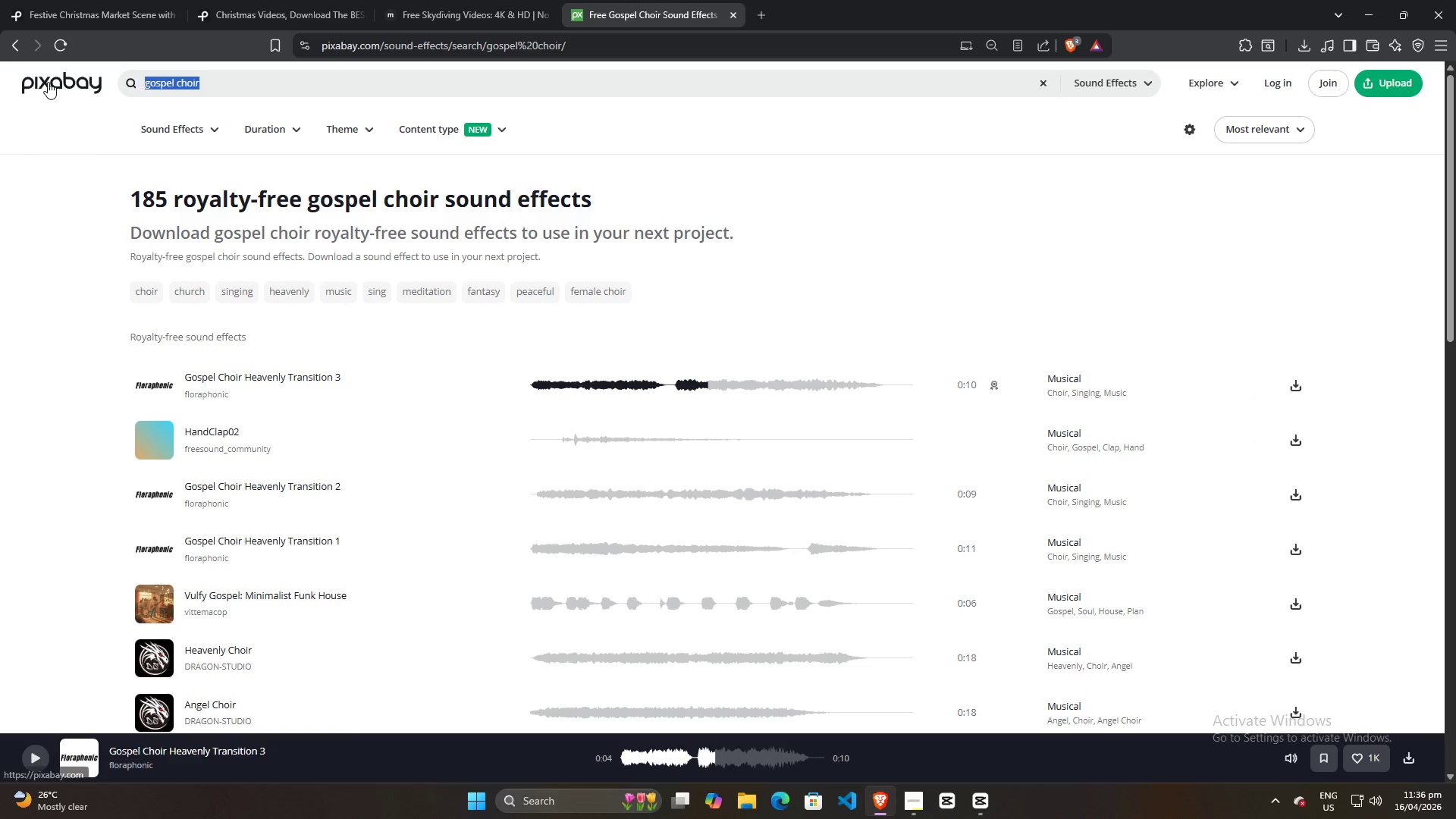 
type(crowd ca)
key(Backspace)
type(hatter)
 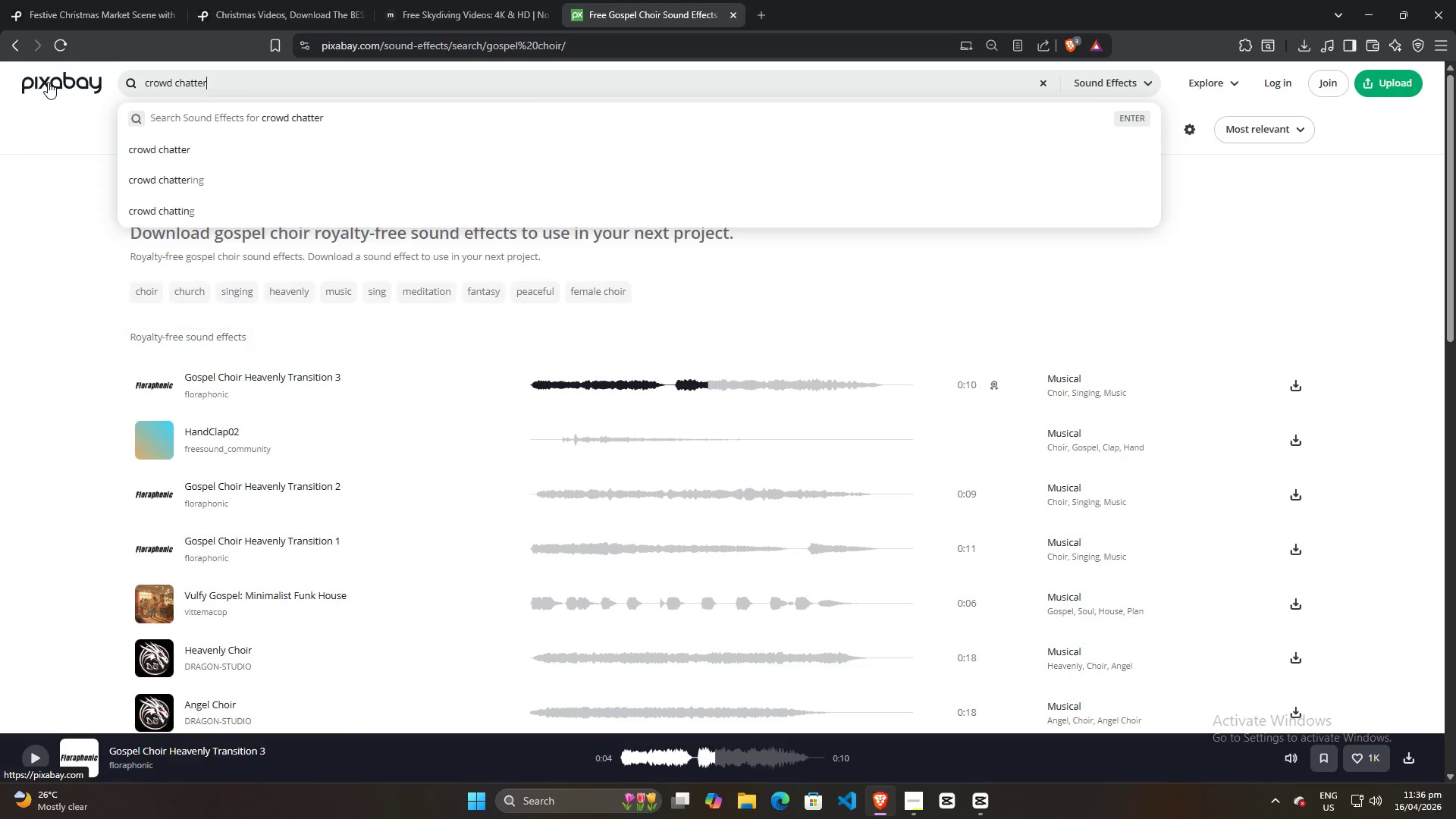 
key(Enter)
 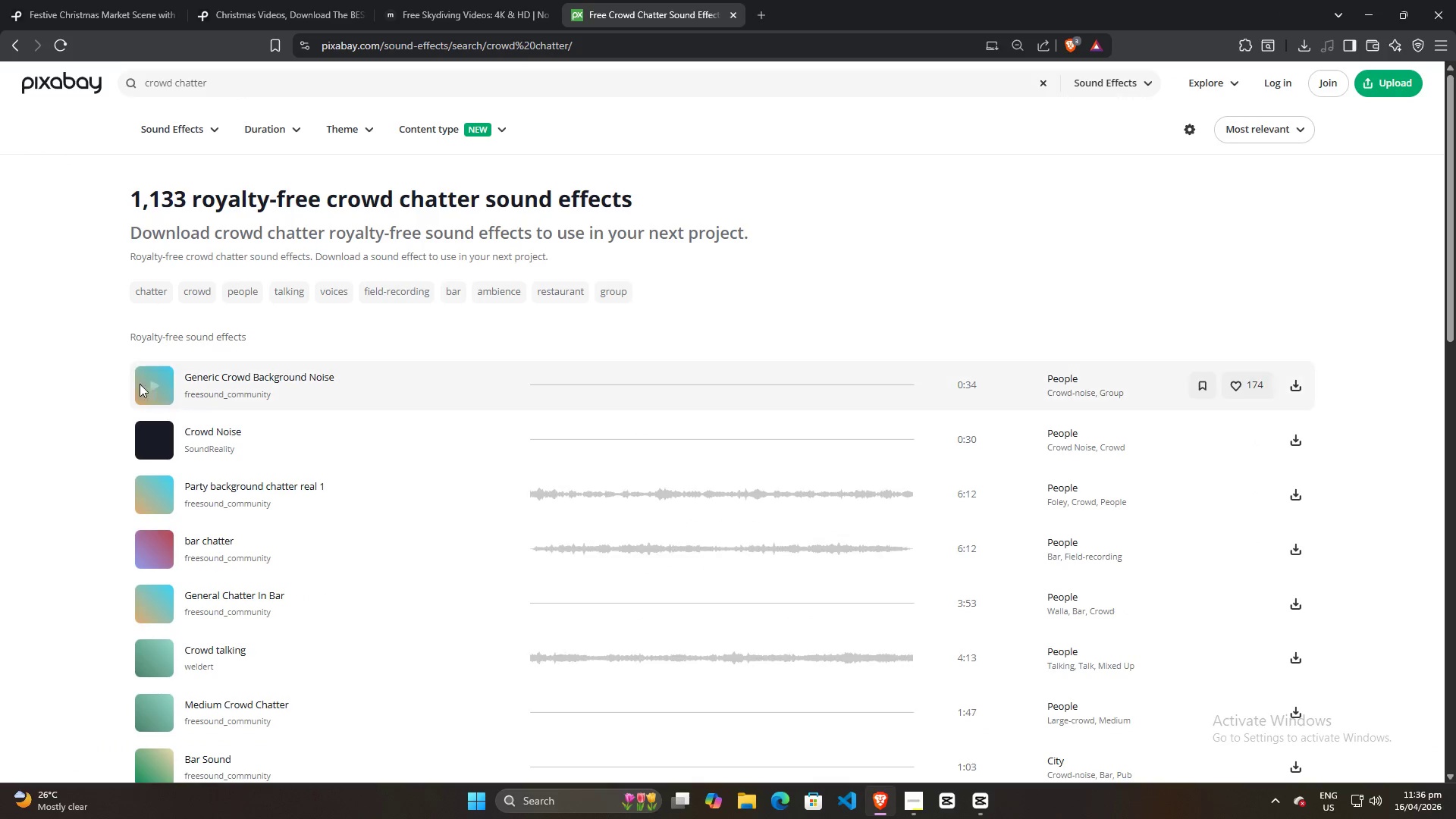 
left_click([151, 386])
 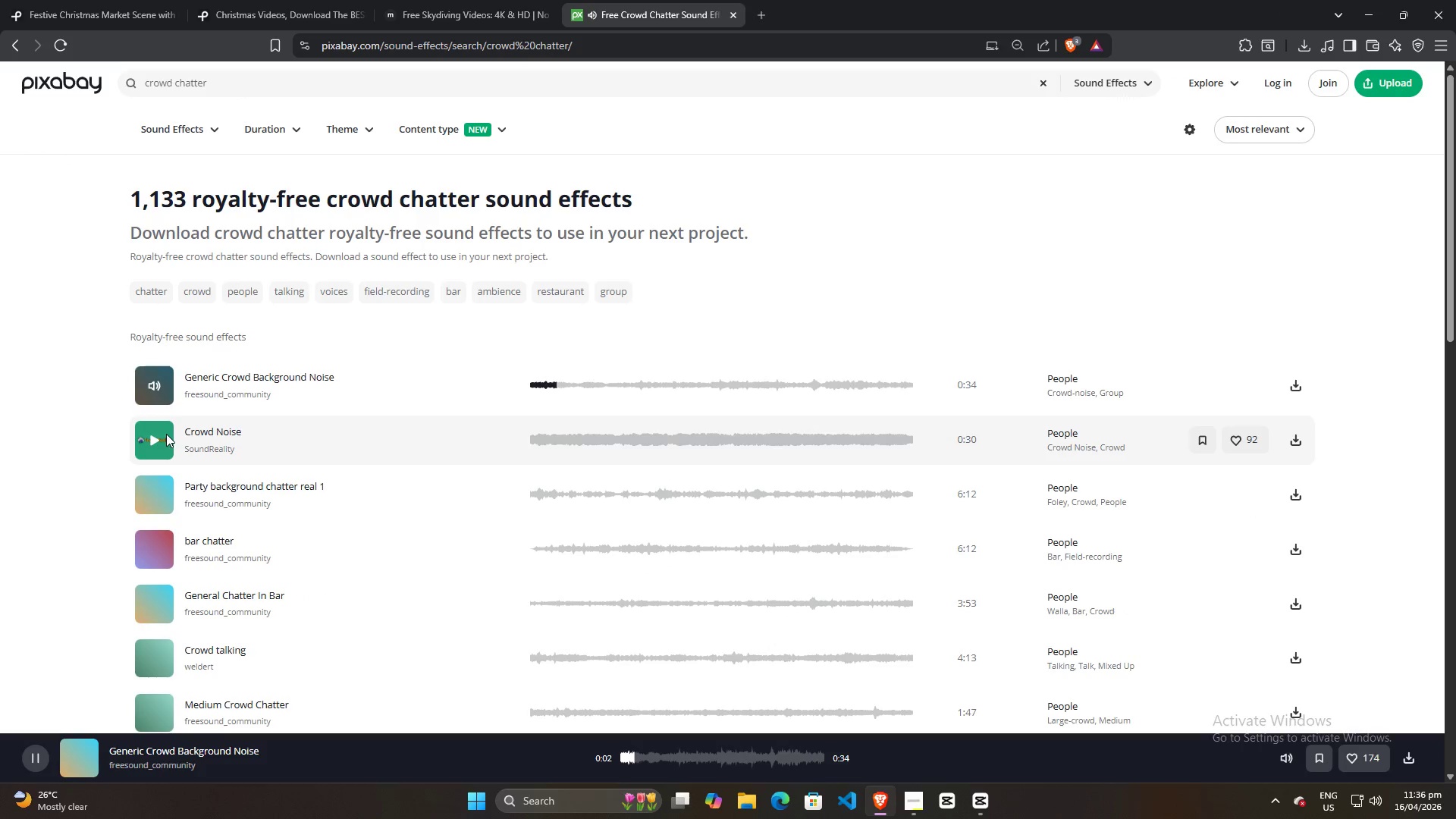 
left_click([155, 490])
 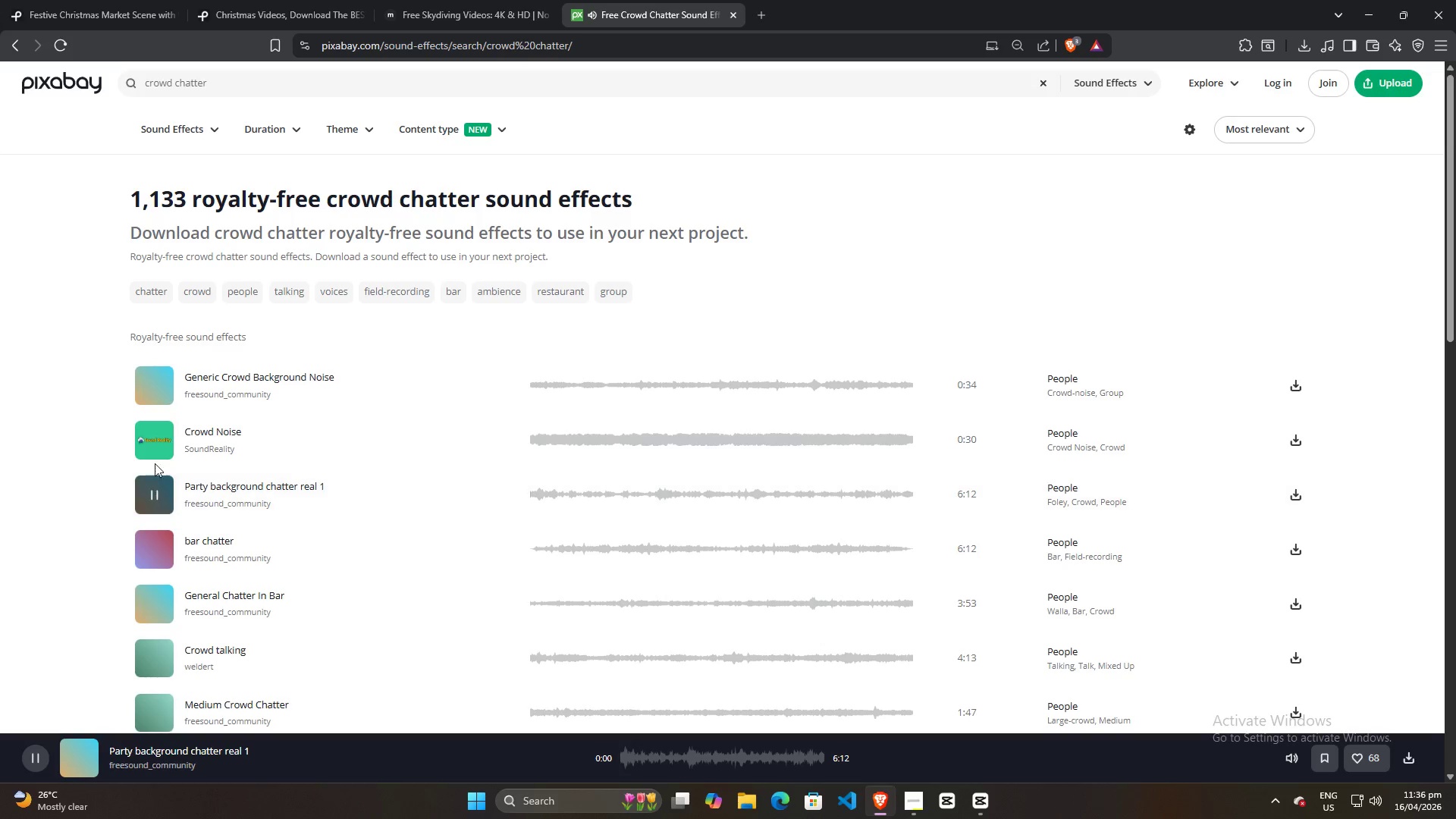 
left_click([154, 444])
 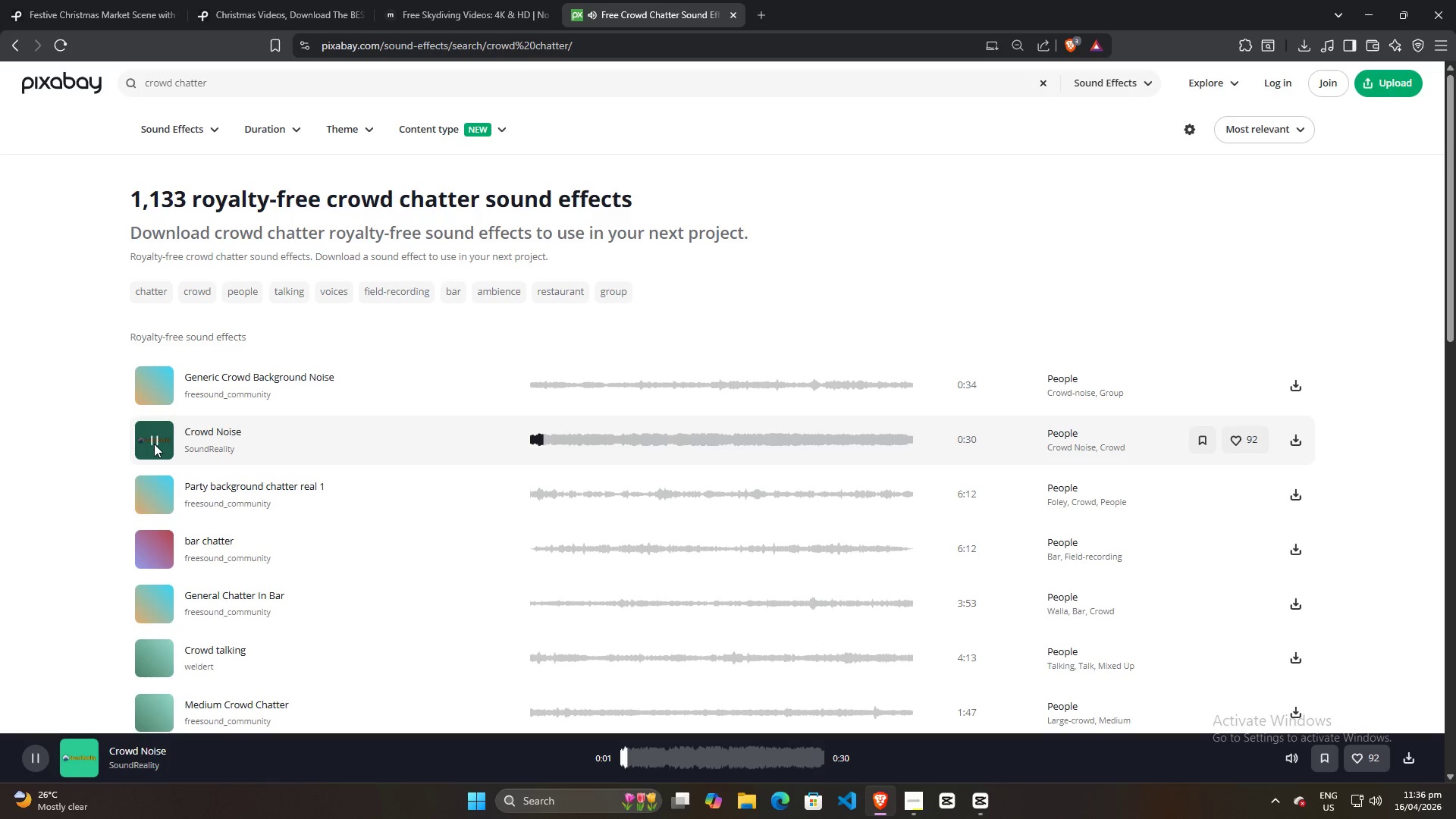 
left_click([154, 551])
 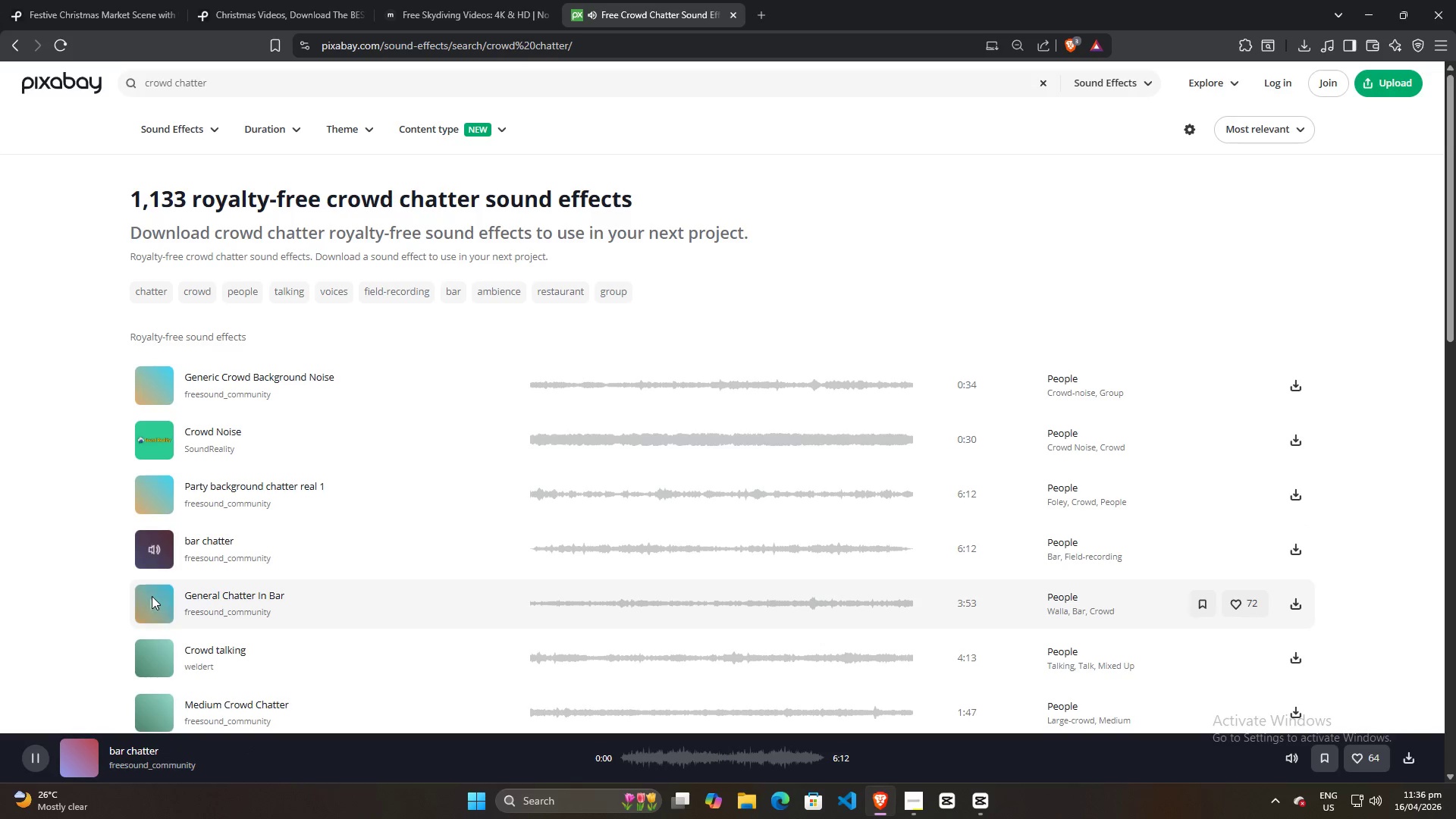 
left_click([152, 600])
 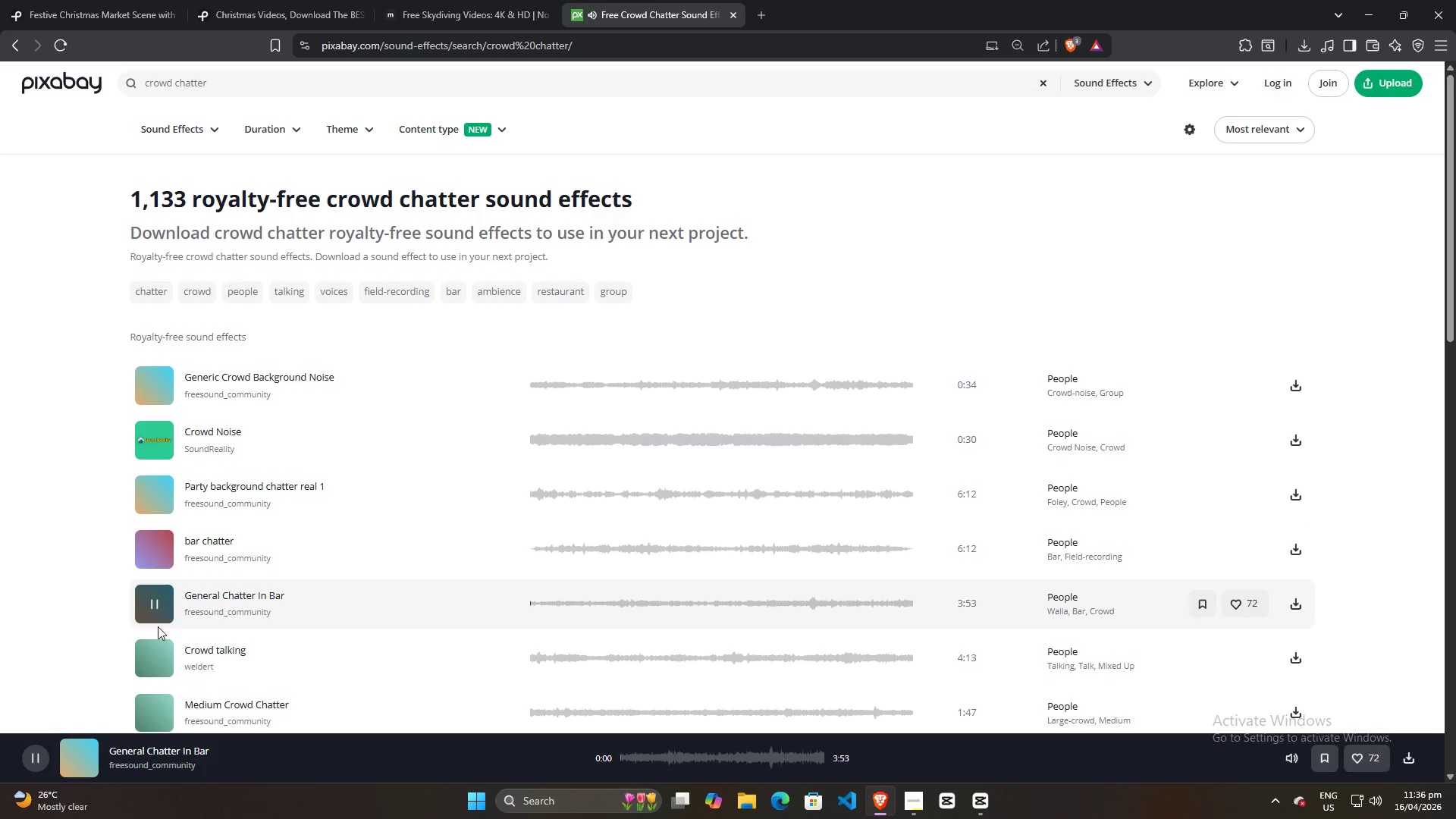 
left_click([153, 656])
 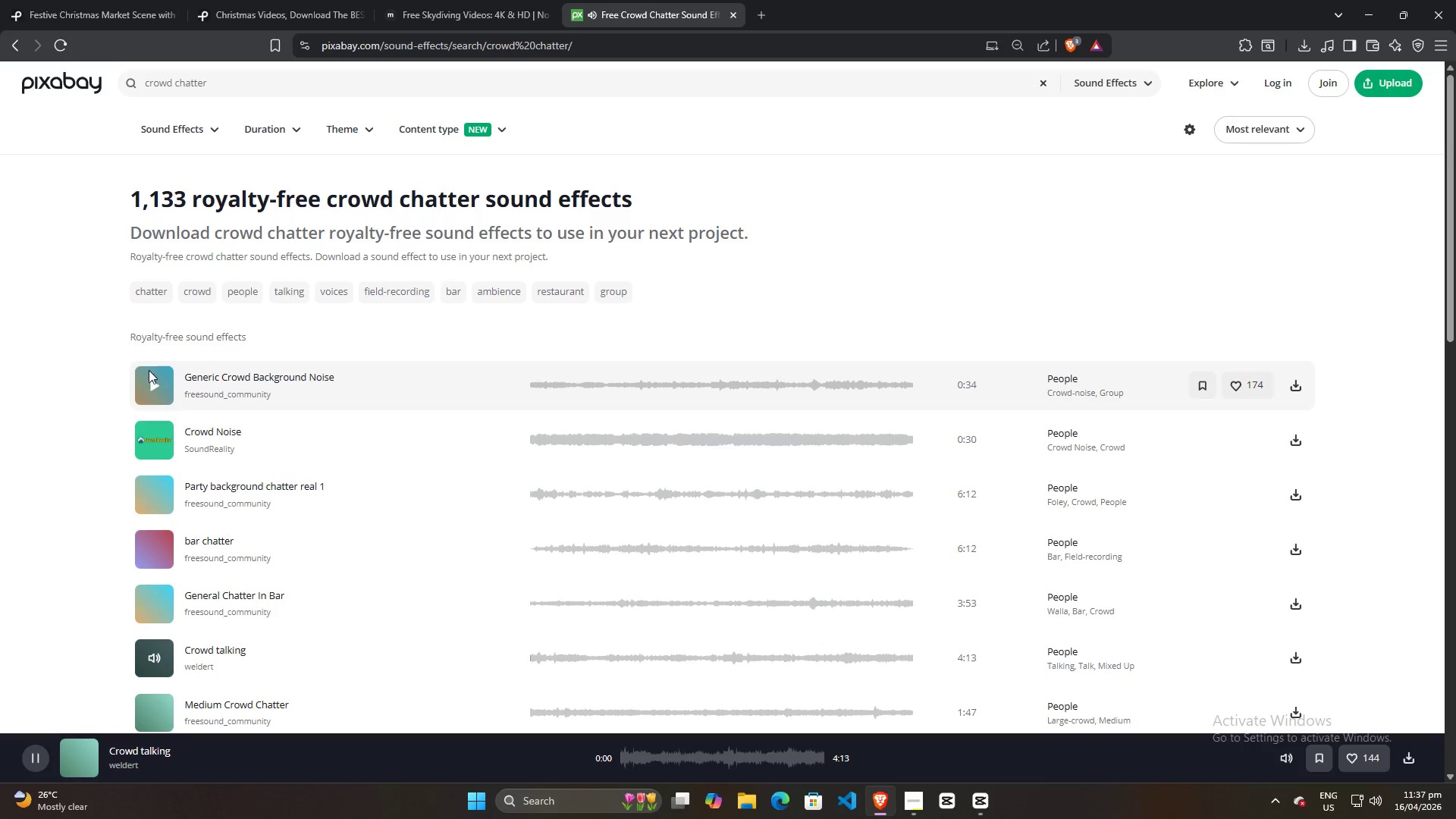 
left_click([153, 389])
 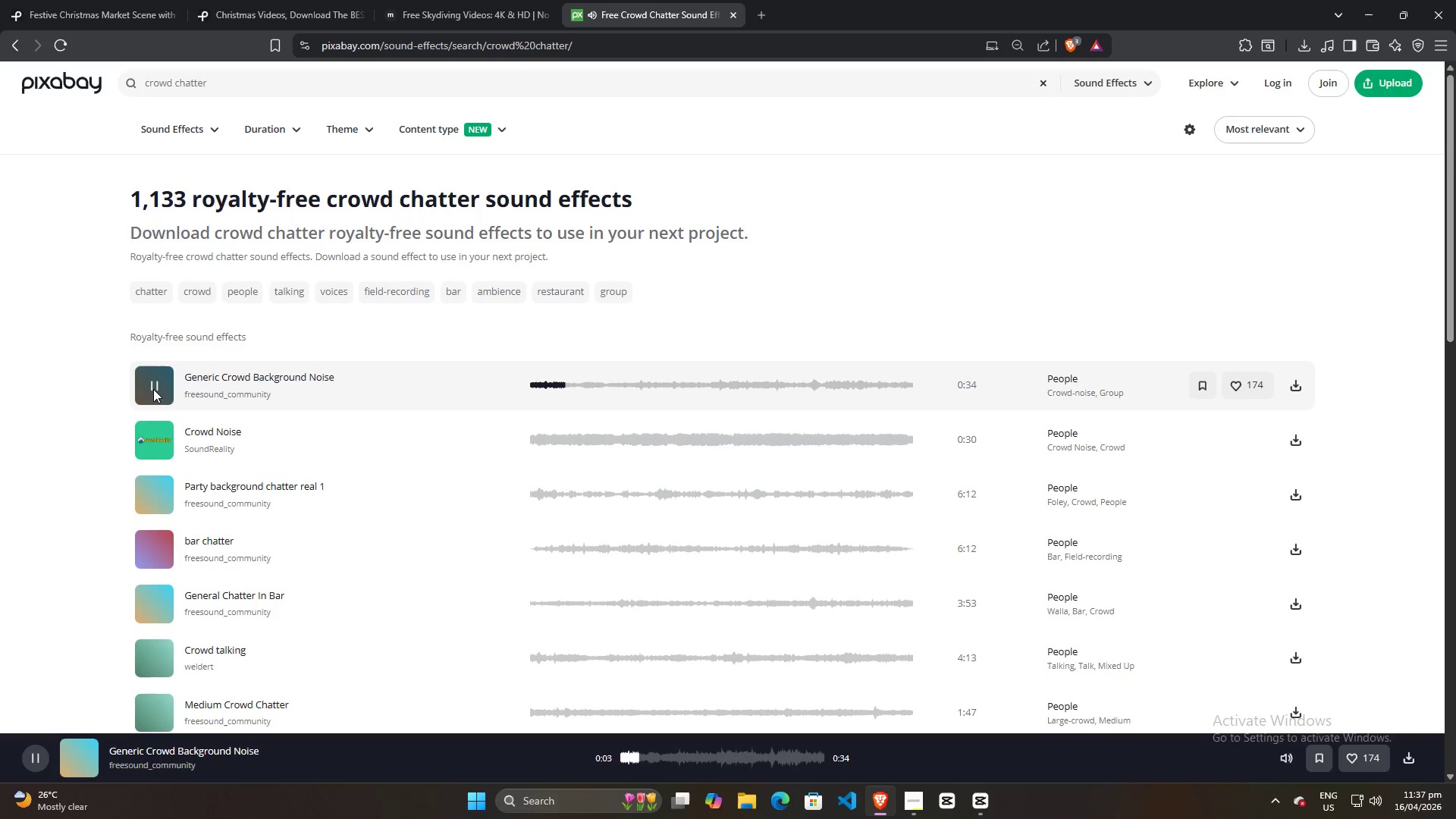 
key(Space)
 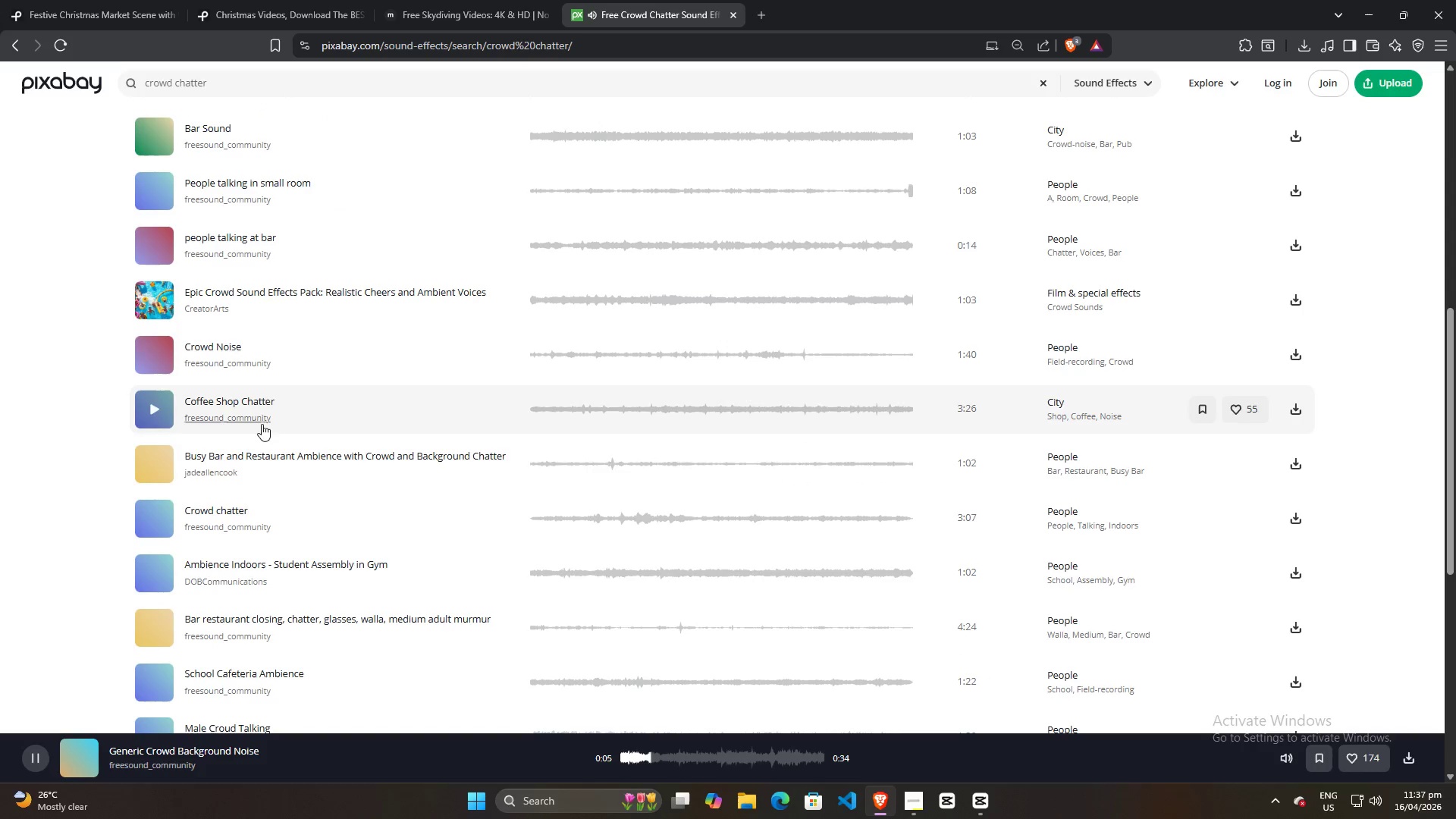 
scroll: coordinate [247, 449], scroll_direction: up, amount: 15.0
 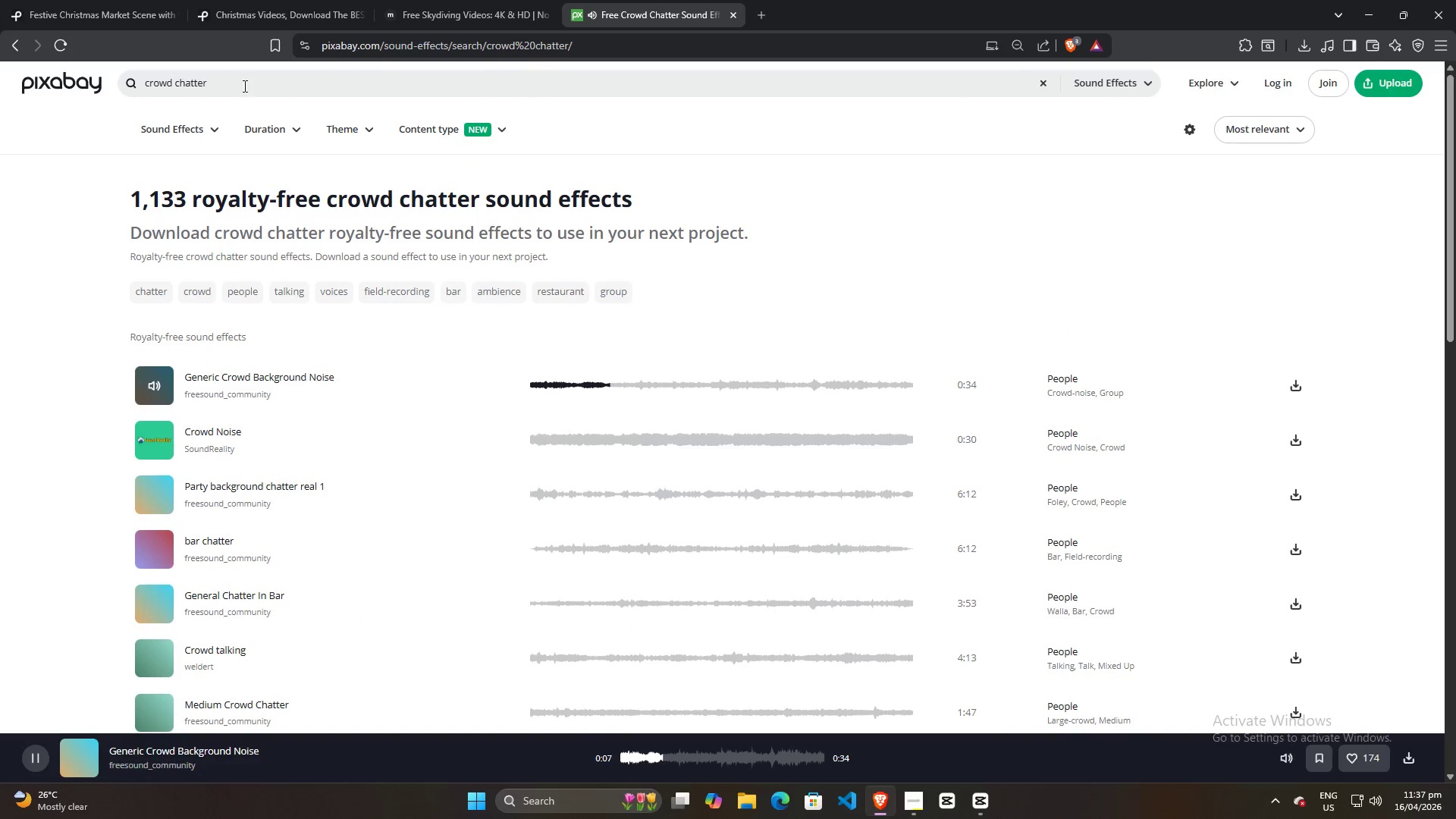 
left_click_drag(start_coordinate=[242, 83], to_coordinate=[130, 83])
 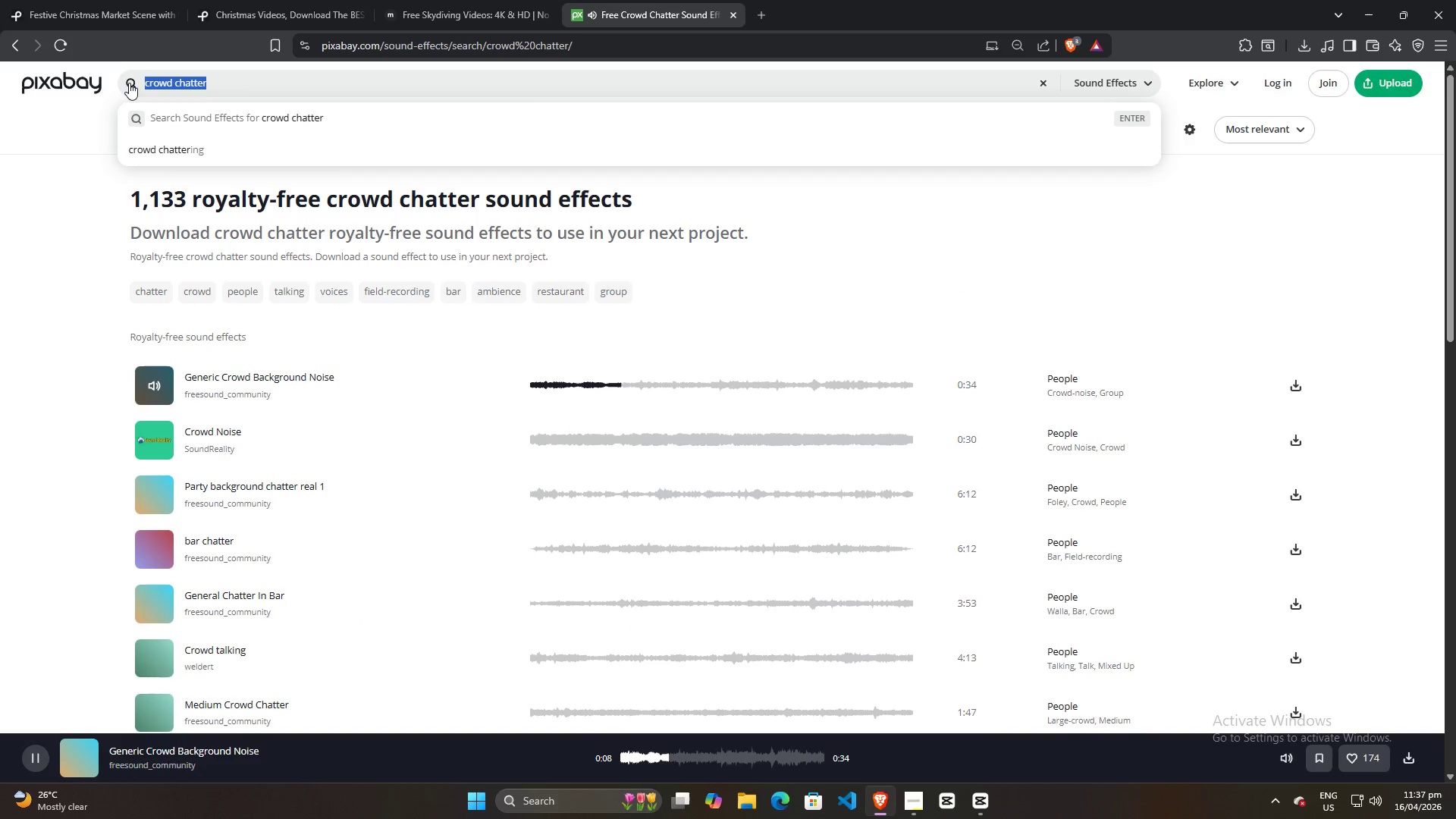 
type(ambient crowd chatter)
 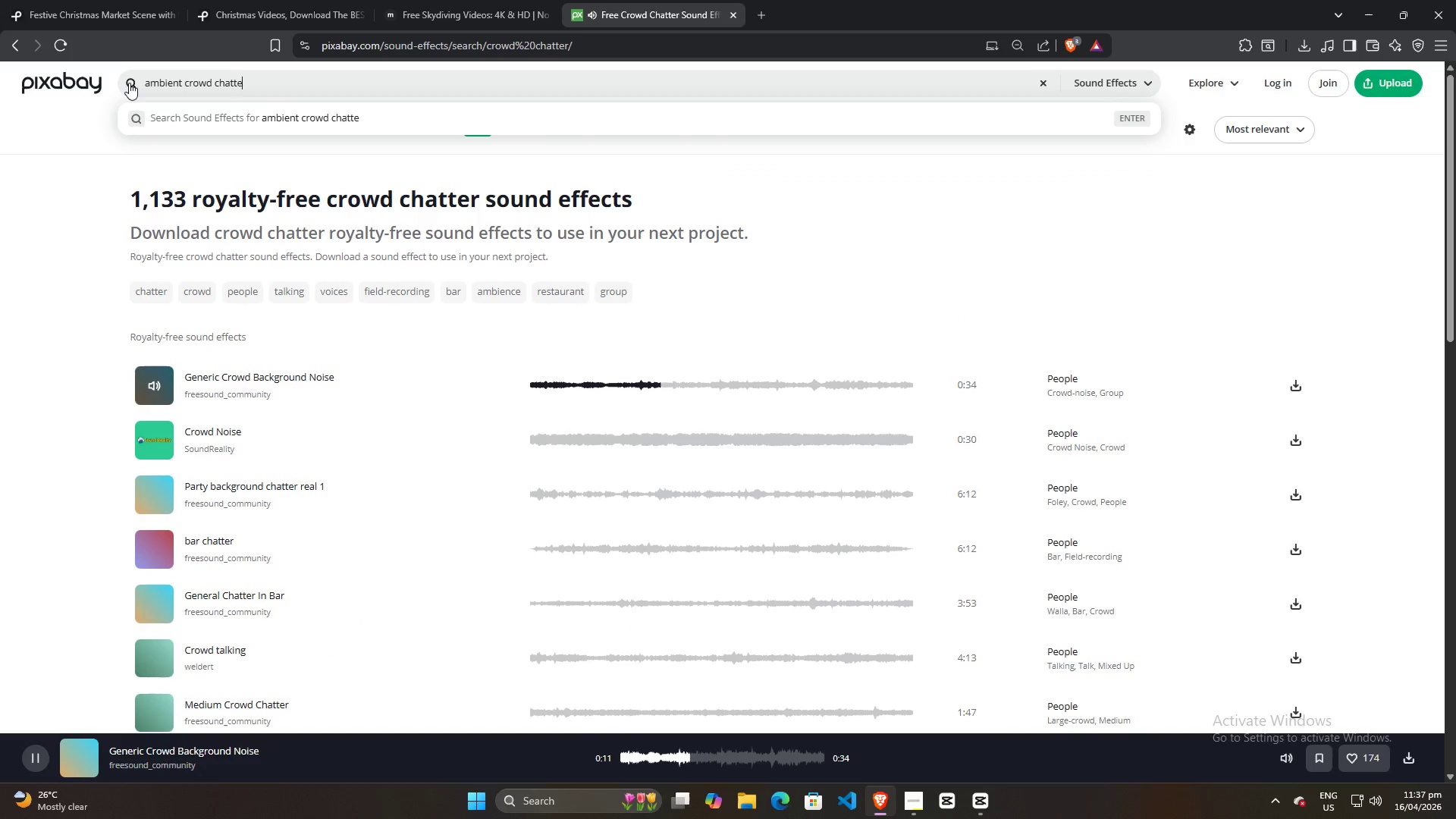 
key(Enter)
 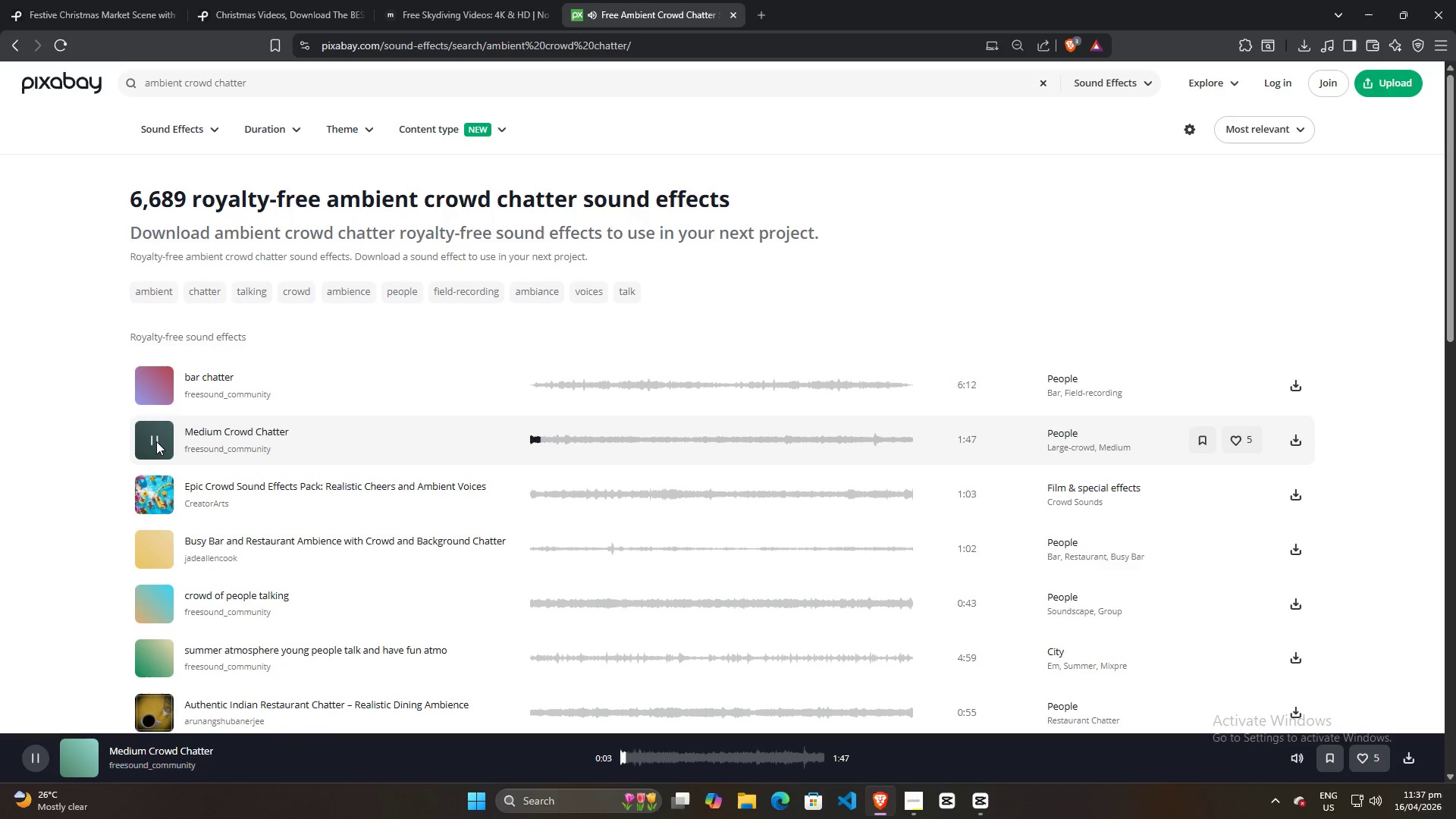 
wait(7.64)
 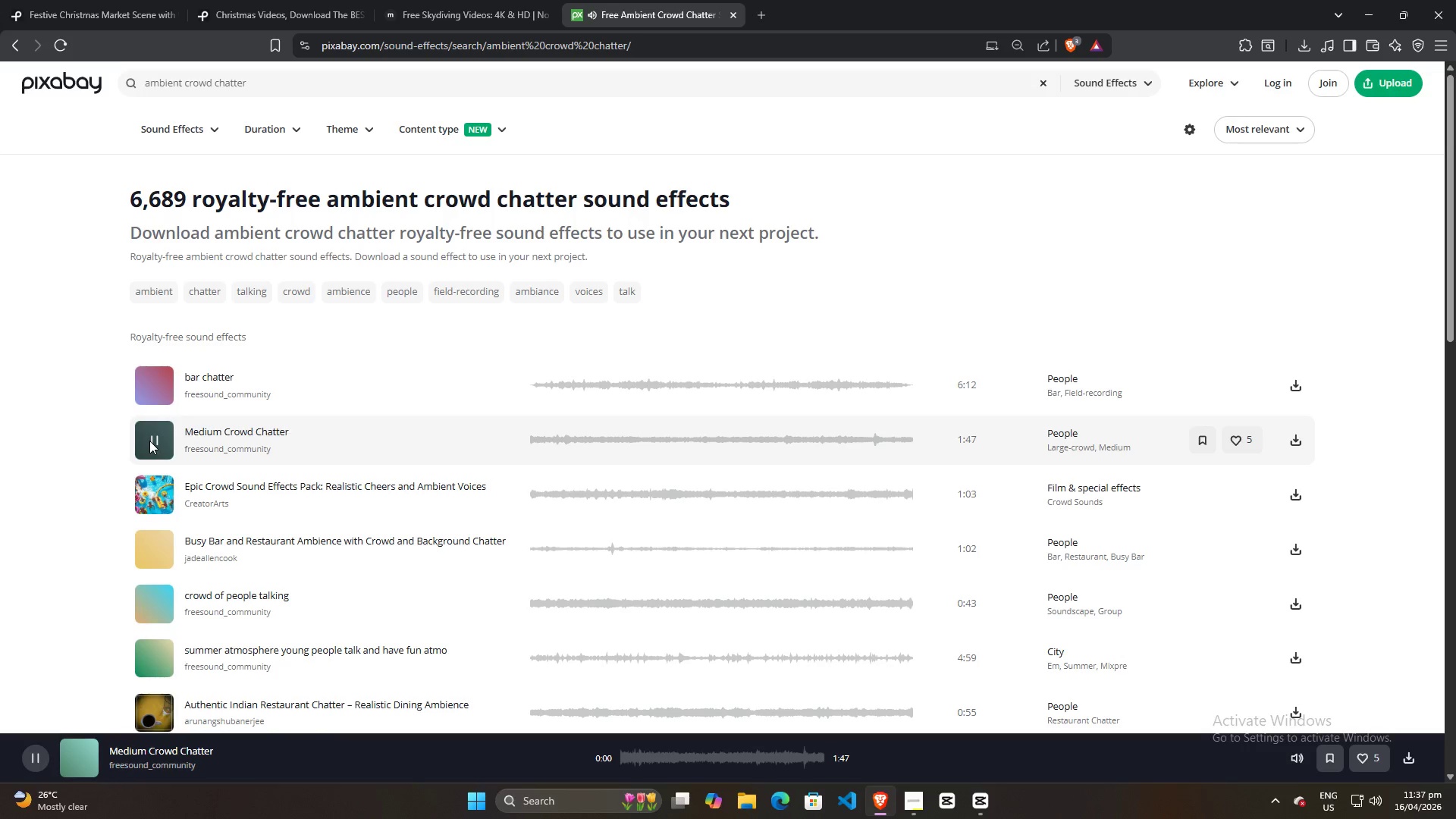 
left_click([155, 552])
 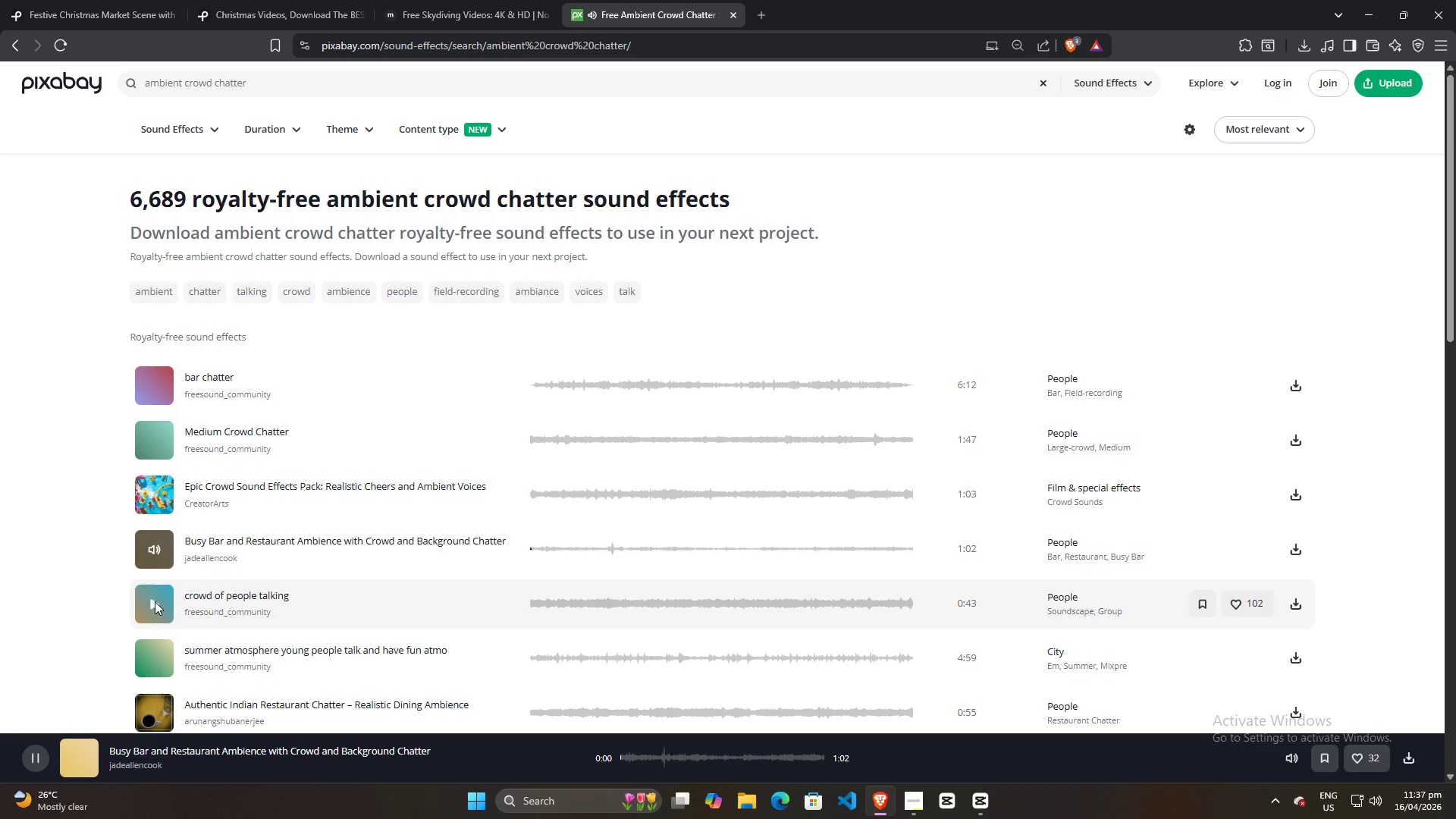 
left_click([151, 604])
 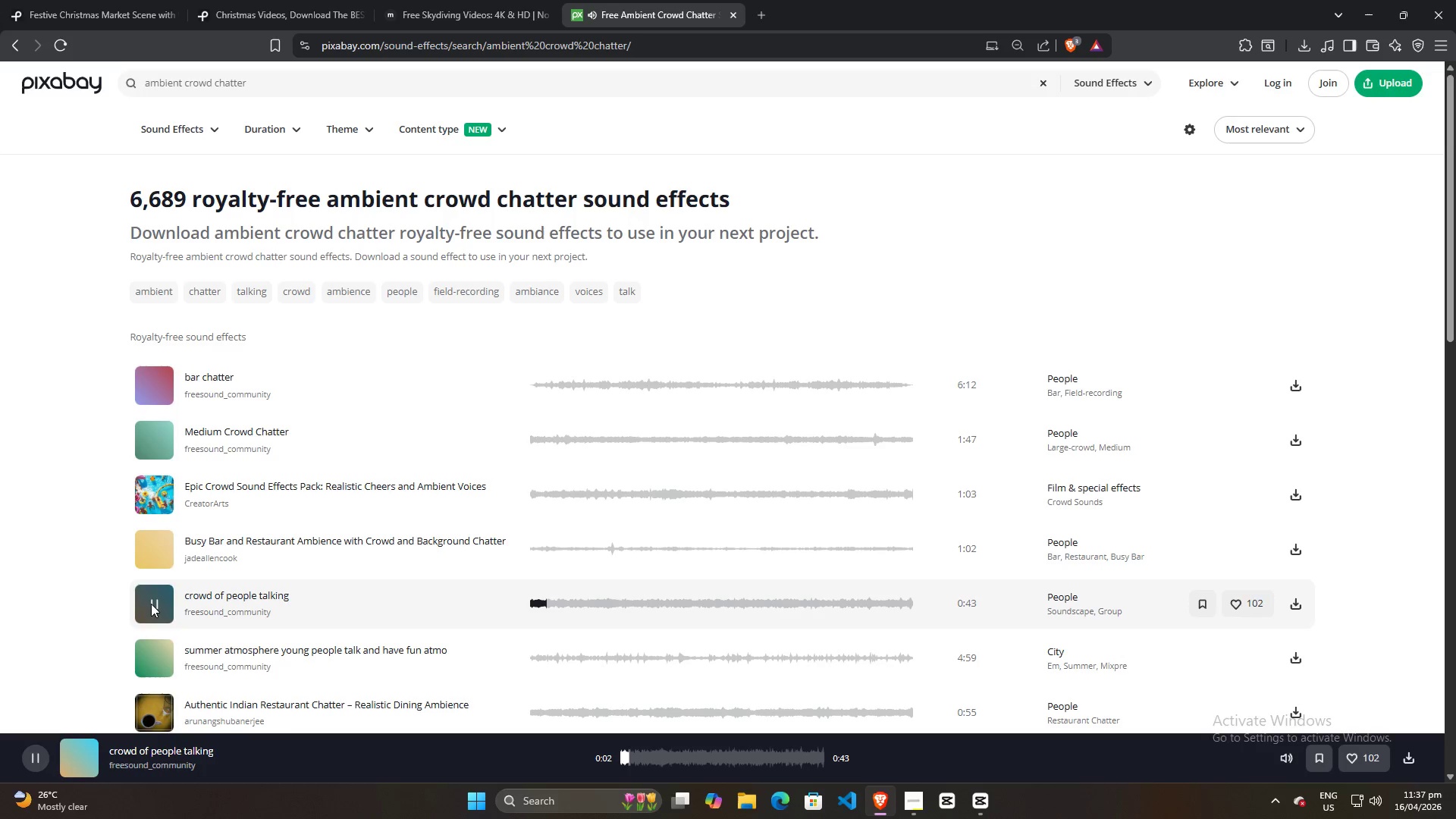 
scroll: coordinate [155, 603], scroll_direction: down, amount: 1.0
 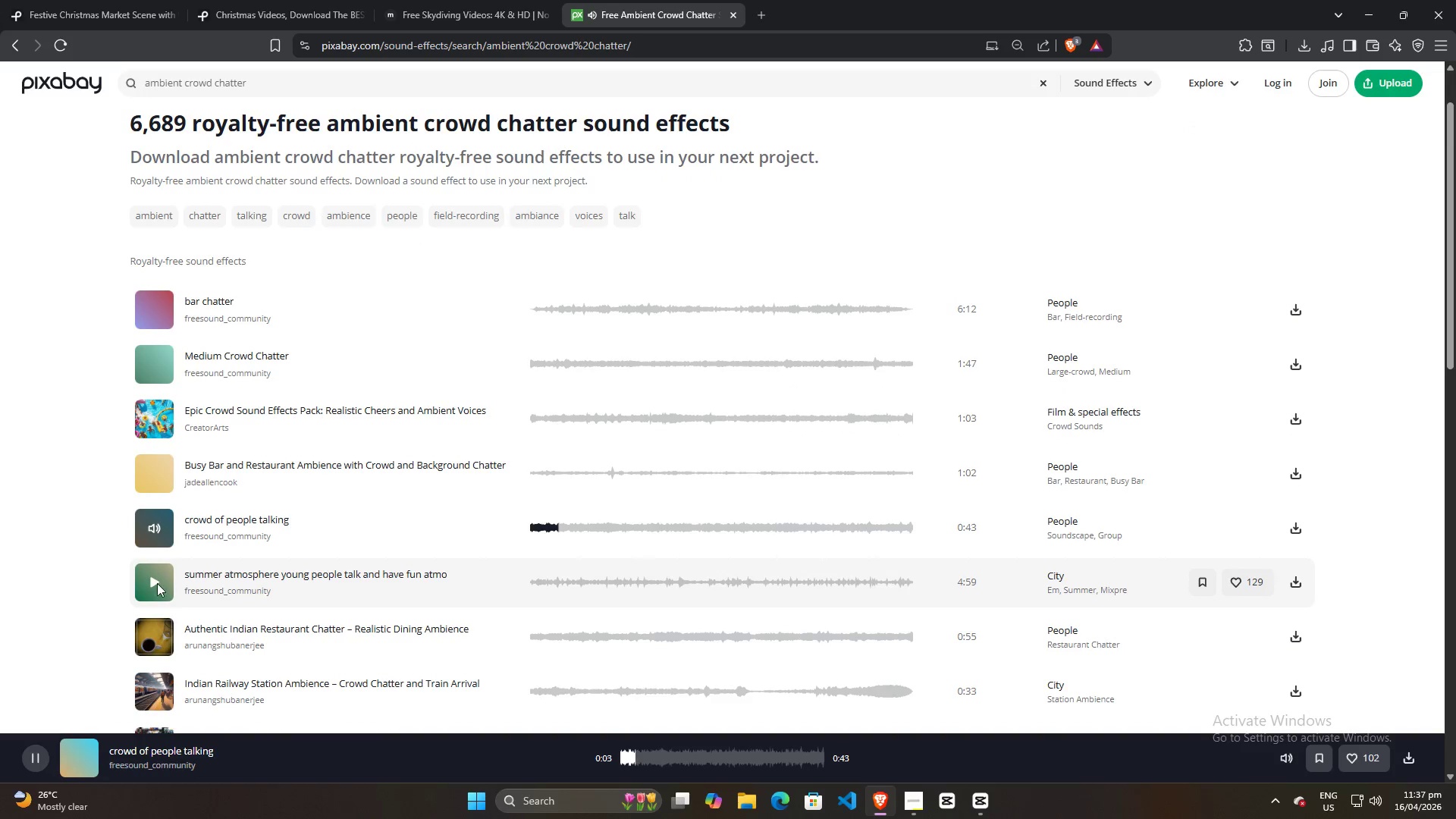 
left_click([157, 588])
 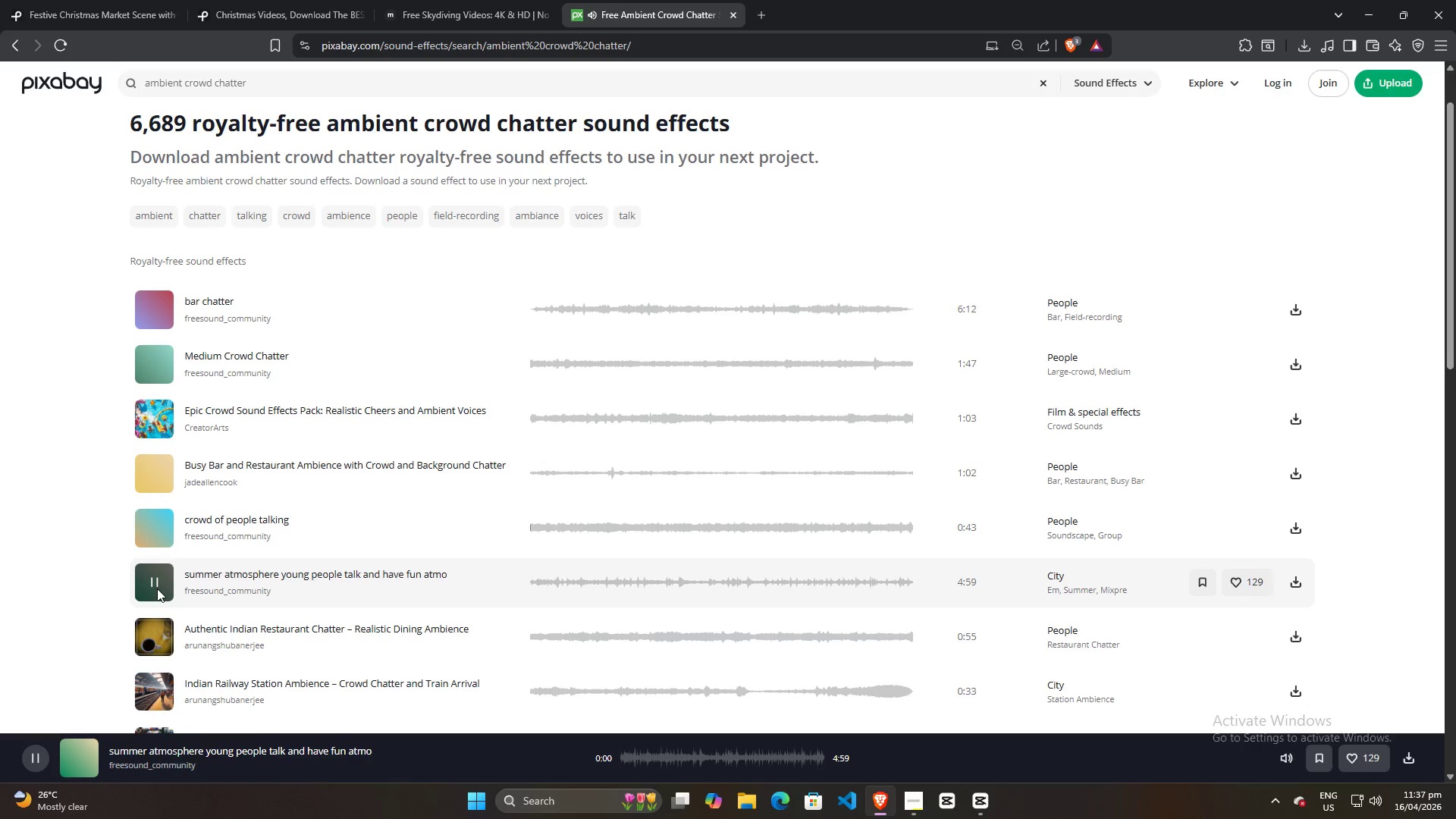 
scroll: coordinate [157, 588], scroll_direction: down, amount: 2.0
 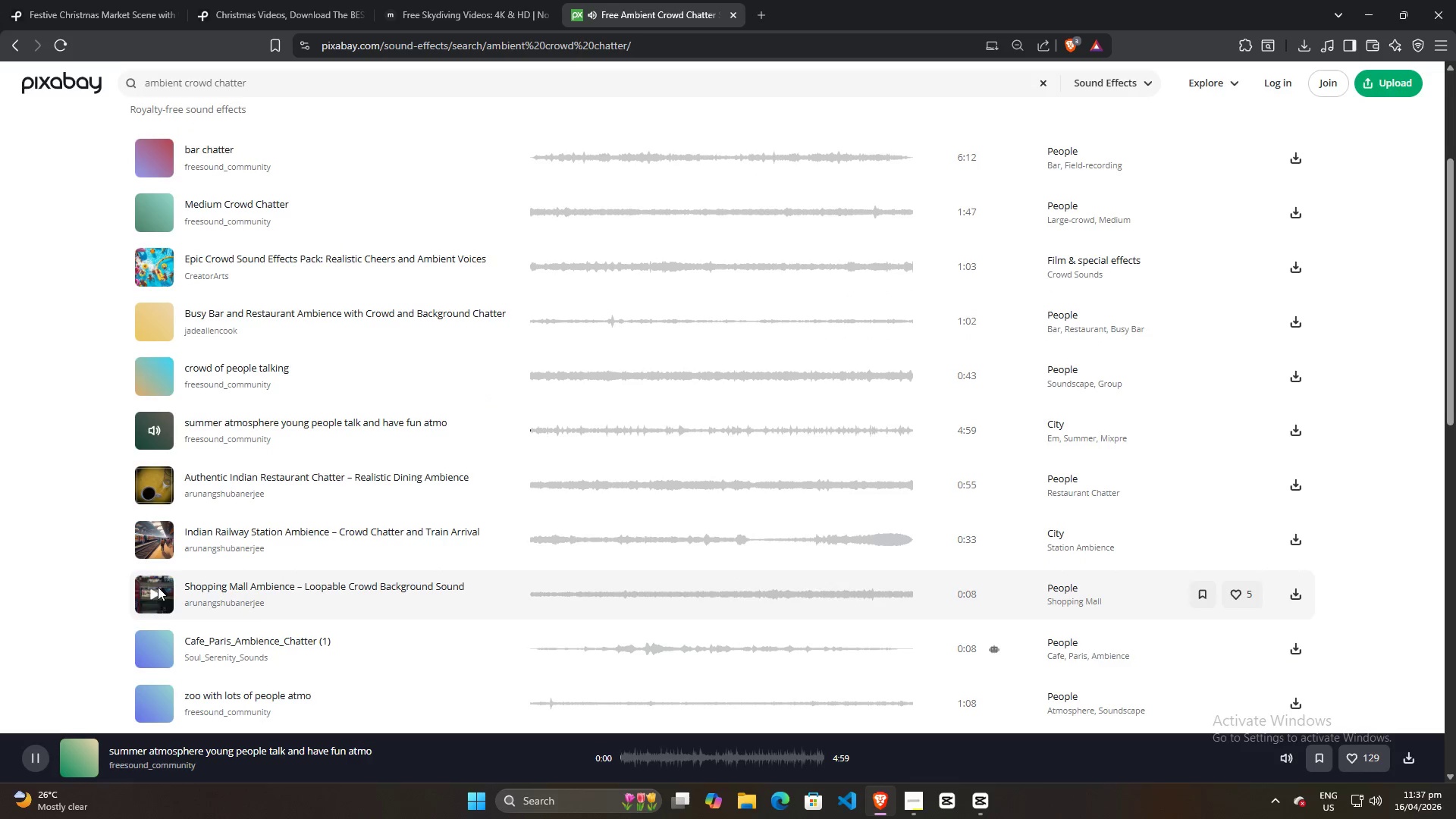 
scroll: coordinate [166, 532], scroll_direction: up, amount: 5.0
 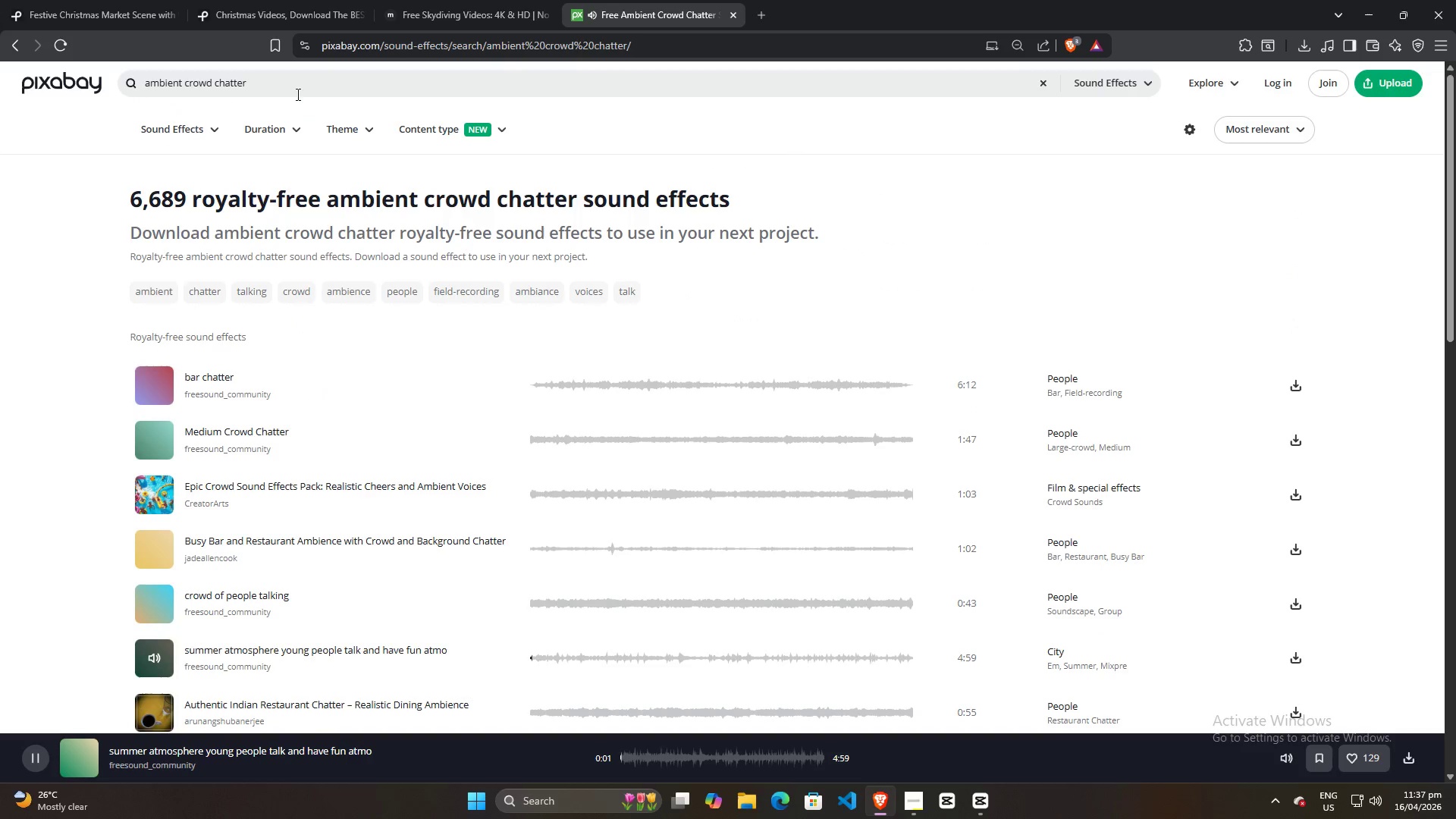 
left_click_drag(start_coordinate=[294, 90], to_coordinate=[83, 93])
 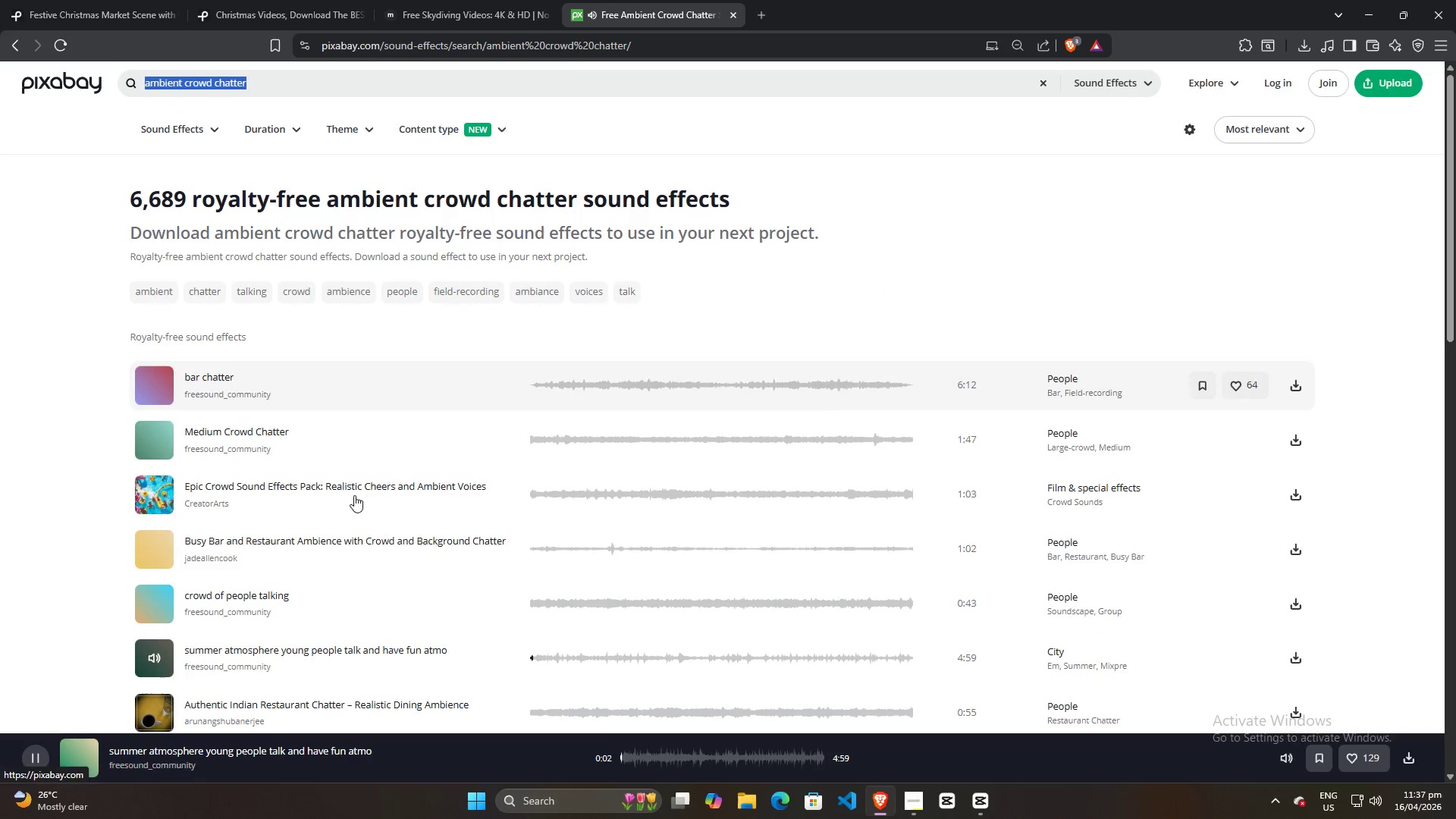 
scroll: coordinate [355, 553], scroll_direction: down, amount: 3.0
 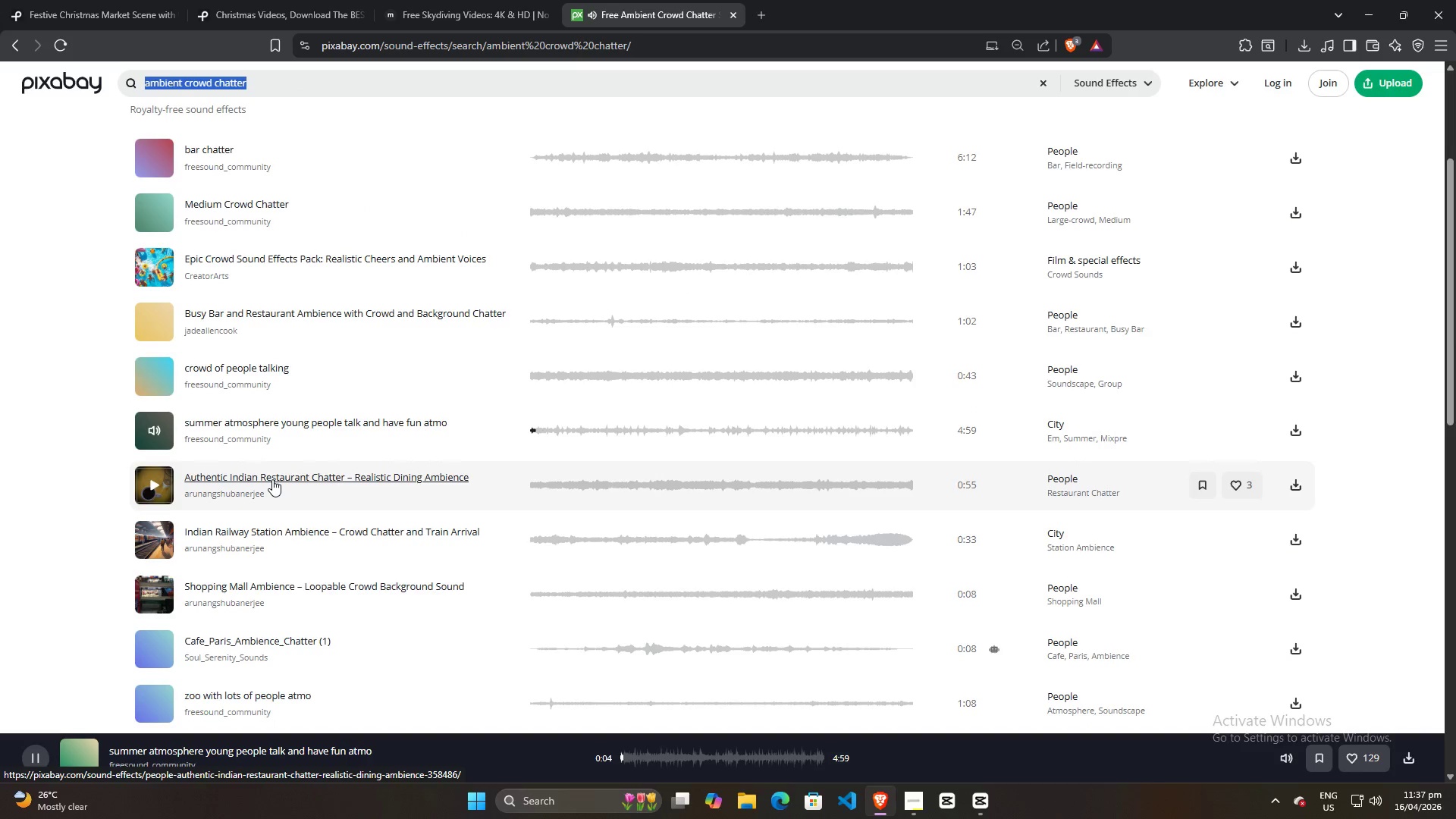 
scroll: coordinate [285, 462], scroll_direction: up, amount: 4.0
 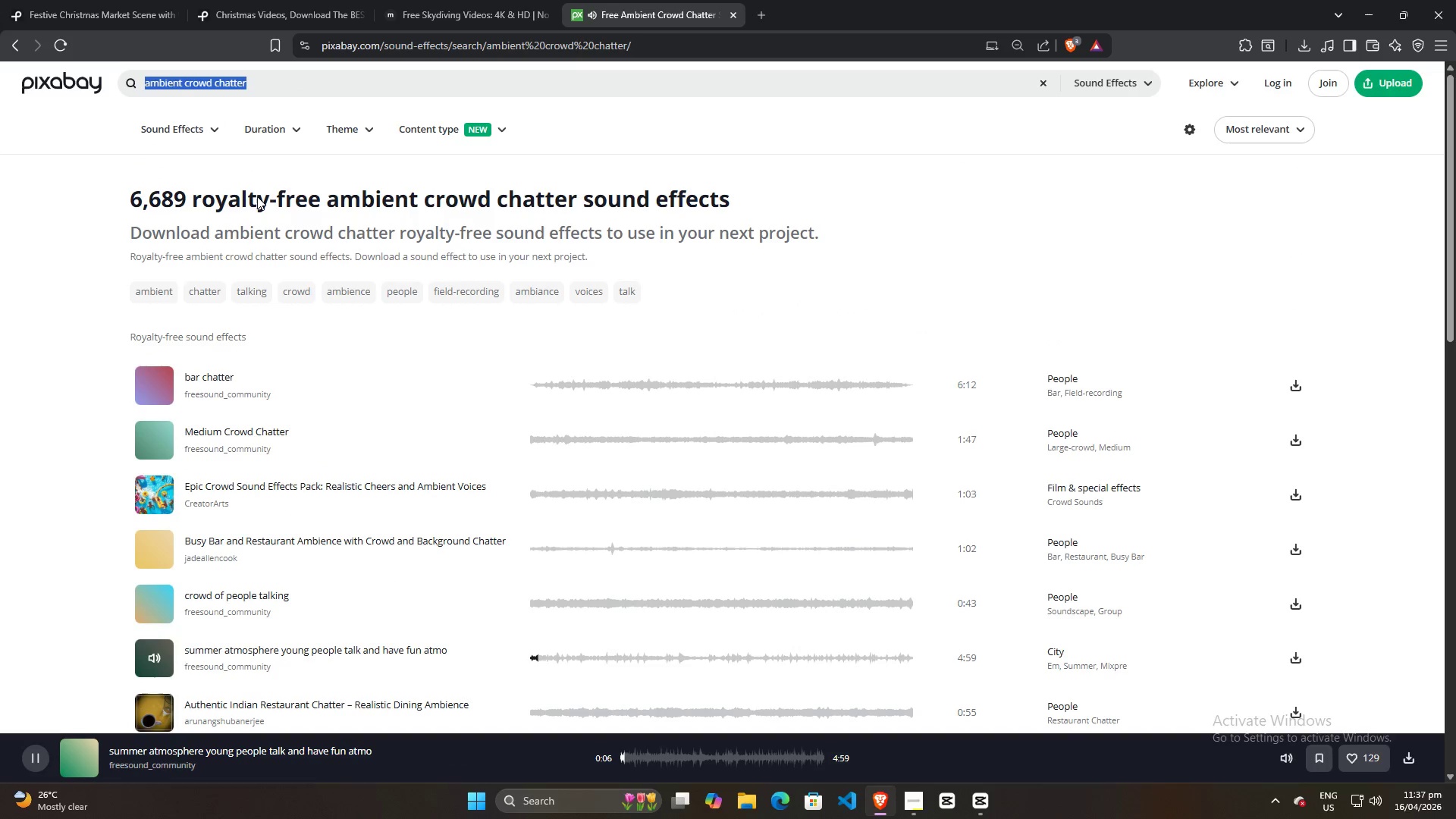 
type(crowd chatter)
 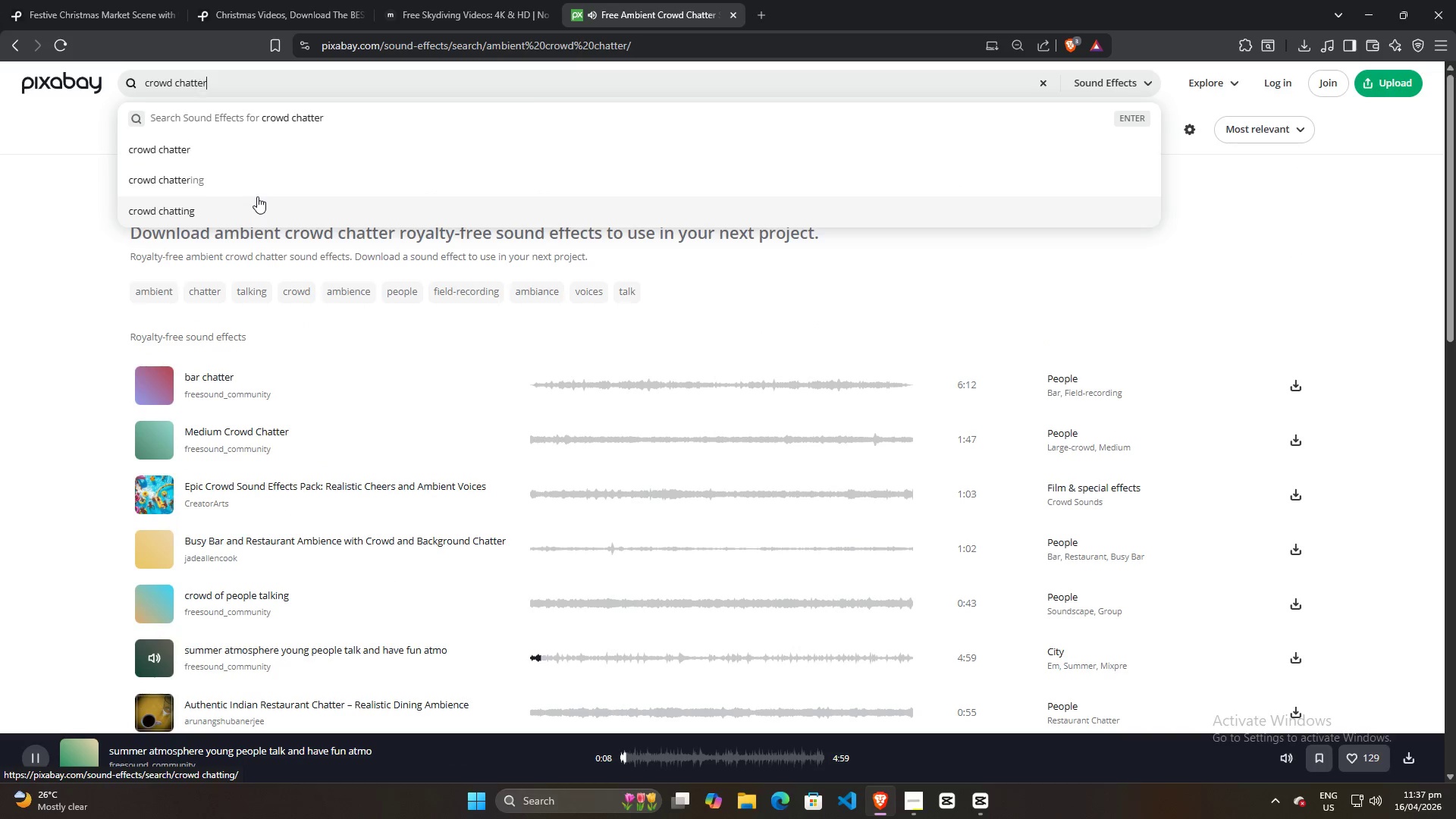 
key(Enter)
 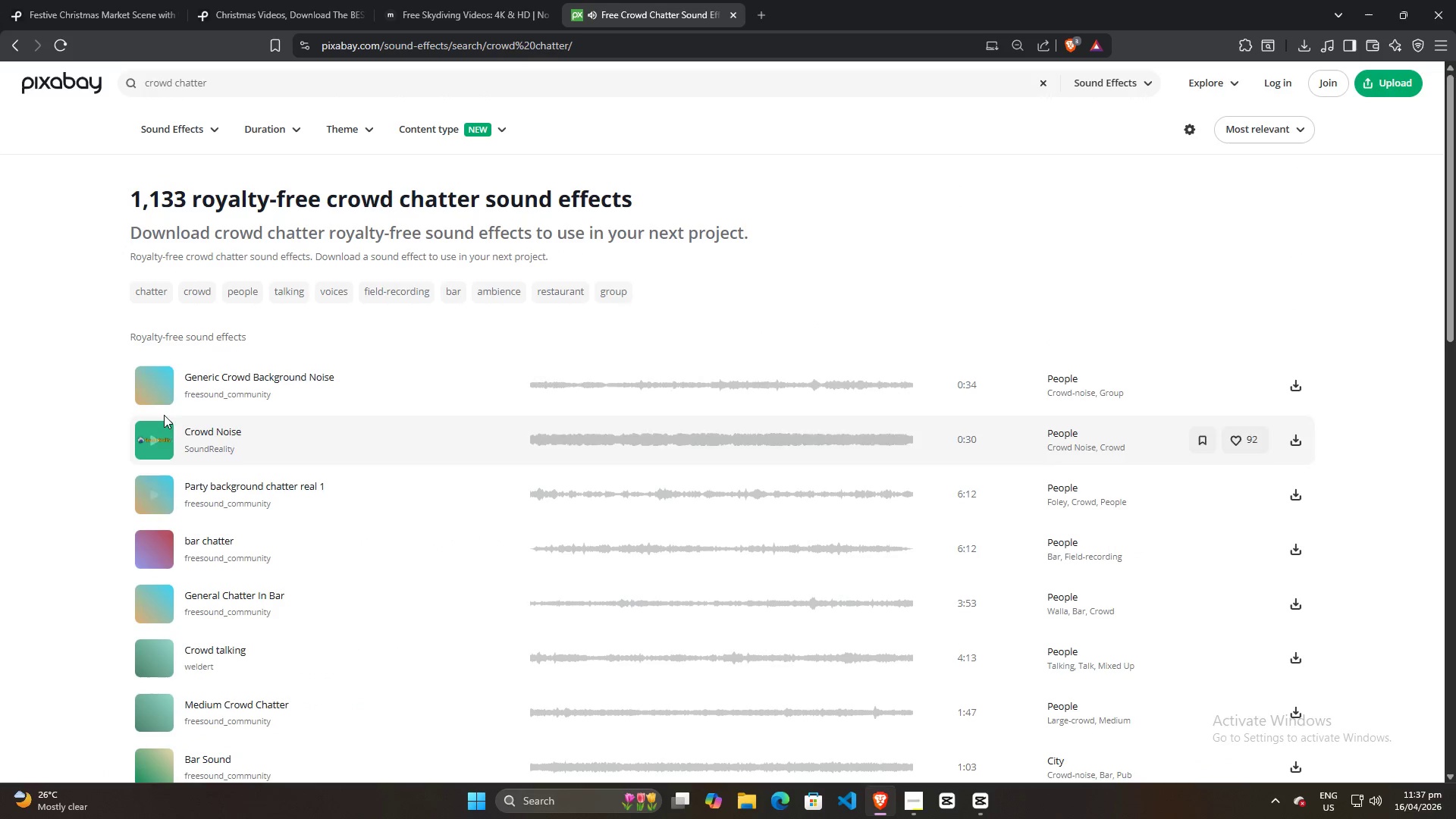 
left_click([156, 378])
 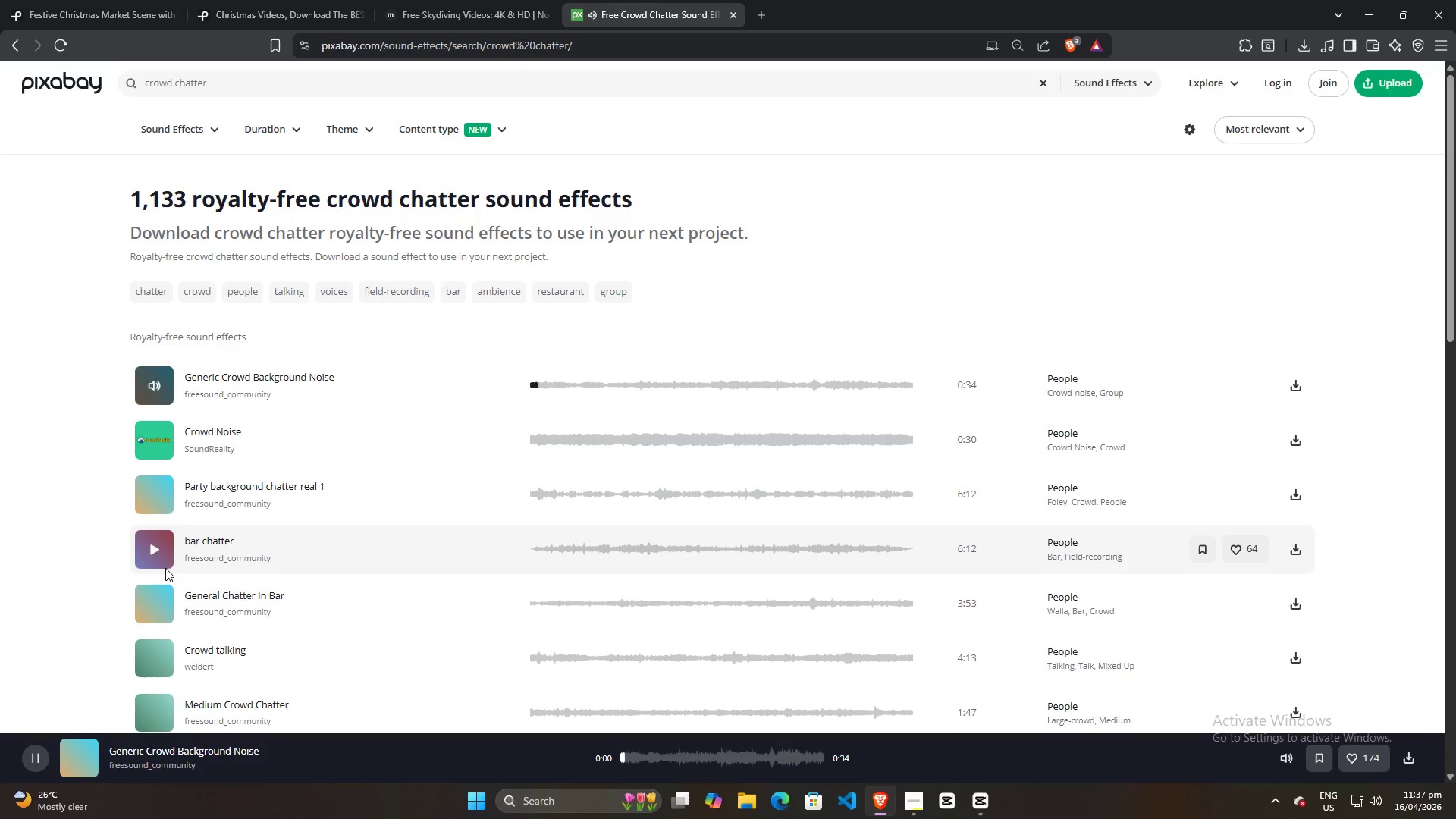 
left_click([162, 604])
 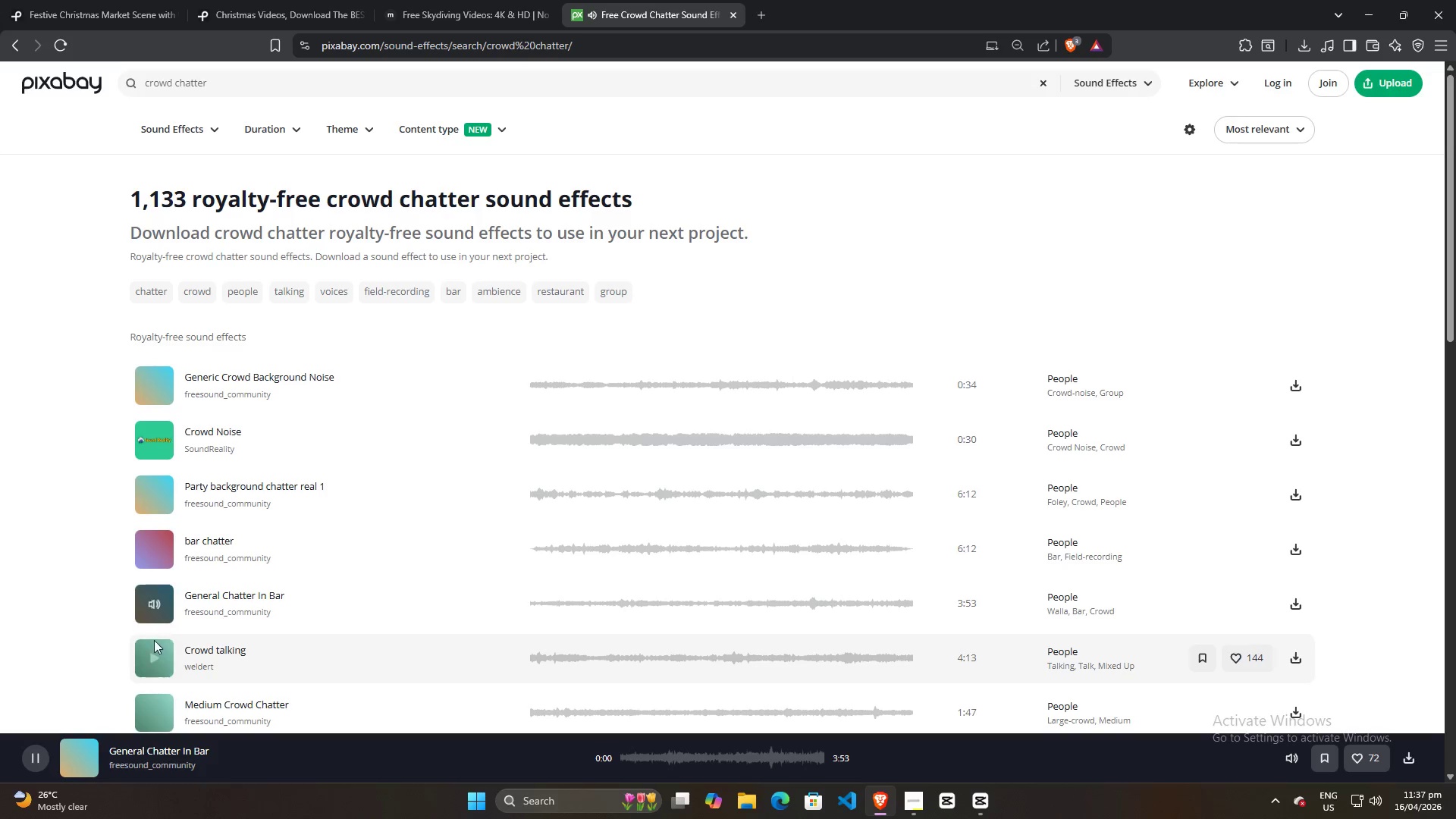 
left_click([150, 648])
 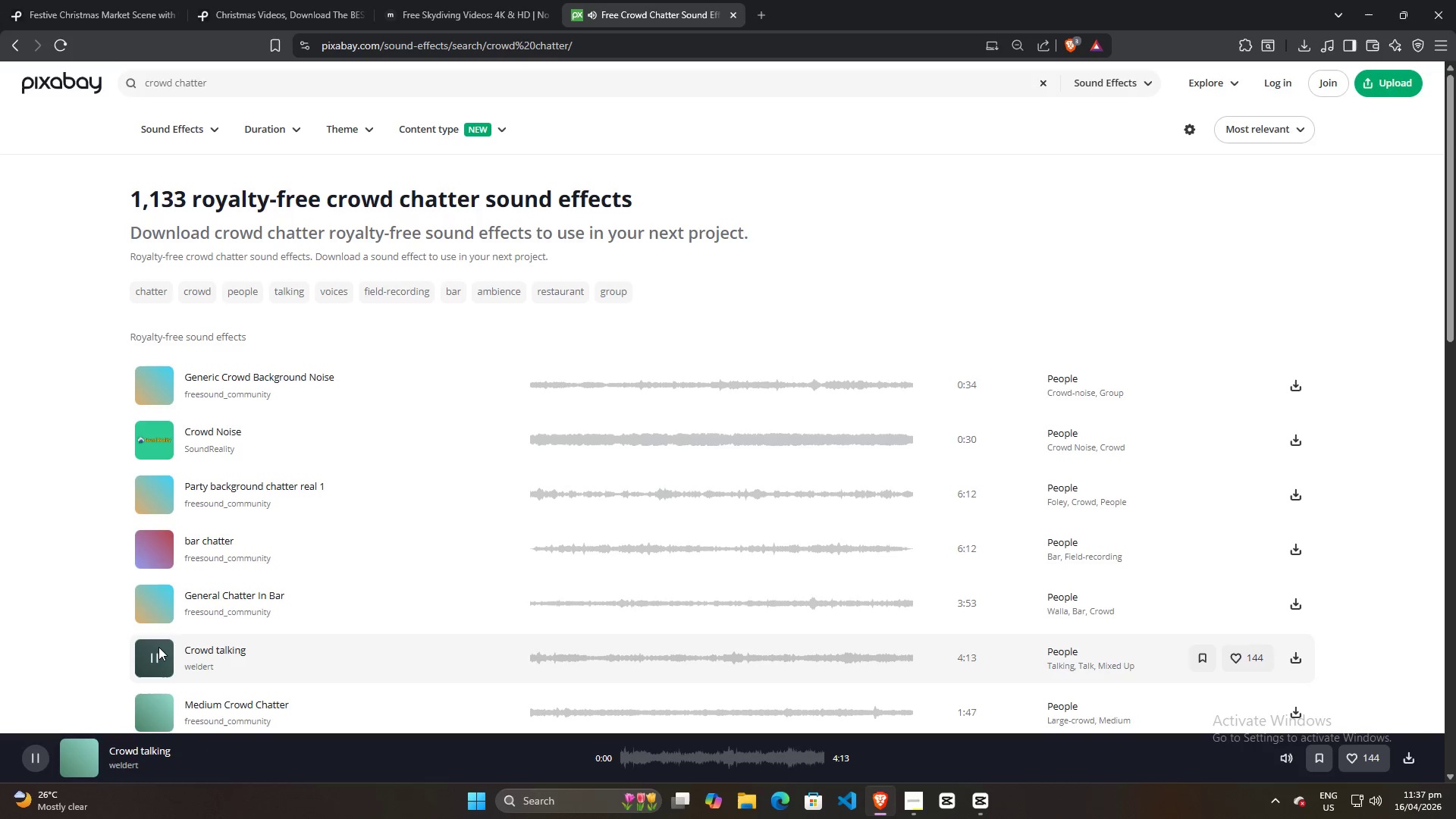 
scroll: coordinate [160, 646], scroll_direction: down, amount: 1.0
 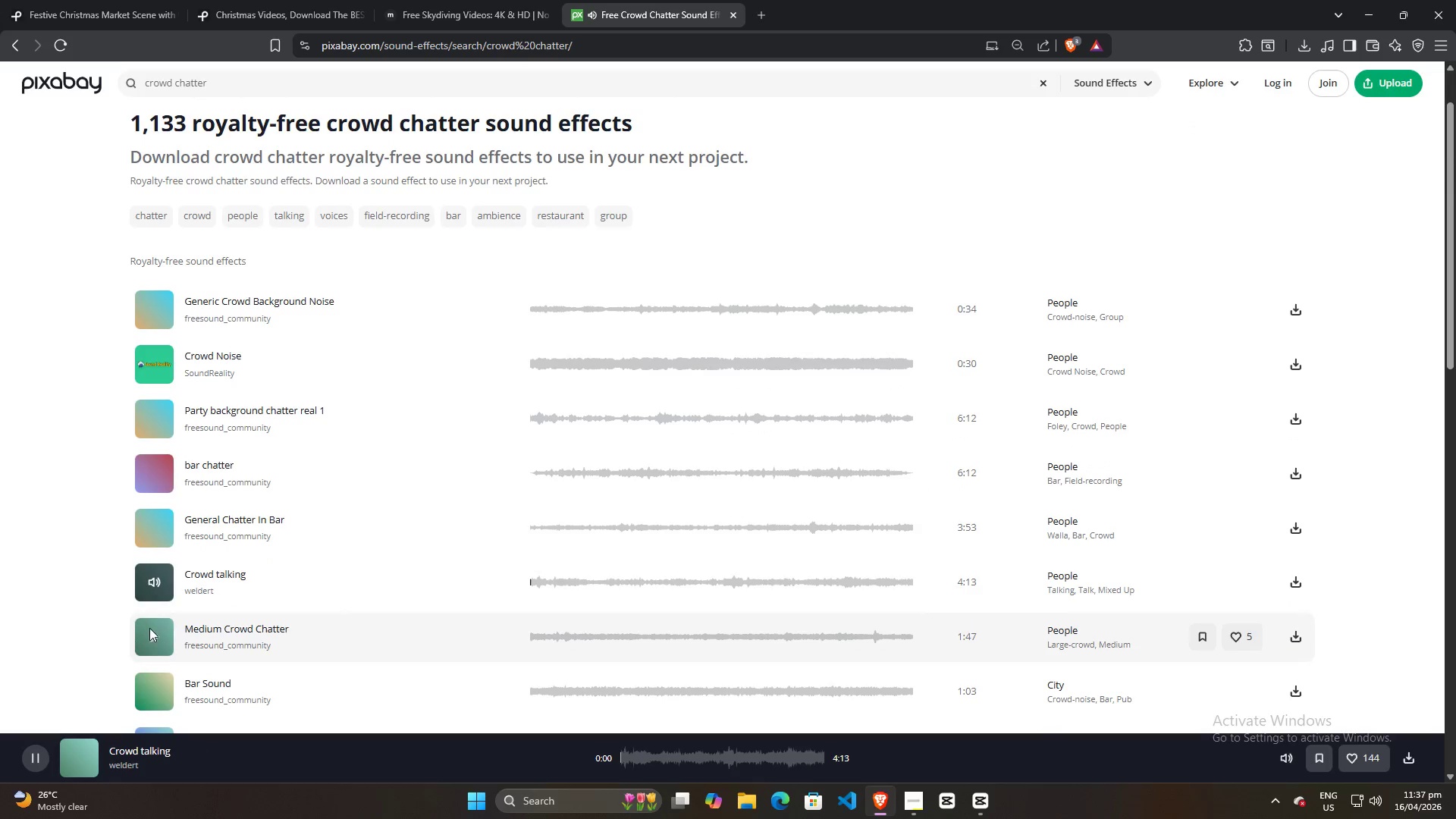 
left_click([149, 634])
 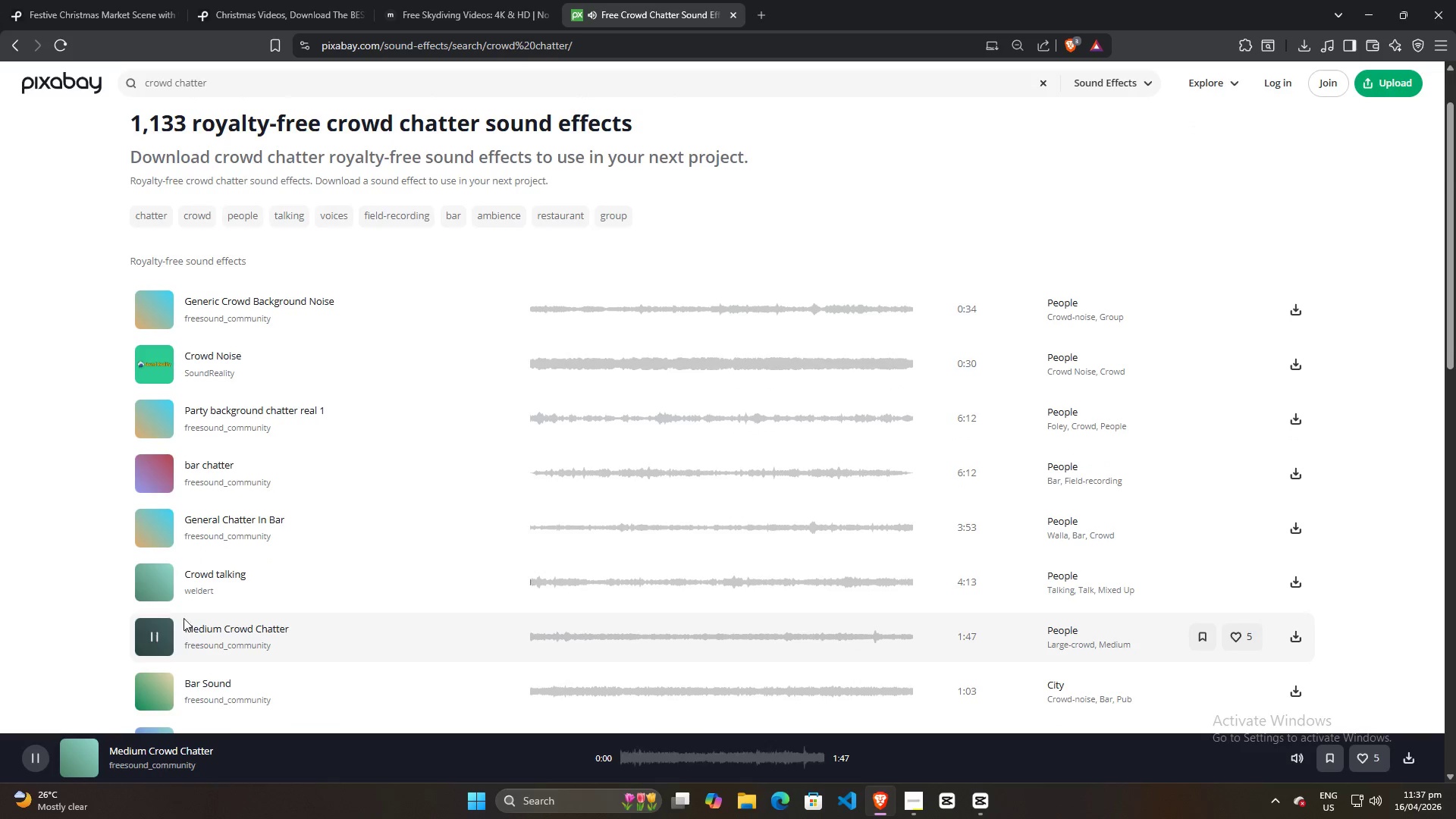 
scroll: coordinate [192, 612], scroll_direction: down, amount: 3.0
 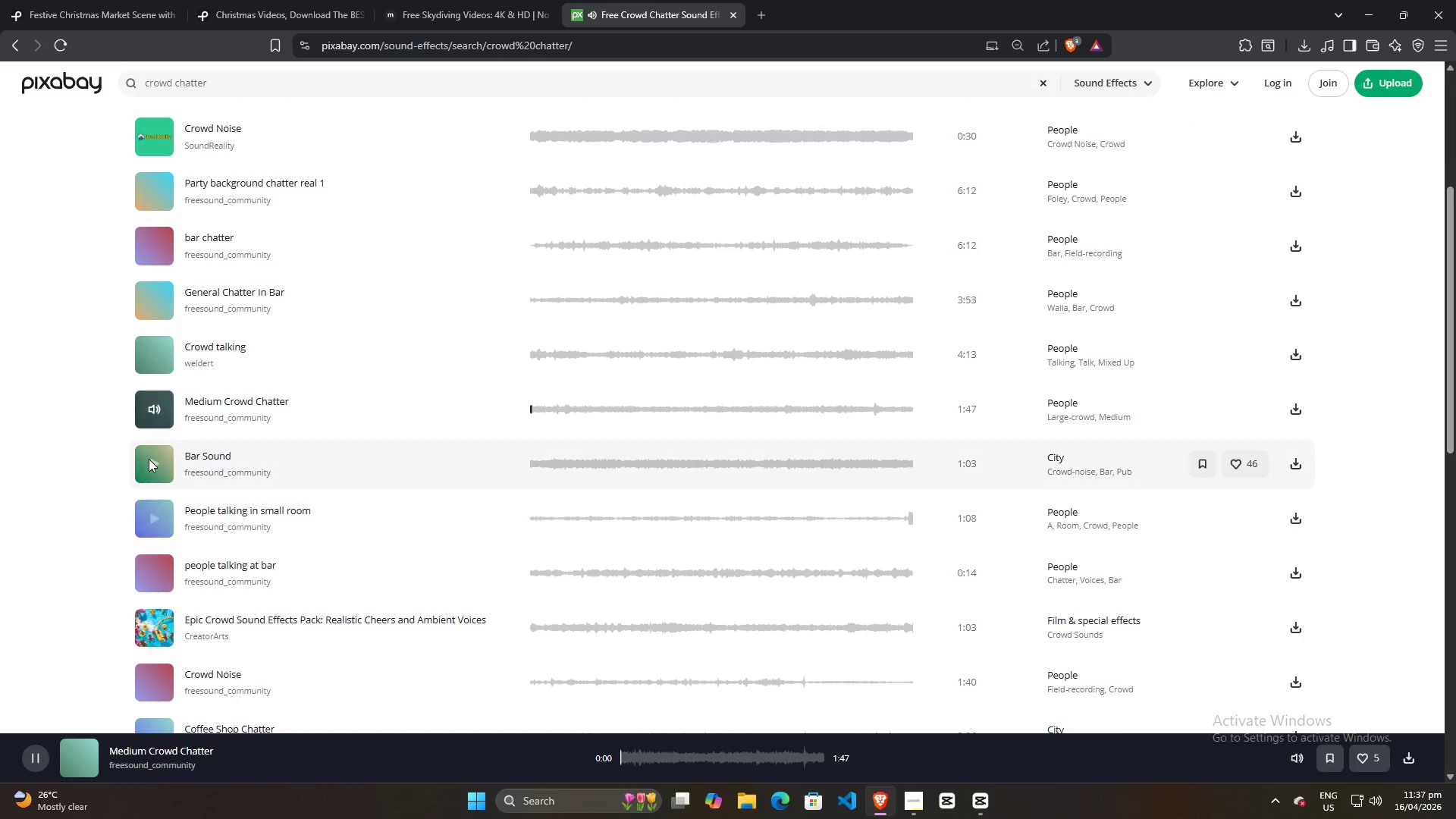 
left_click([151, 464])
 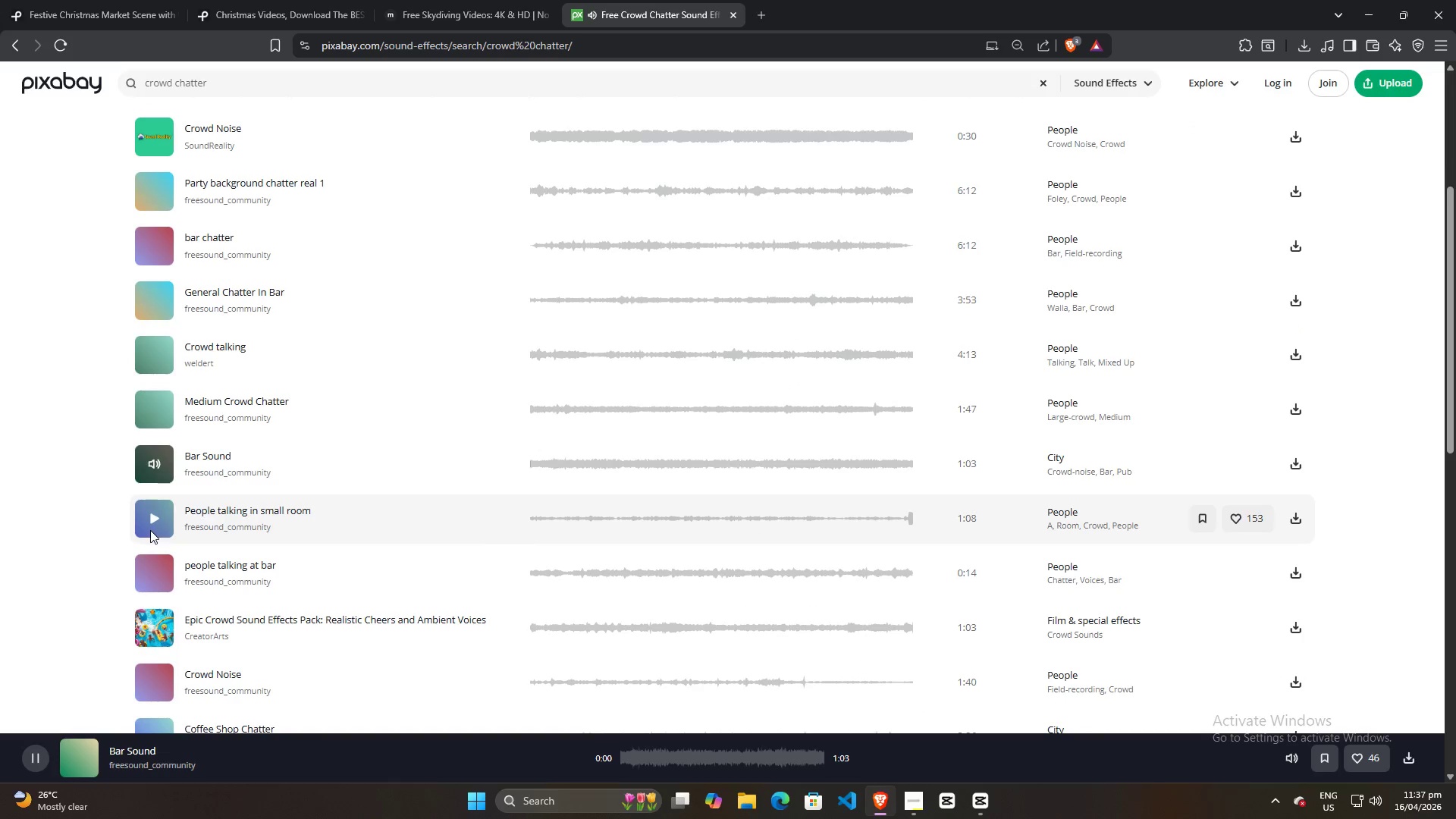 
left_click([153, 521])
 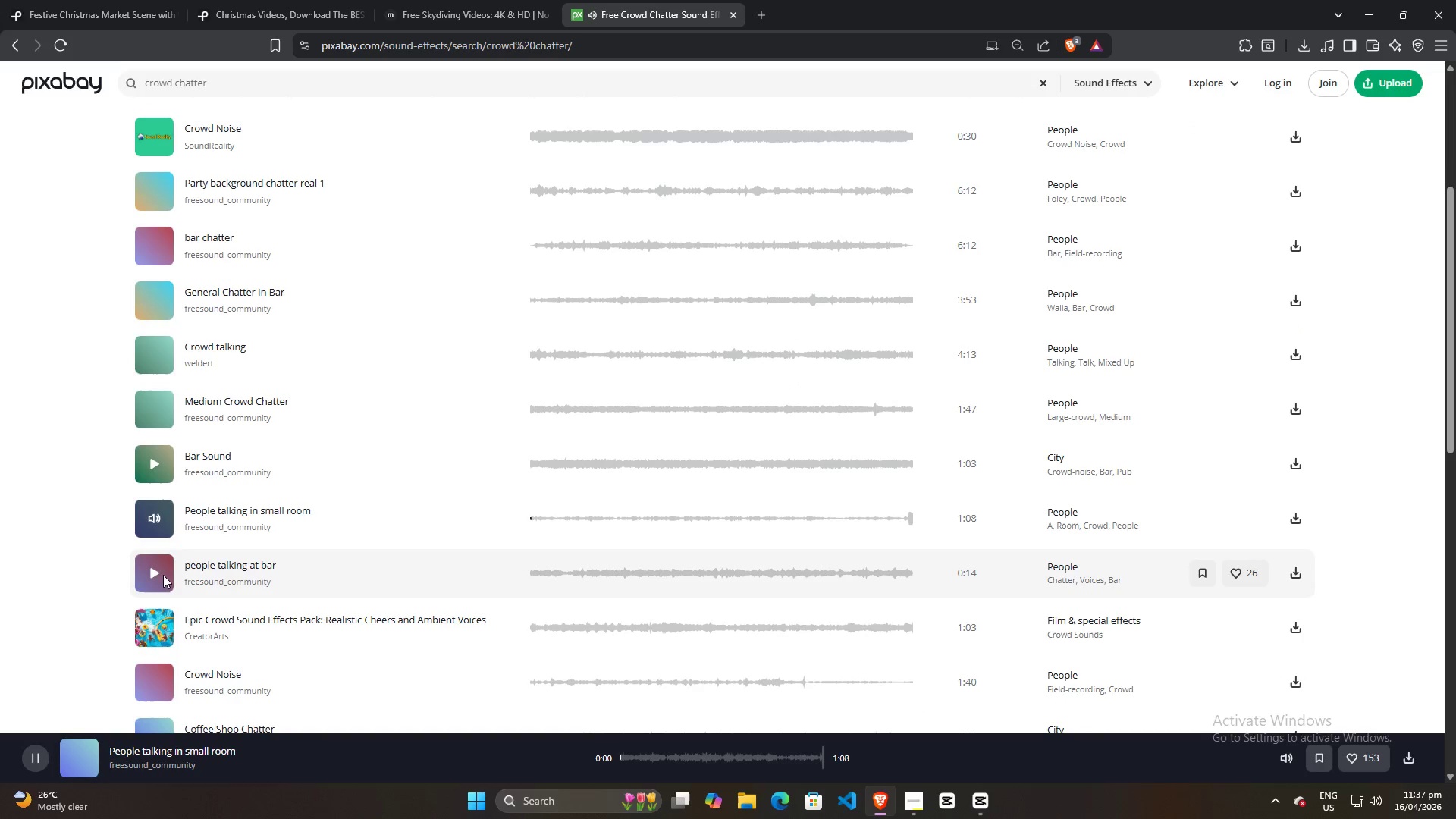 
left_click([151, 575])
 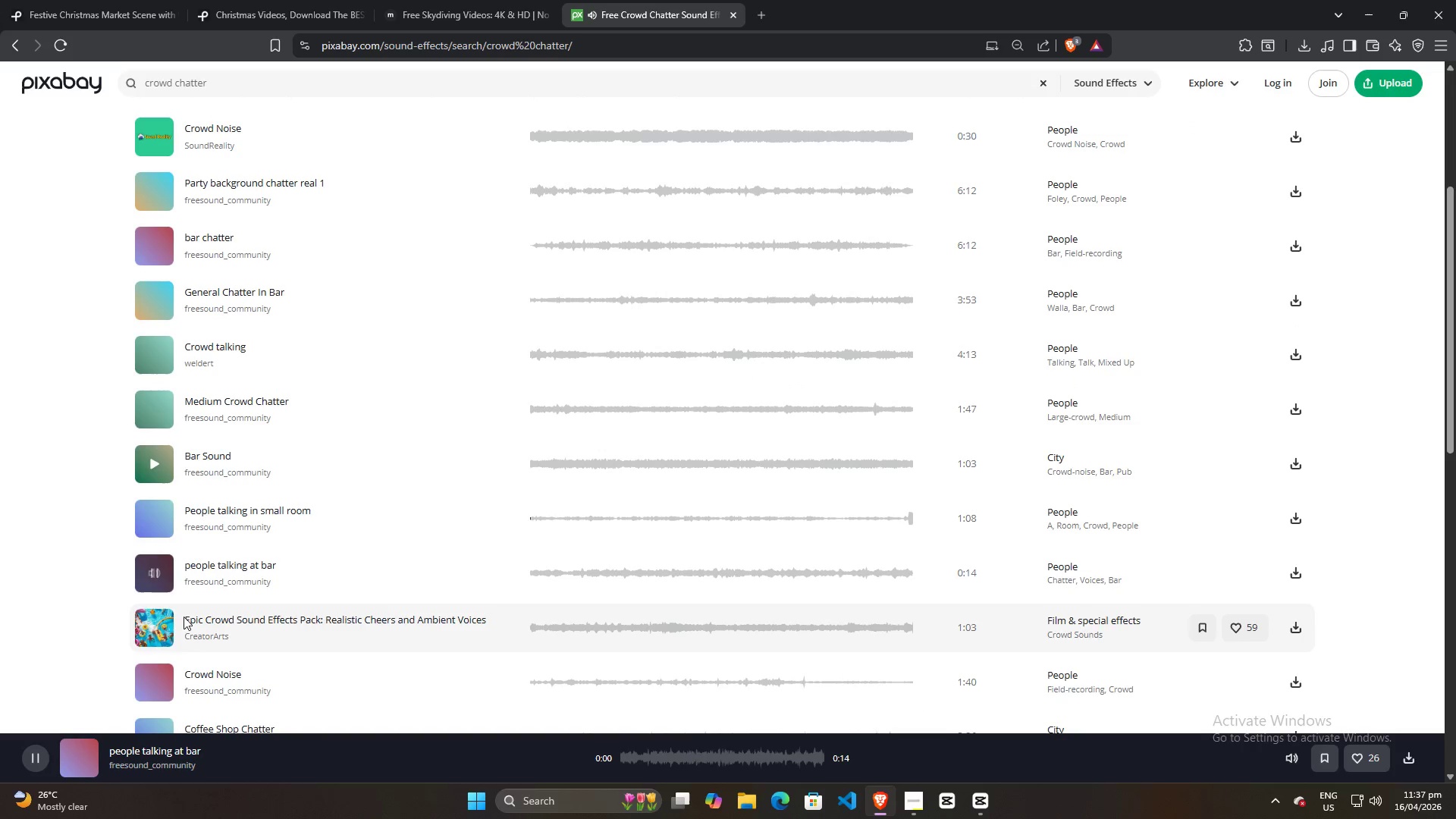 
scroll: coordinate [185, 617], scroll_direction: down, amount: 2.0
 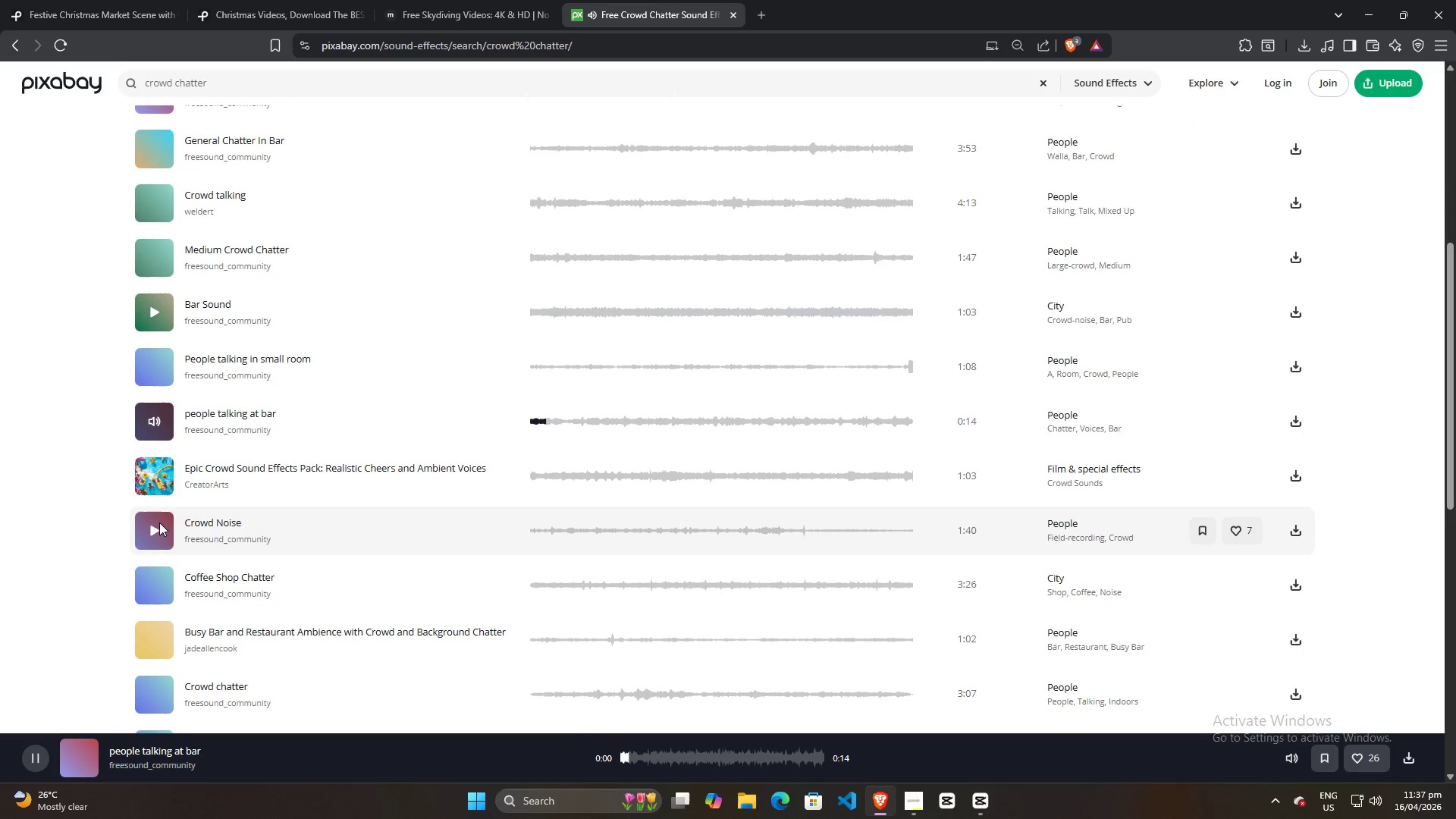 
left_click([155, 526])
 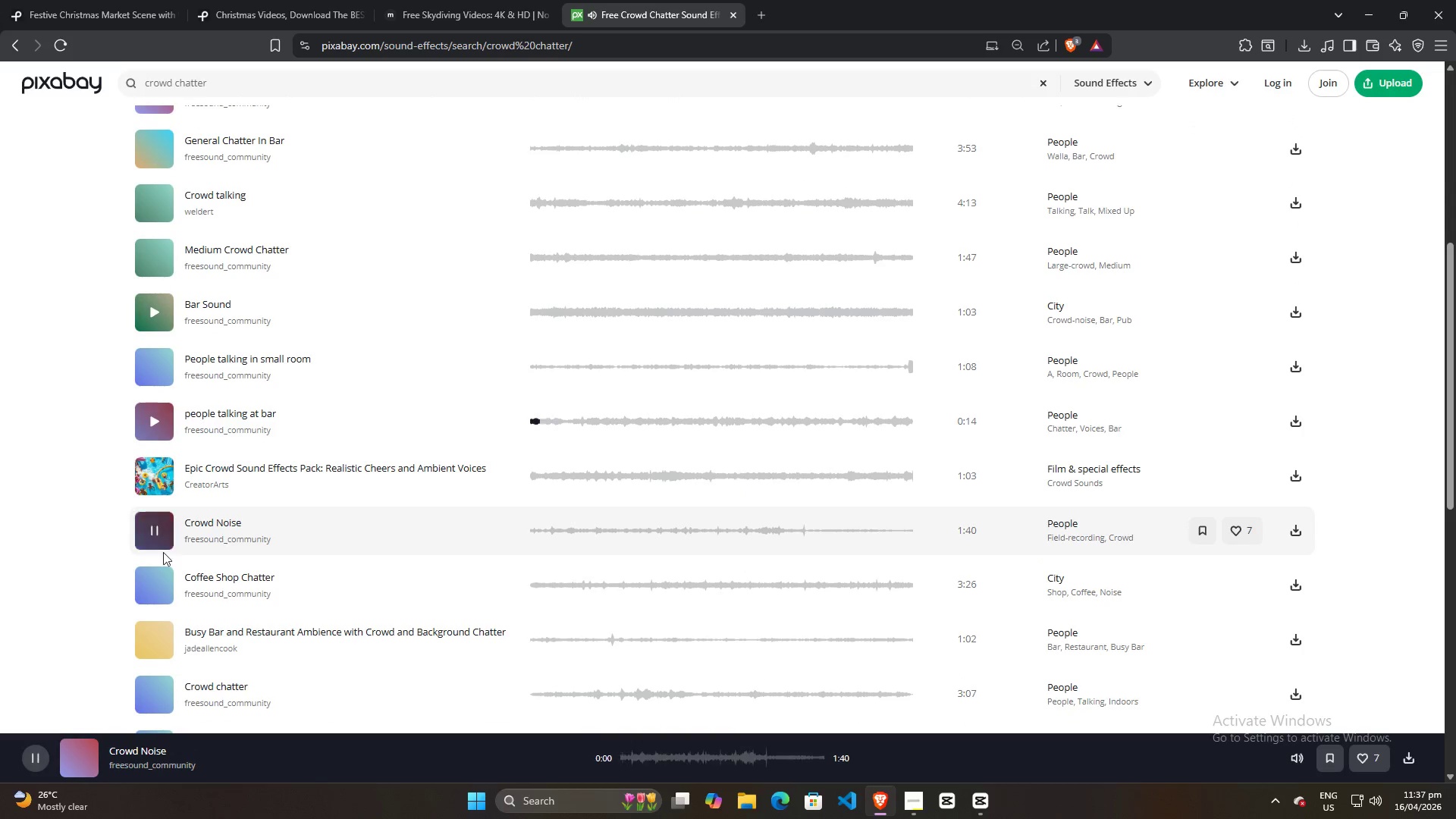 
scroll: coordinate [163, 554], scroll_direction: down, amount: 2.0
 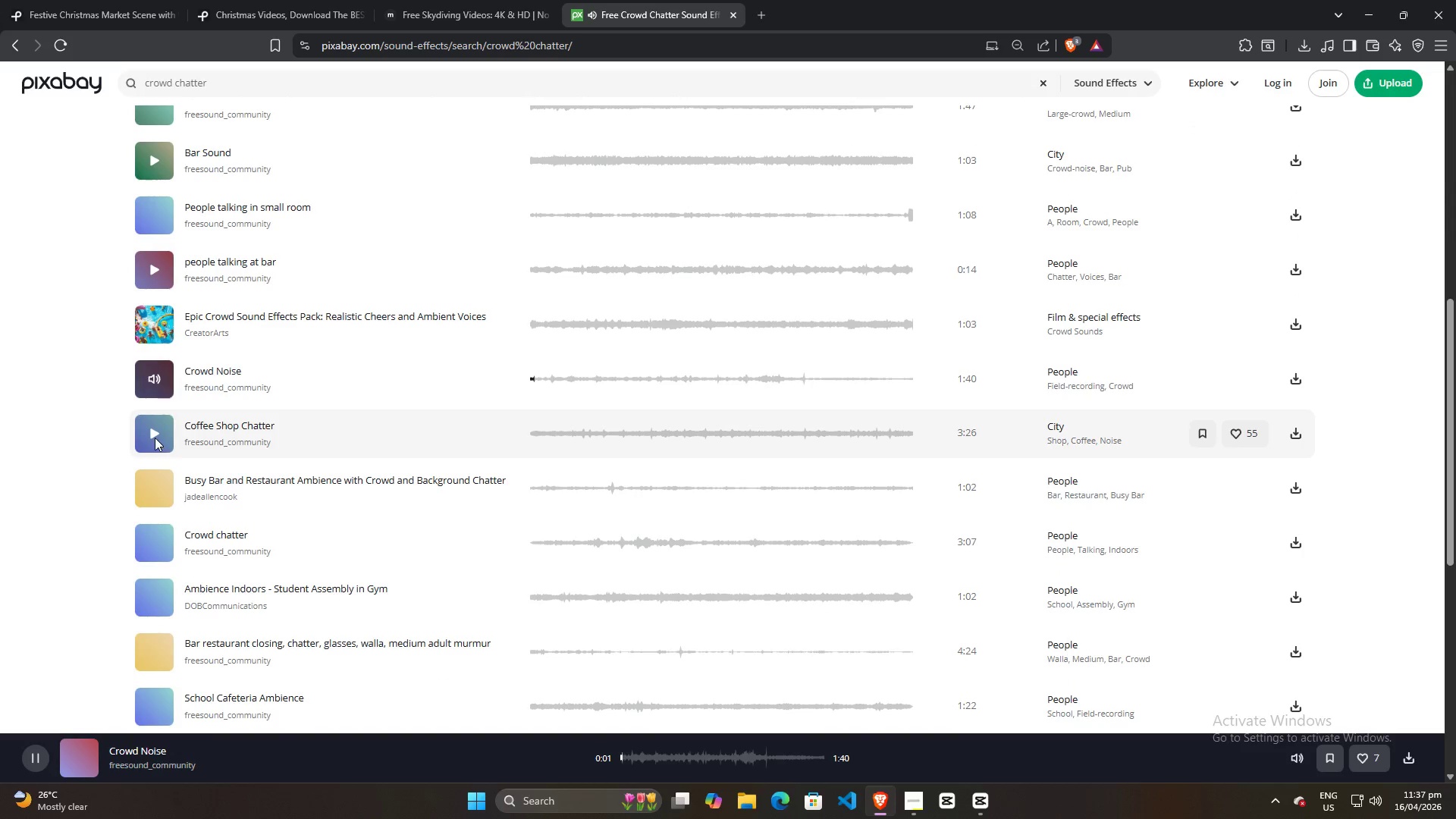 
left_click([154, 435])
 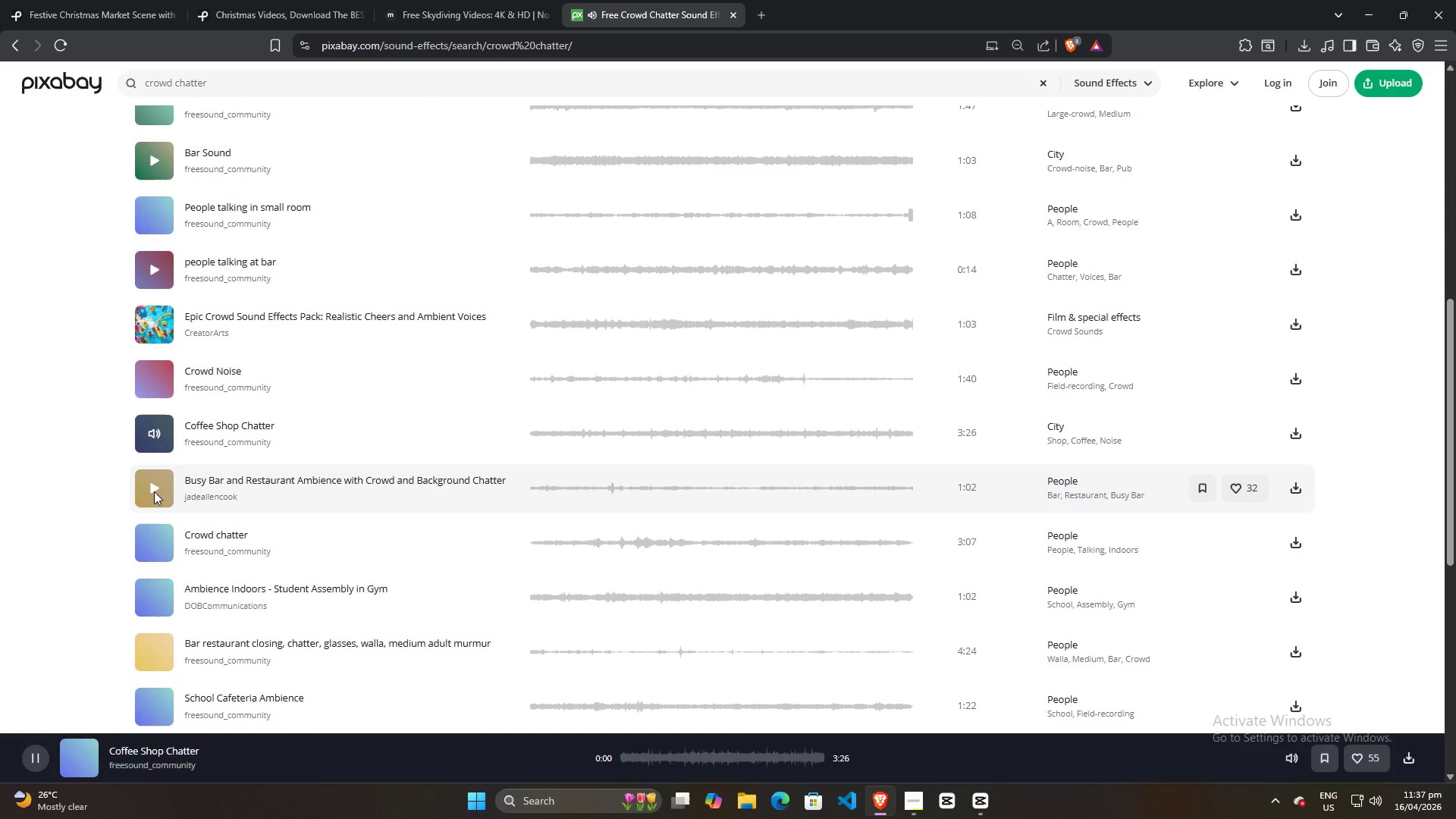 
left_click([154, 491])
 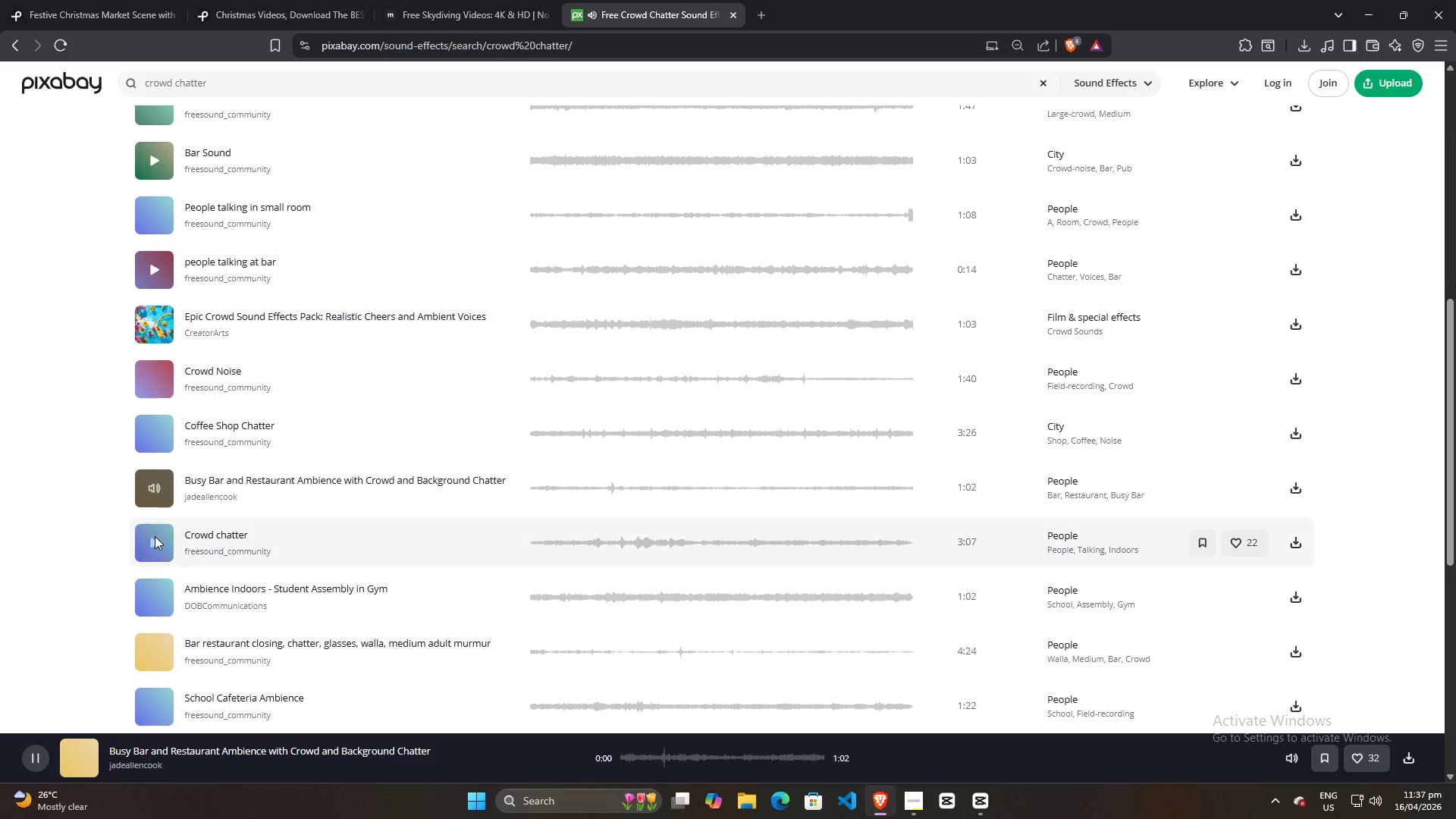 
left_click([153, 545])
 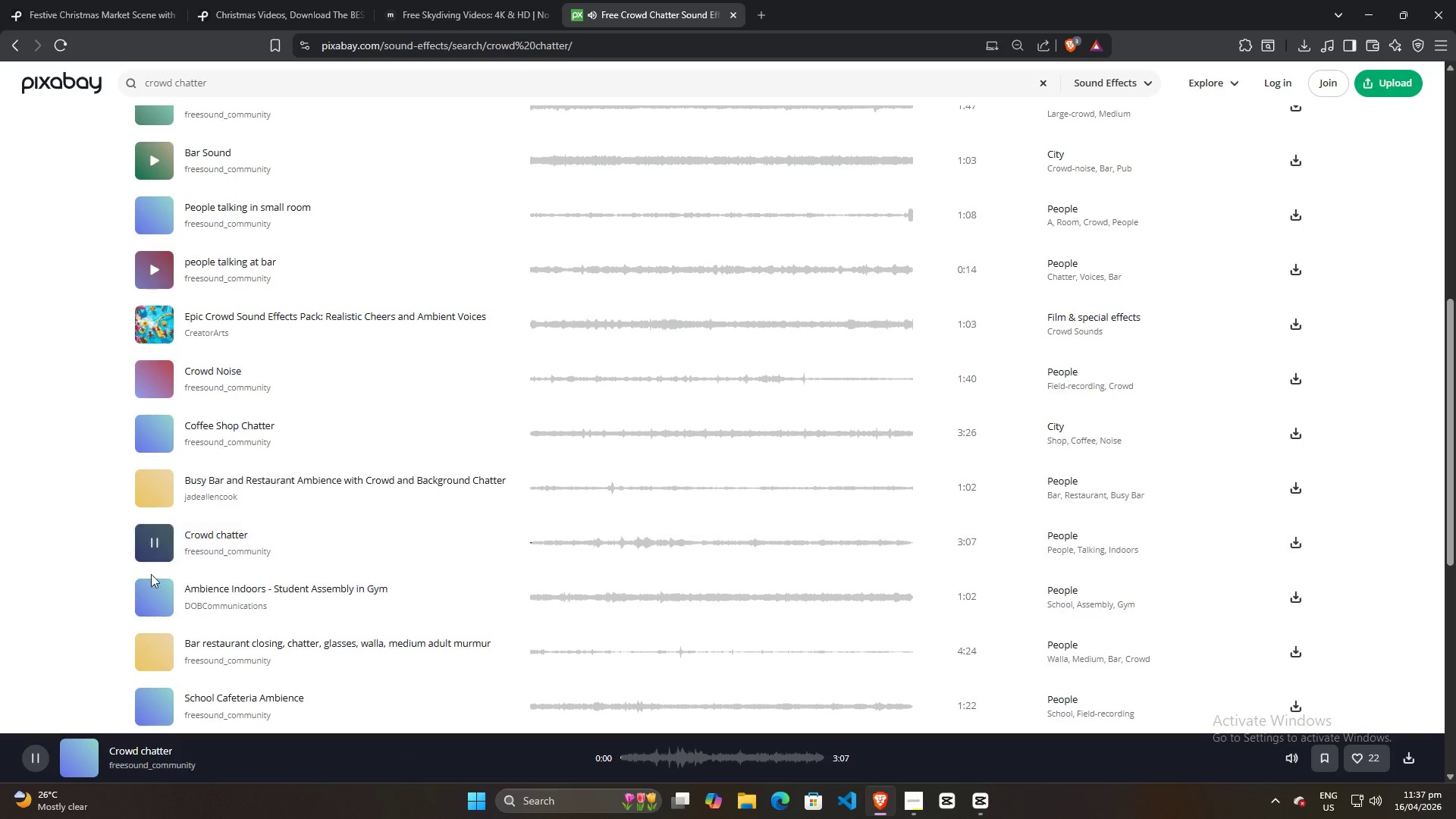 
left_click([154, 601])
 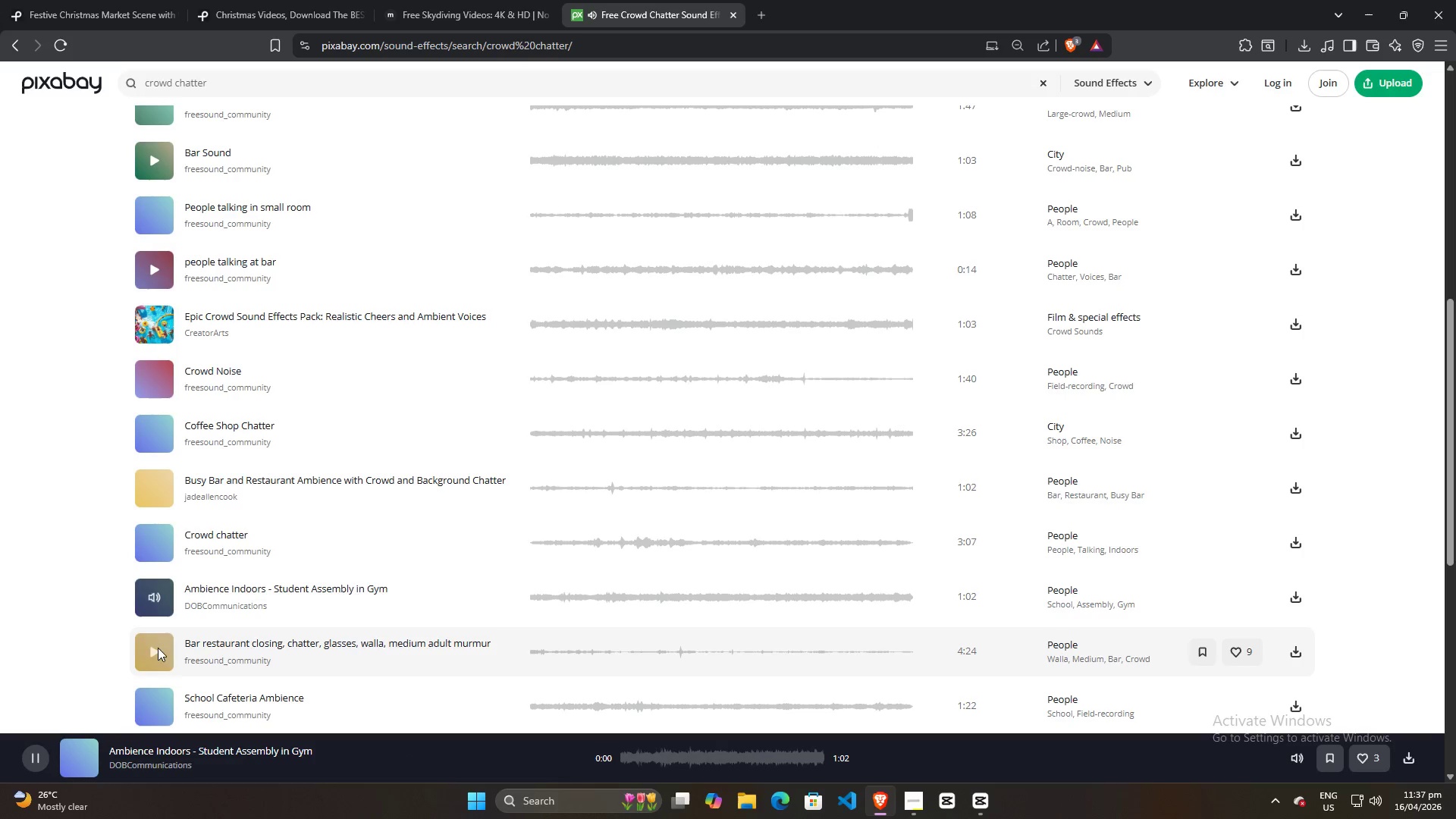 
left_click([156, 654])
 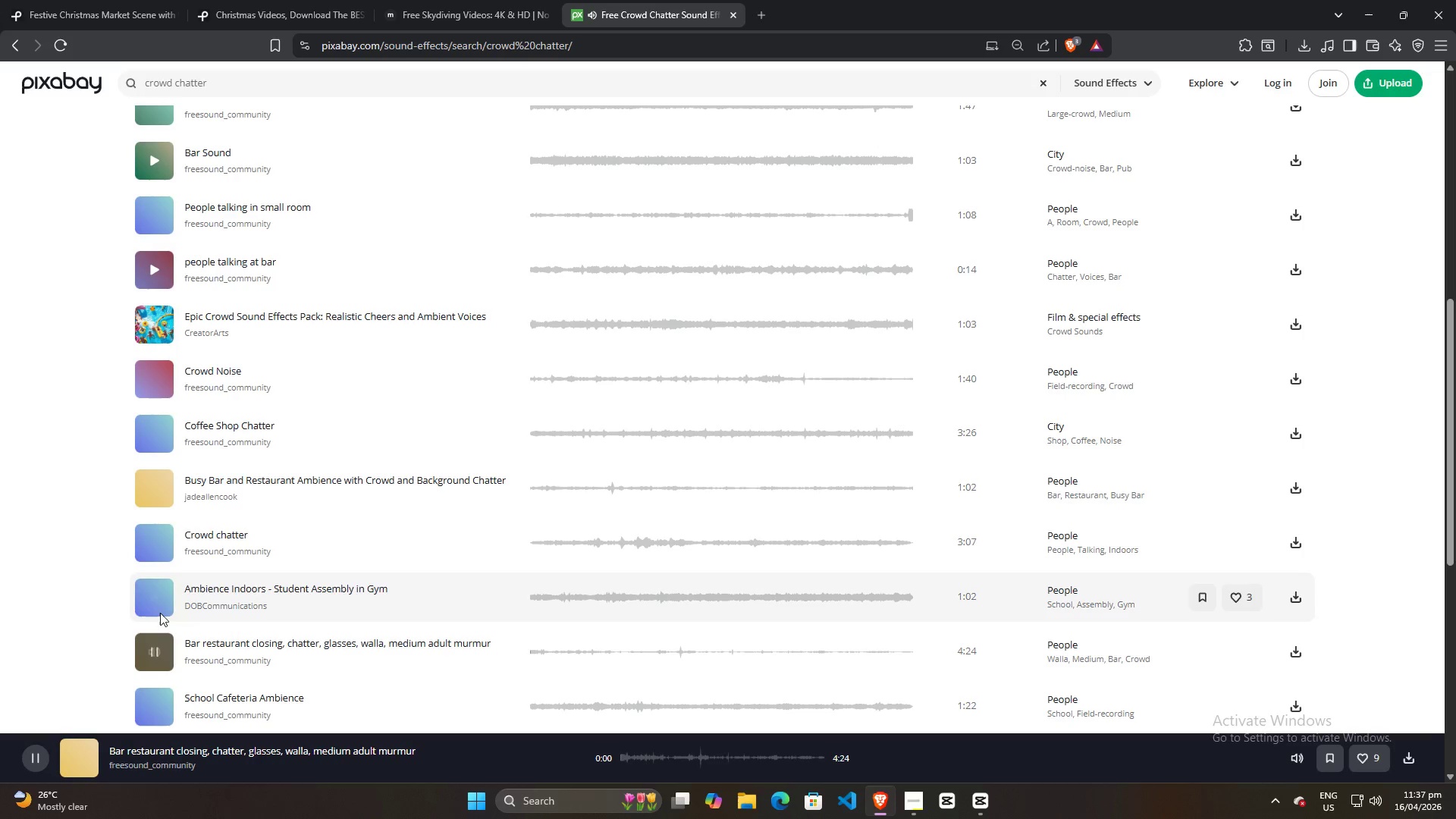 
left_click([158, 598])
 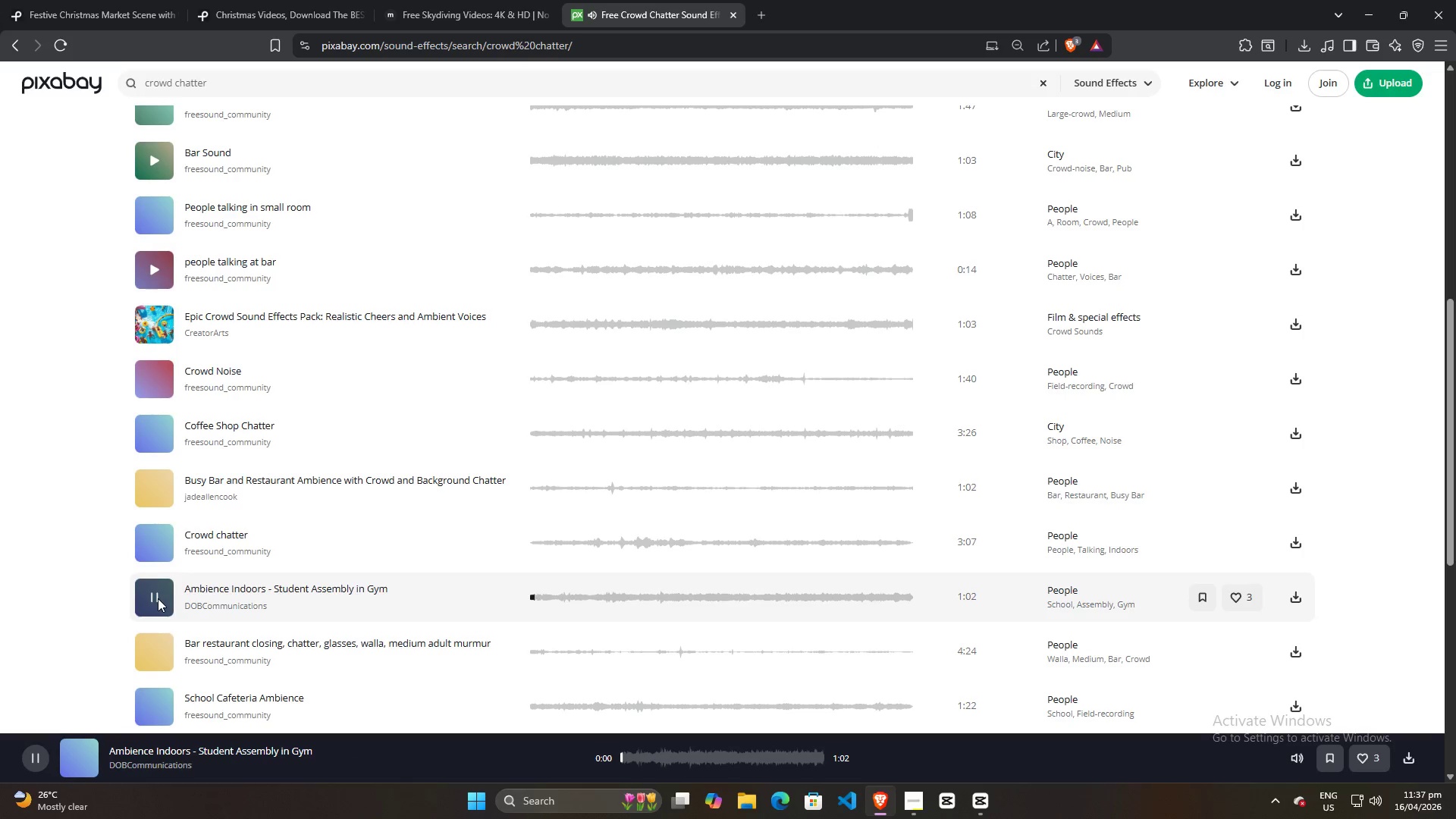 
scroll: coordinate [158, 598], scroll_direction: down, amount: 2.0
 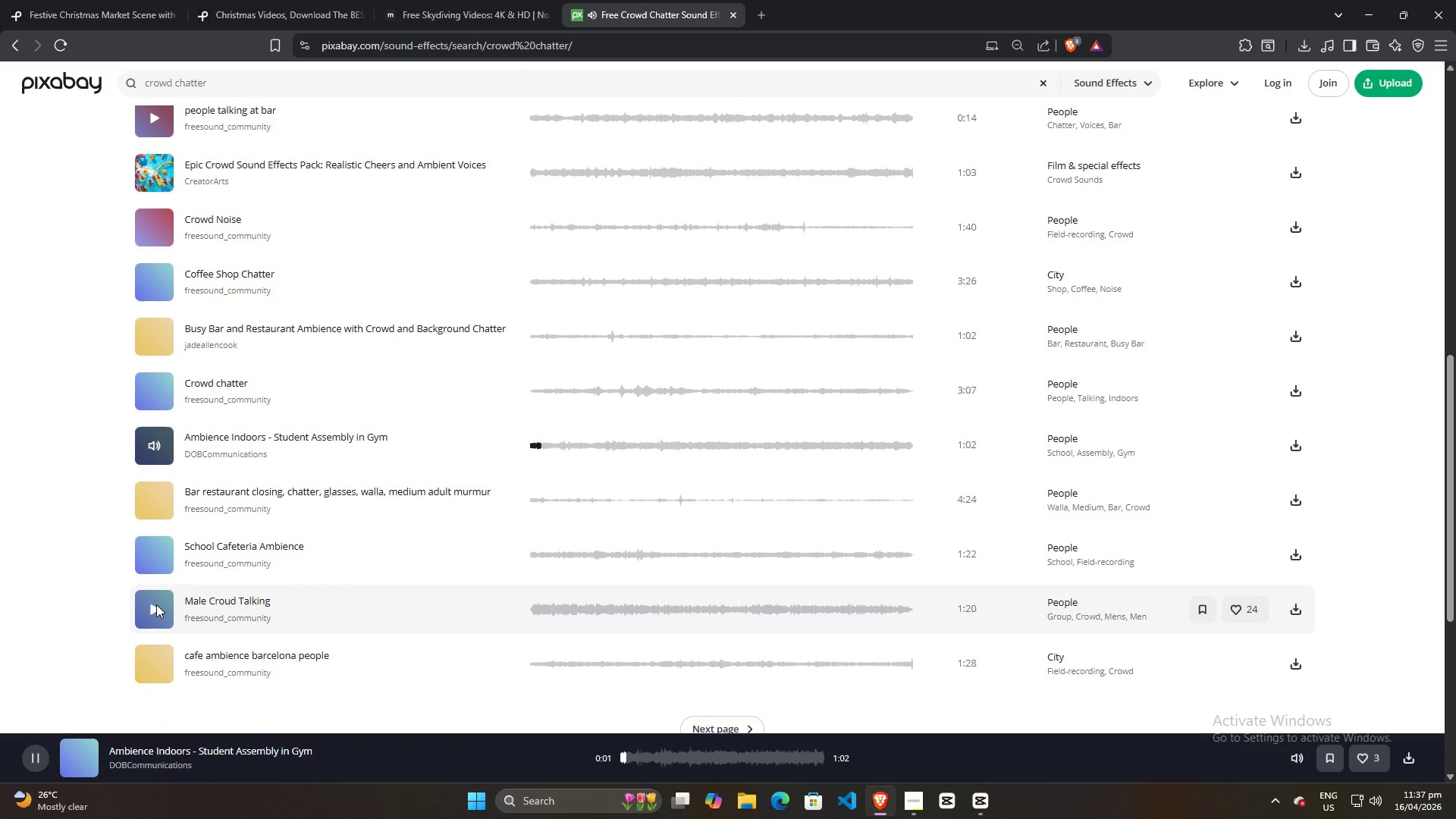 
left_click([156, 609])
 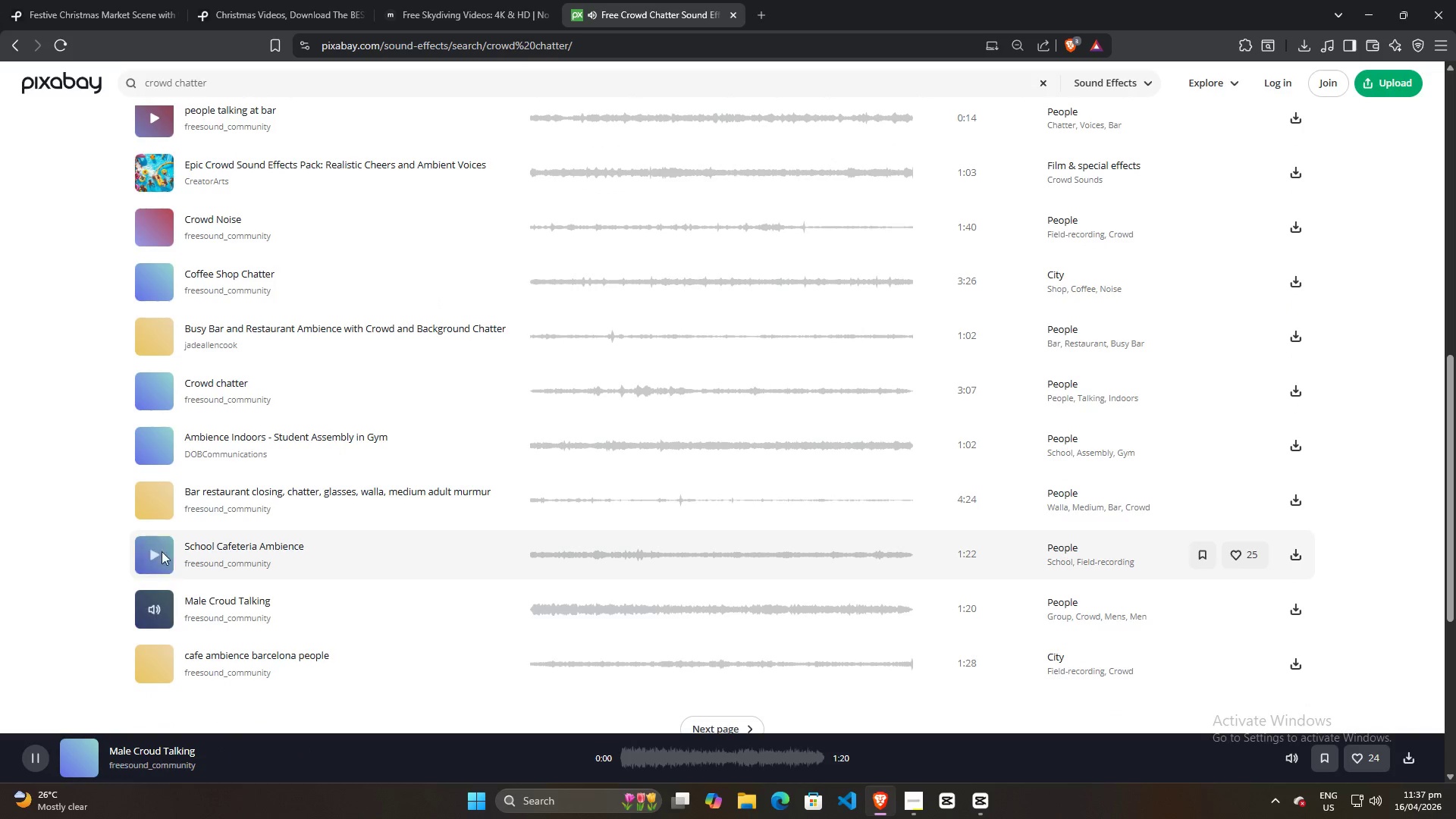 
left_click([155, 550])
 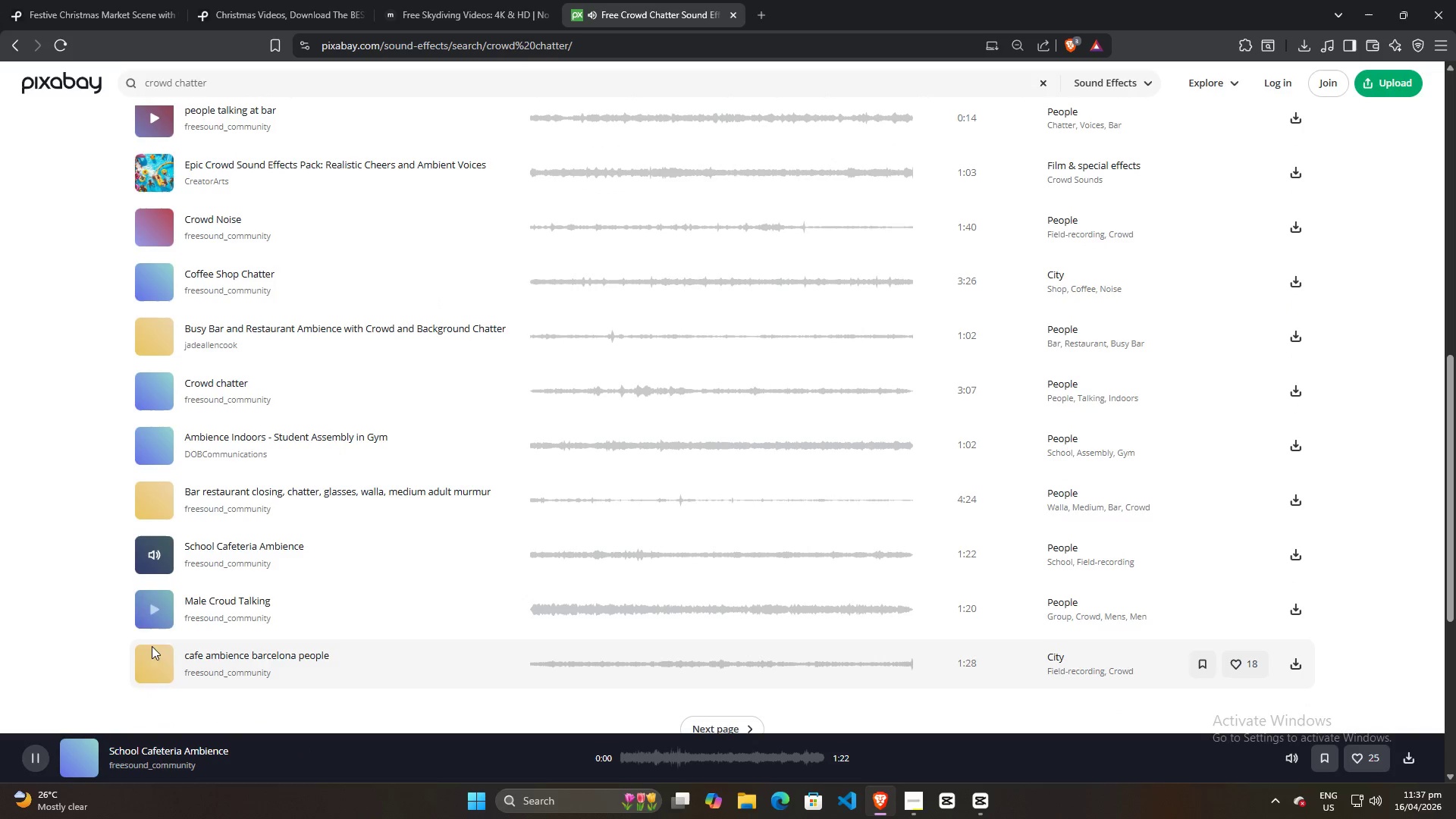 
left_click([152, 655])
 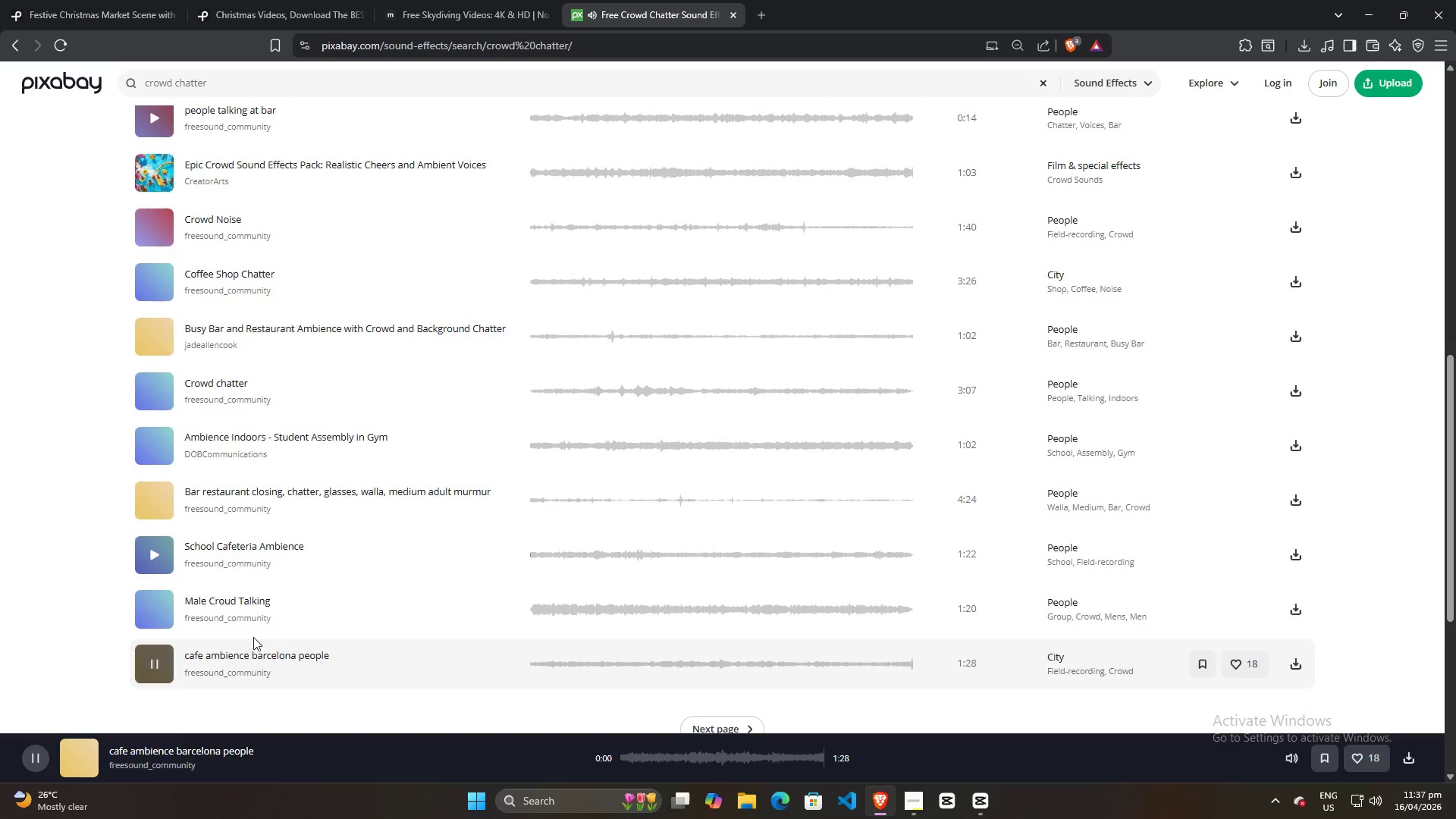 
scroll: coordinate [309, 628], scroll_direction: down, amount: 3.0
 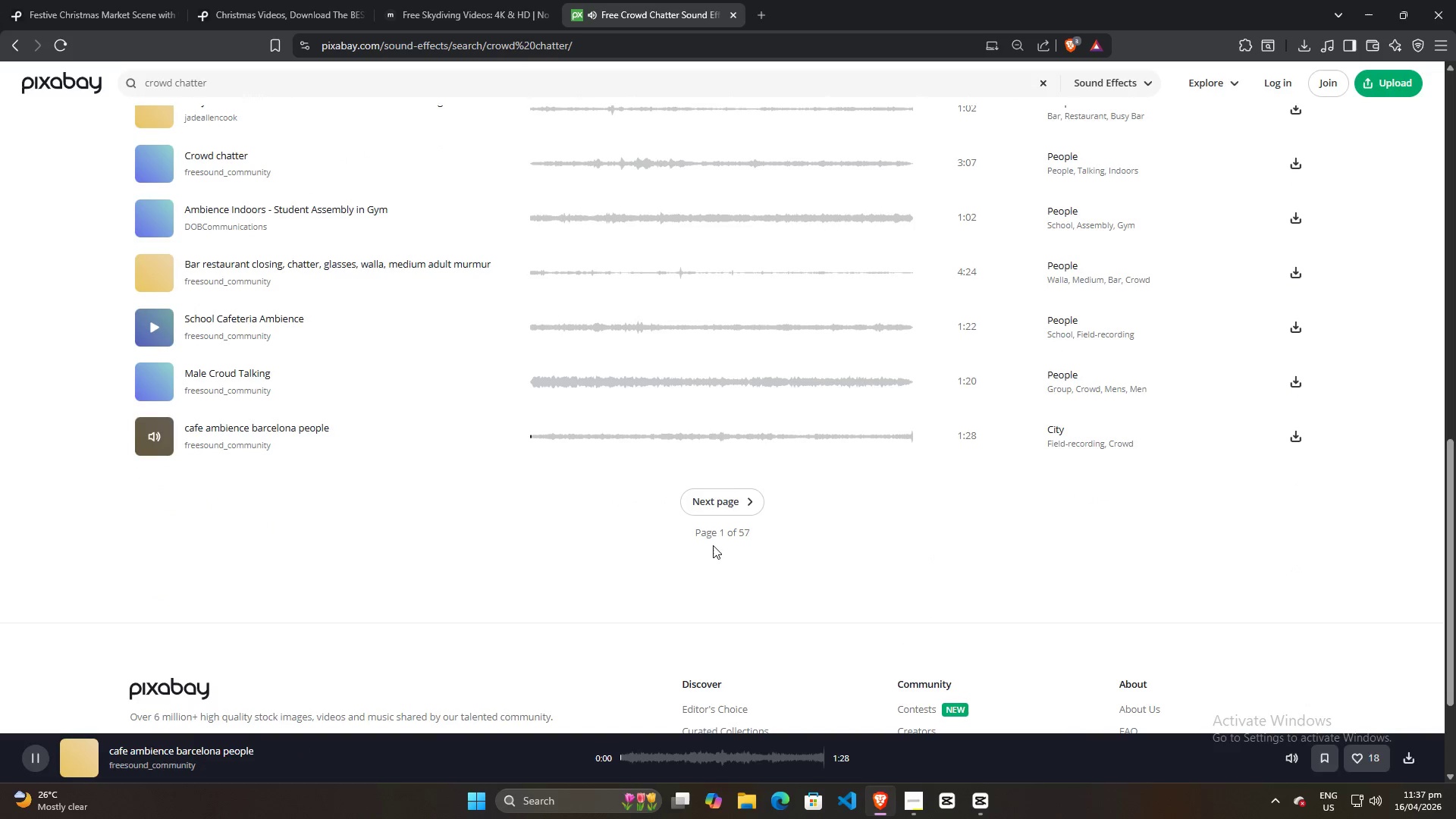 
left_click([722, 501])
 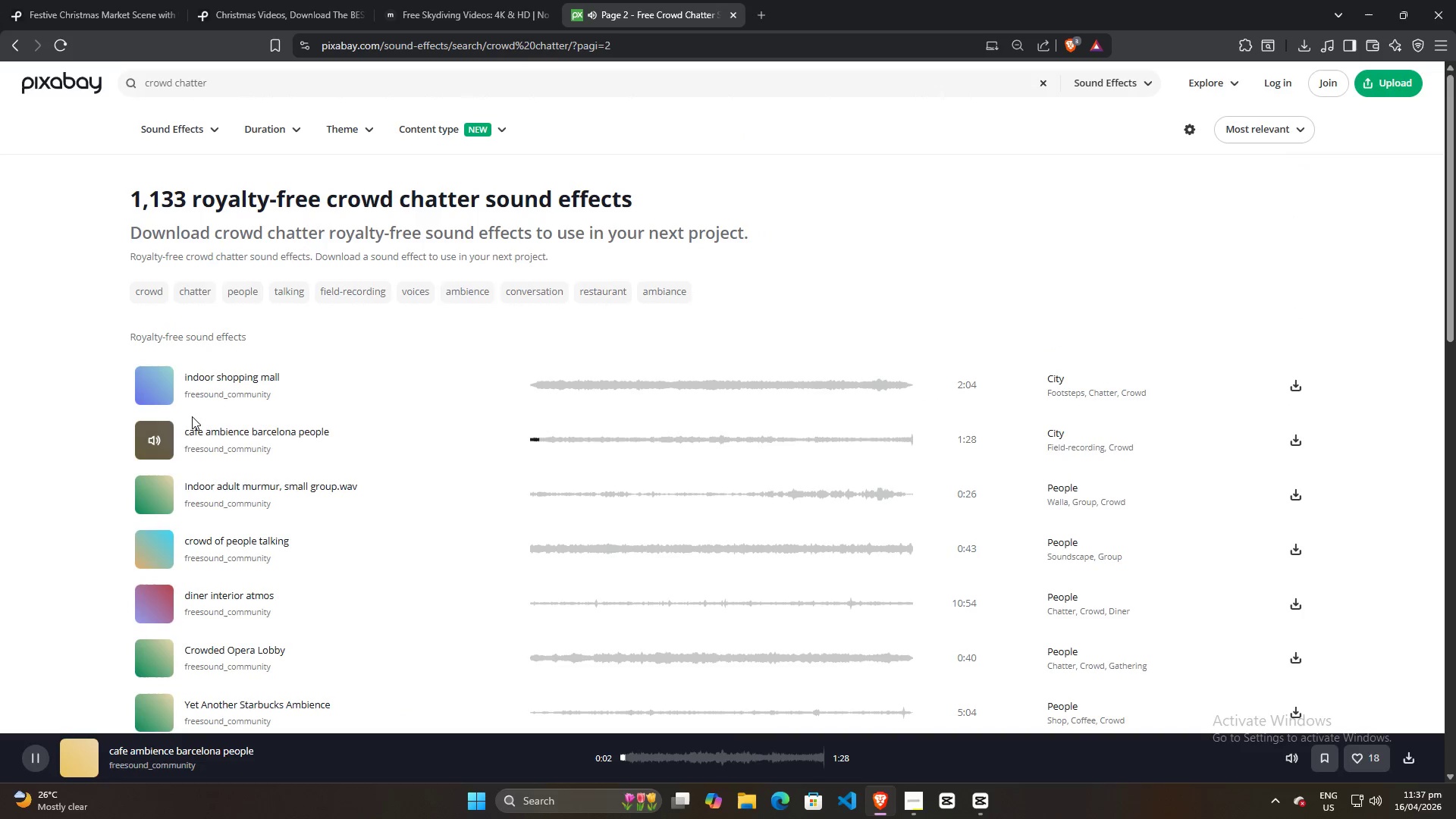 
left_click([150, 446])
 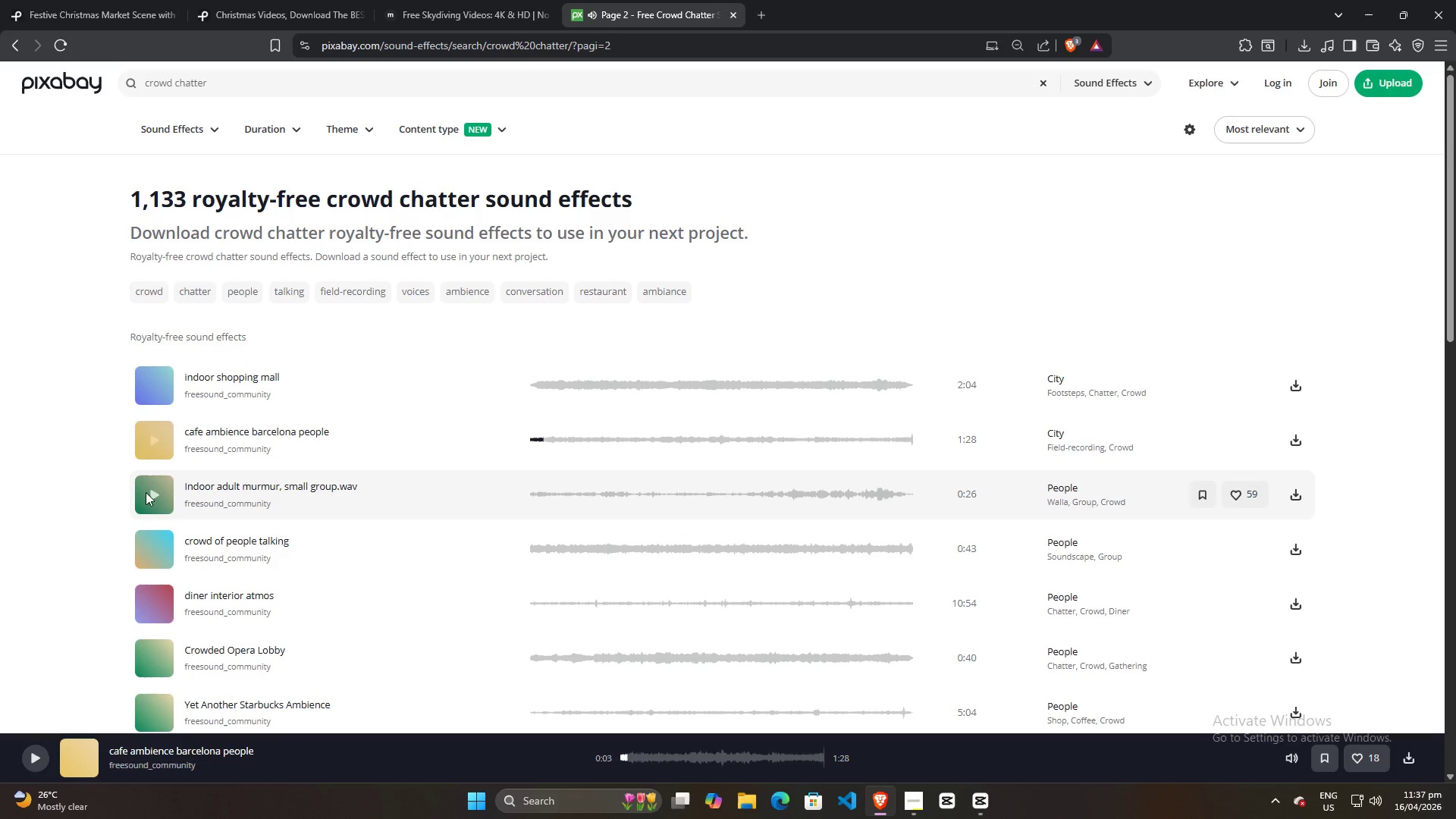 
left_click([146, 500])
 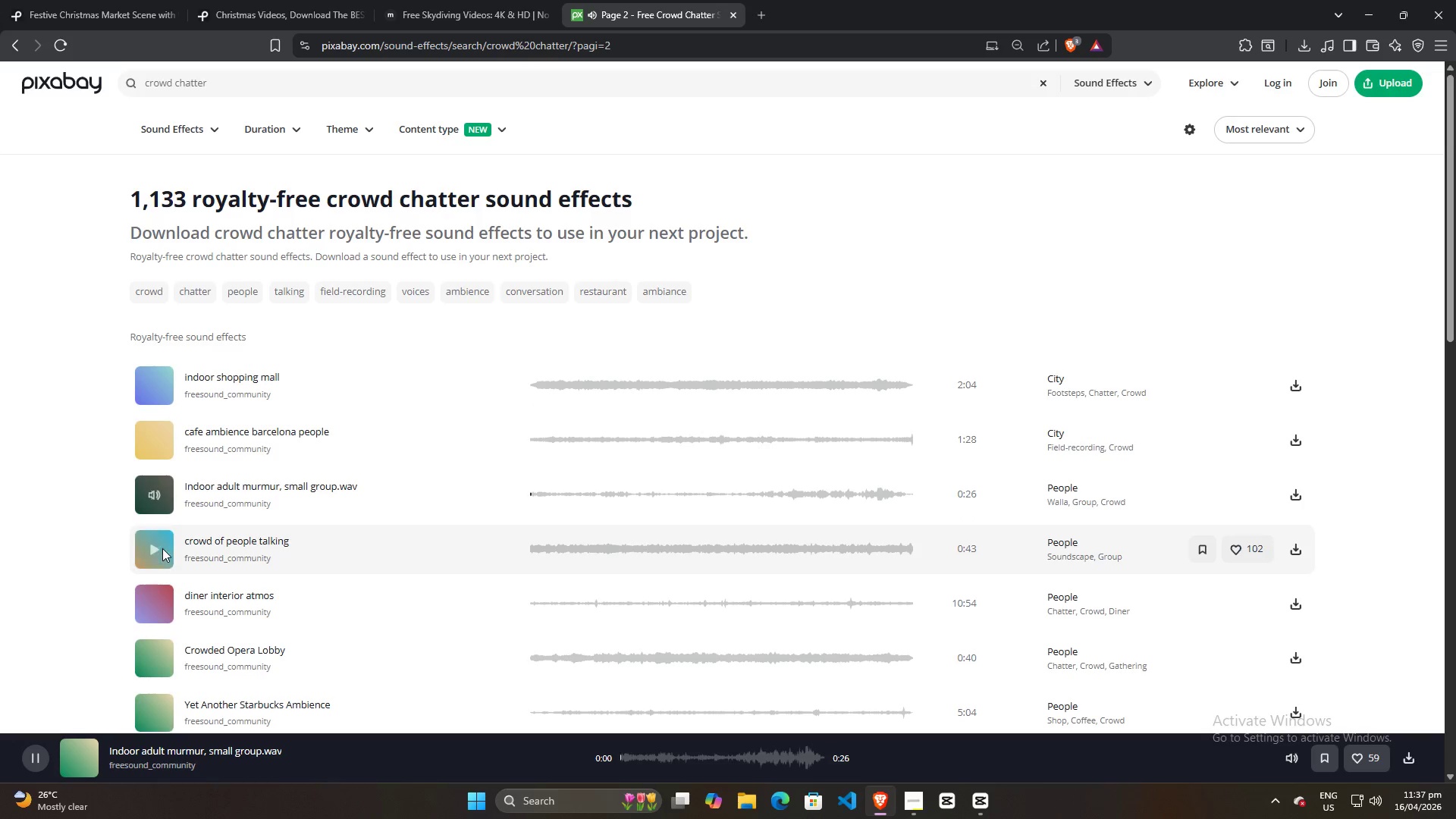 
left_click([159, 554])
 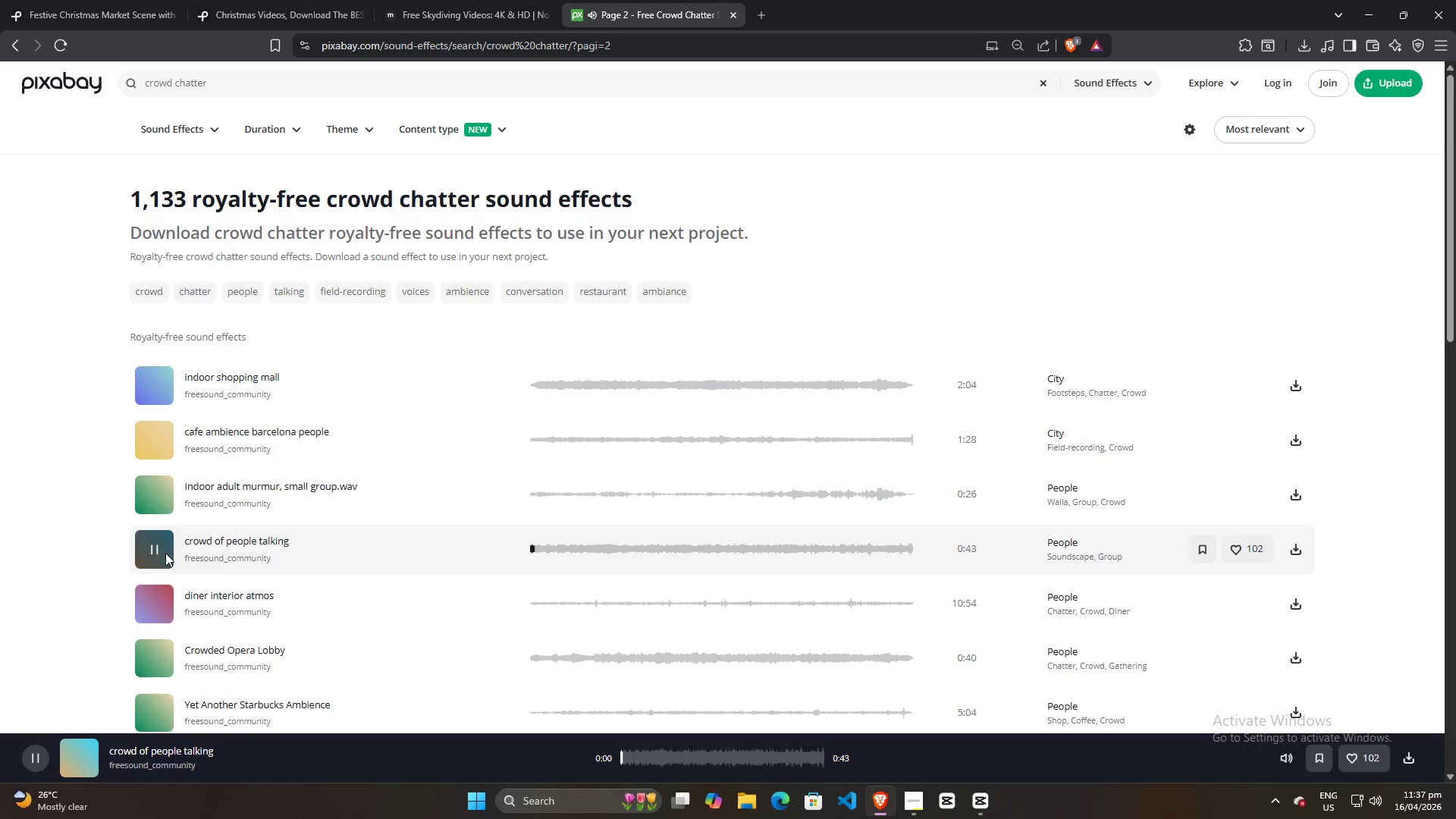 
scroll: coordinate [165, 573], scroll_direction: down, amount: 2.0
 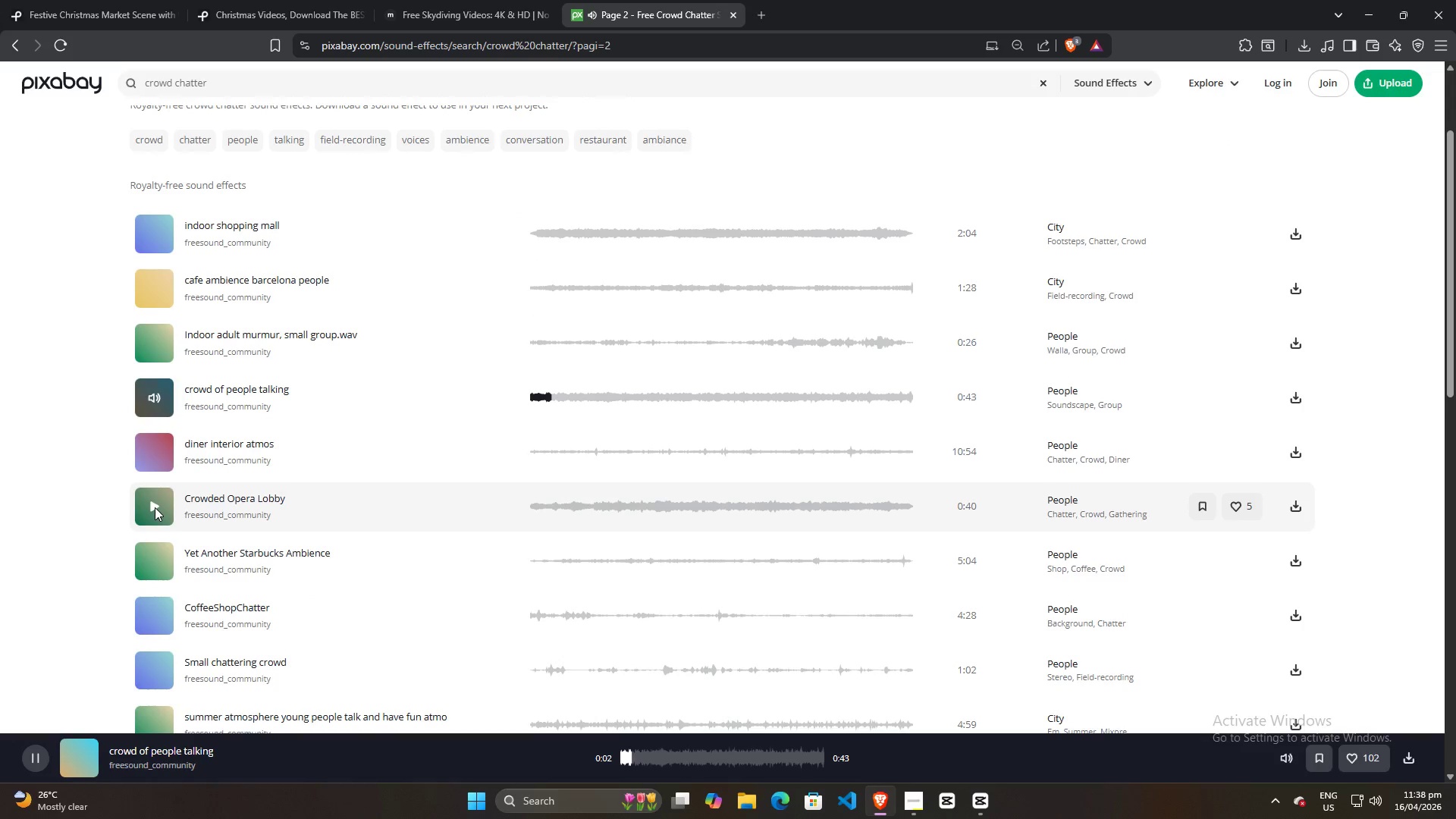 
left_click([155, 507])
 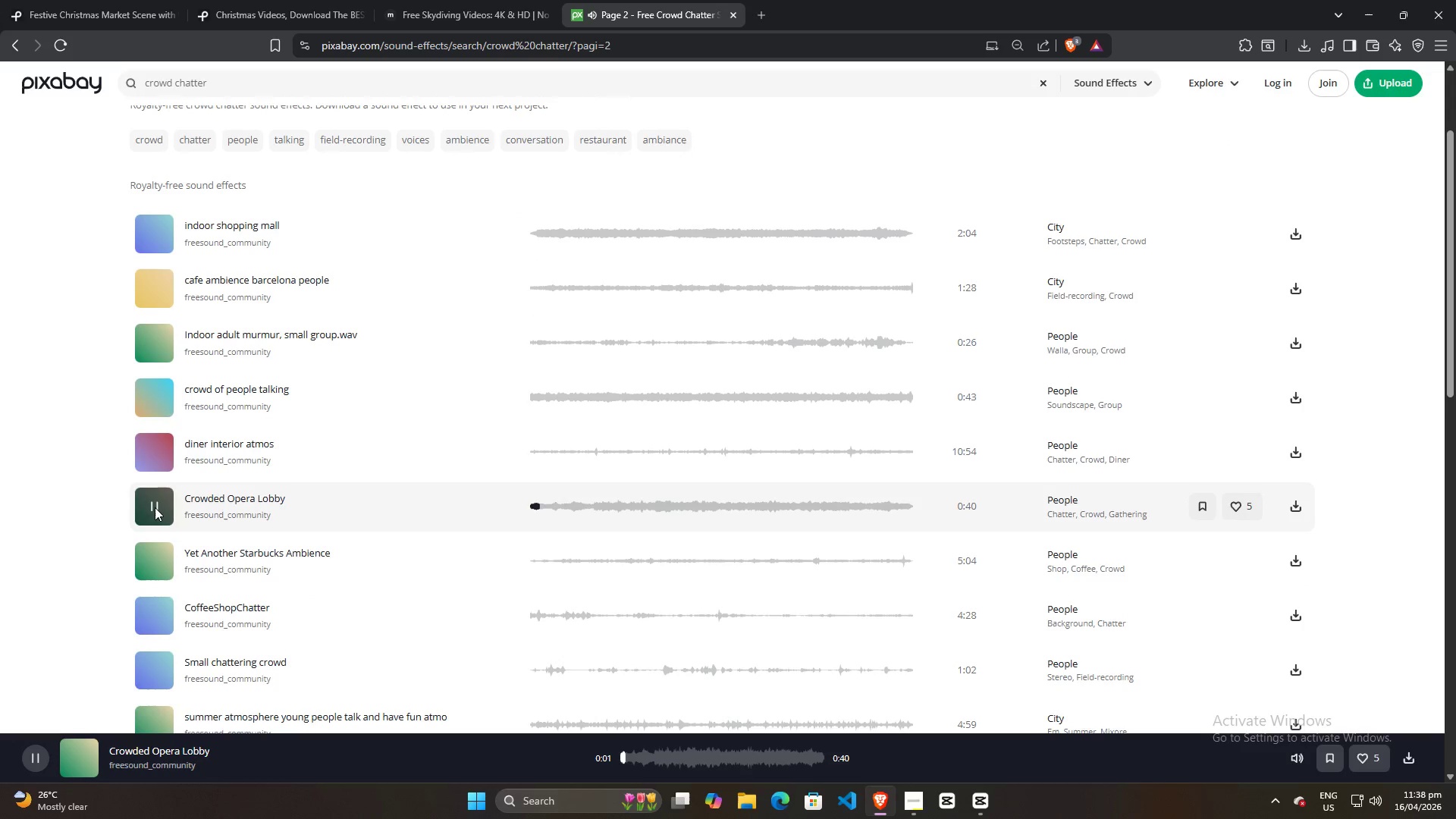 
left_click([149, 564])
 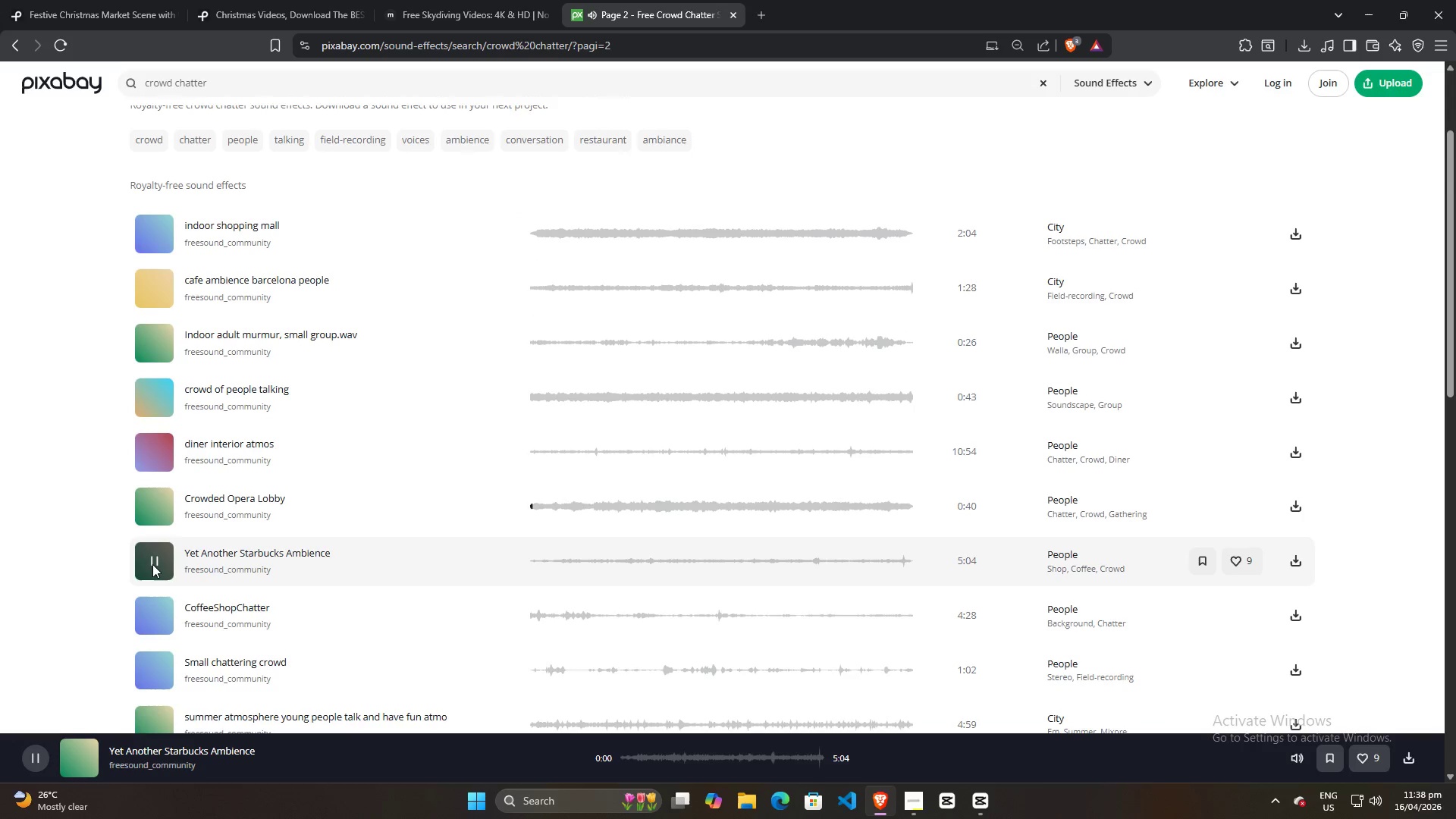 
scroll: coordinate [153, 564], scroll_direction: down, amount: 2.0
 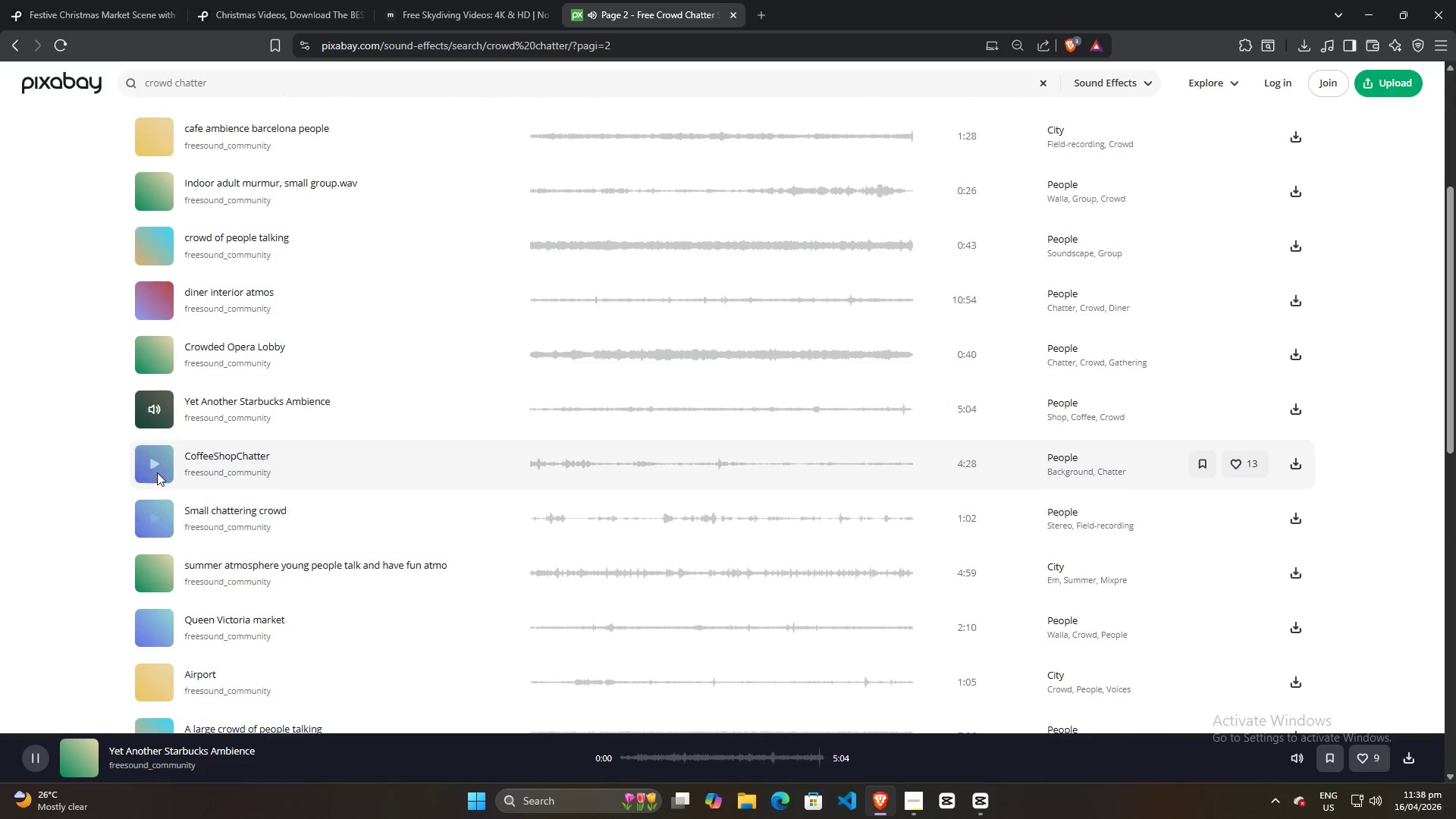 
left_click([157, 471])
 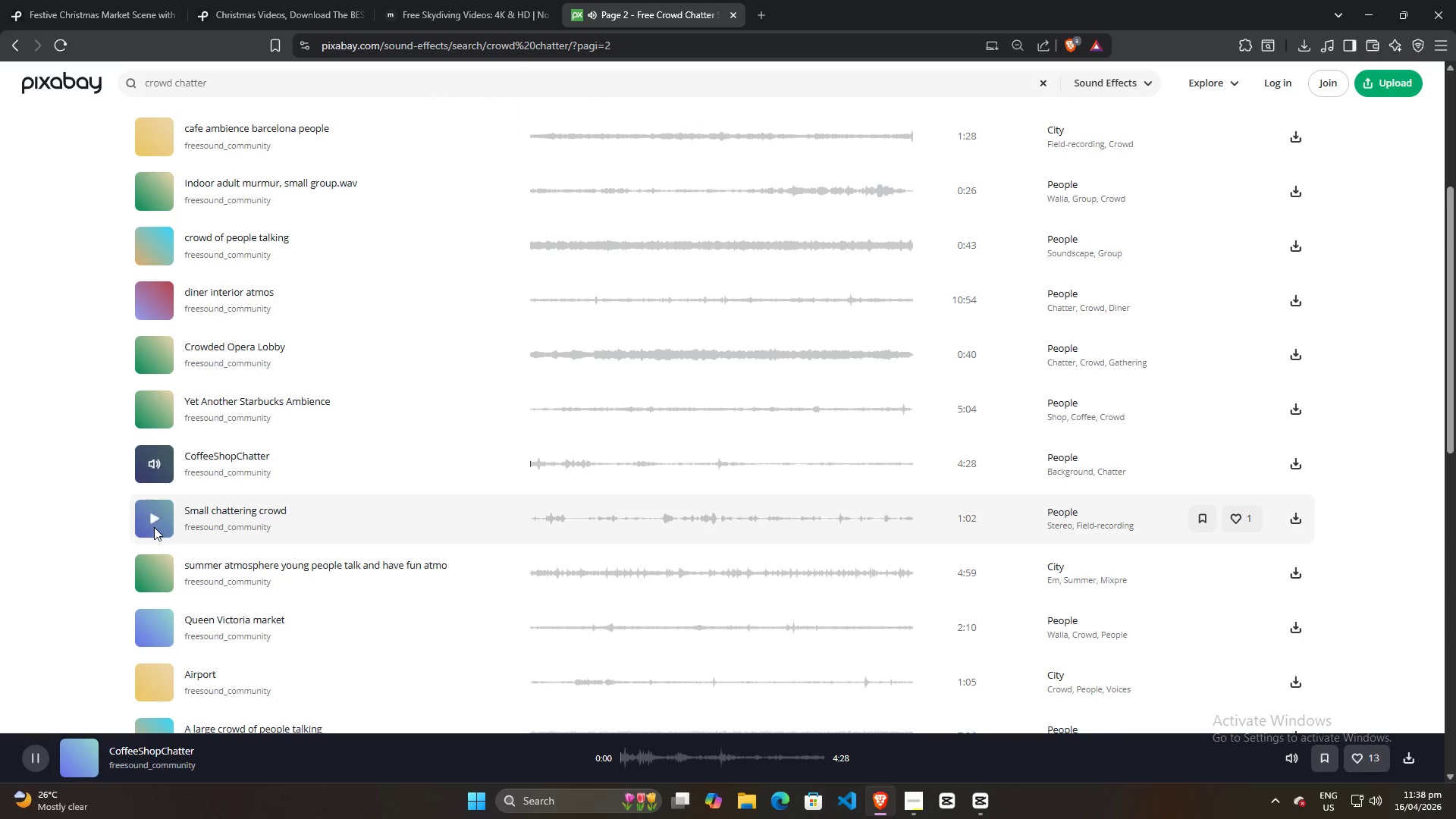 
left_click([157, 522])
 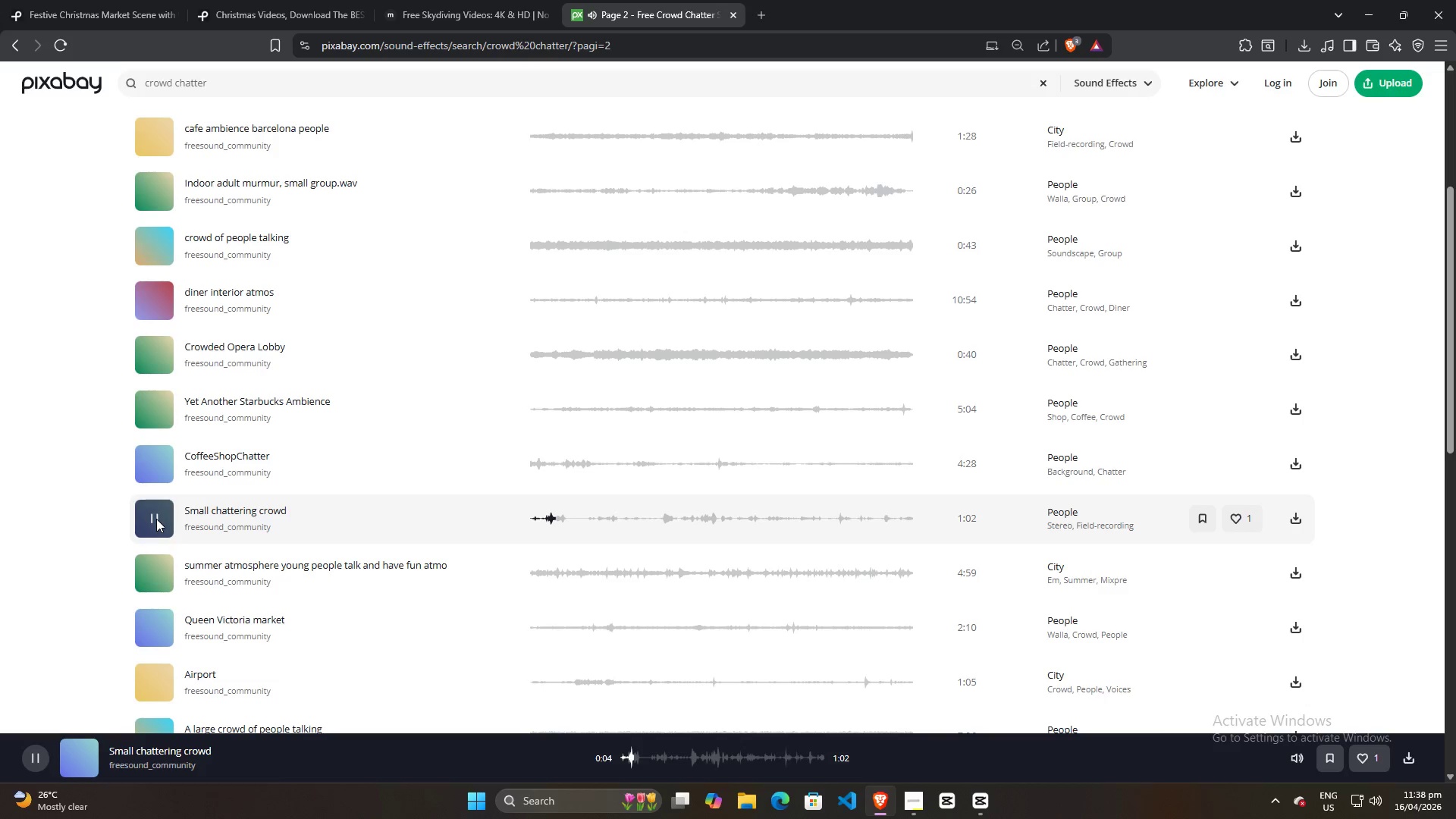 
wait(6.19)
 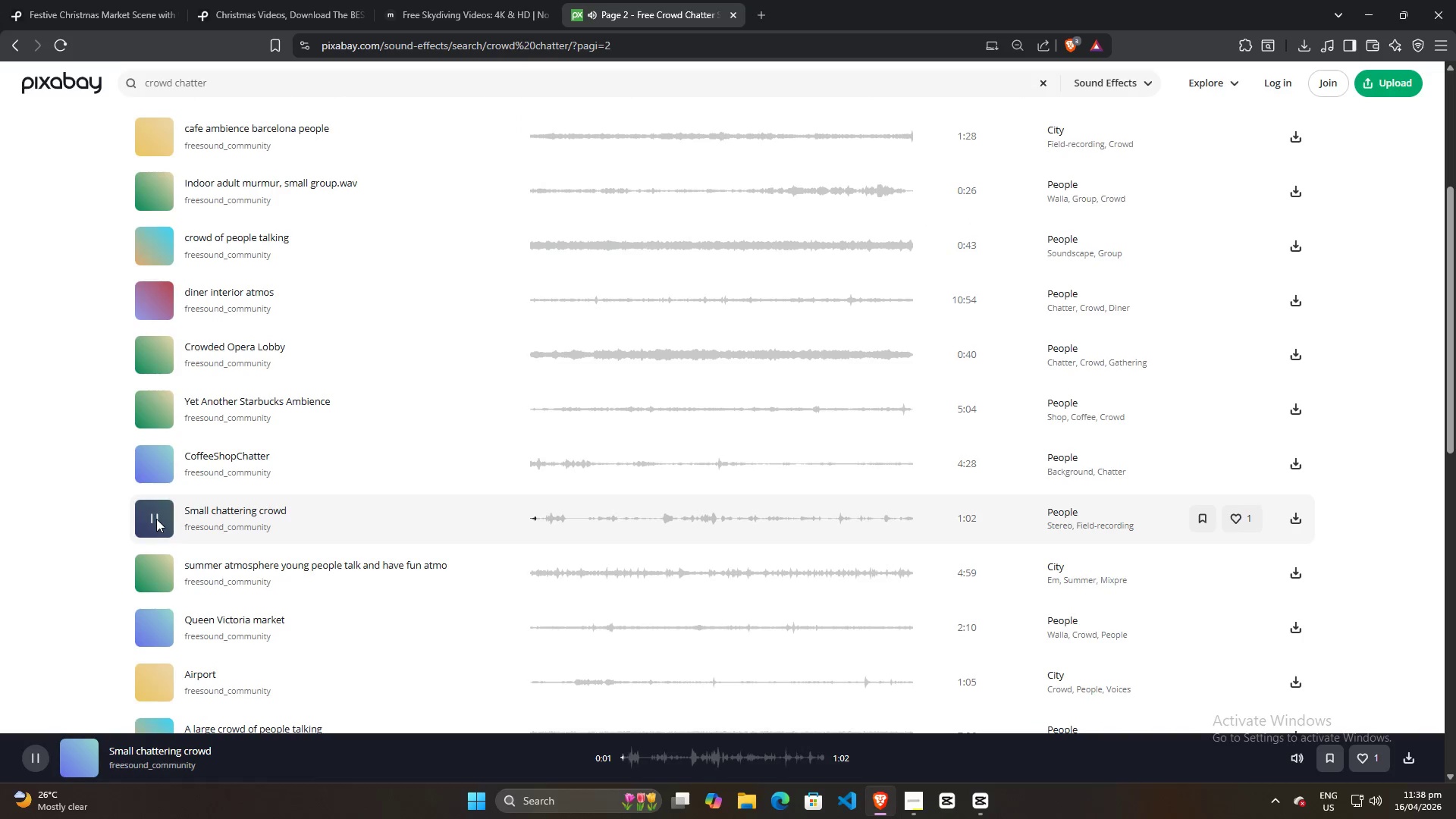 
left_click([156, 519])
 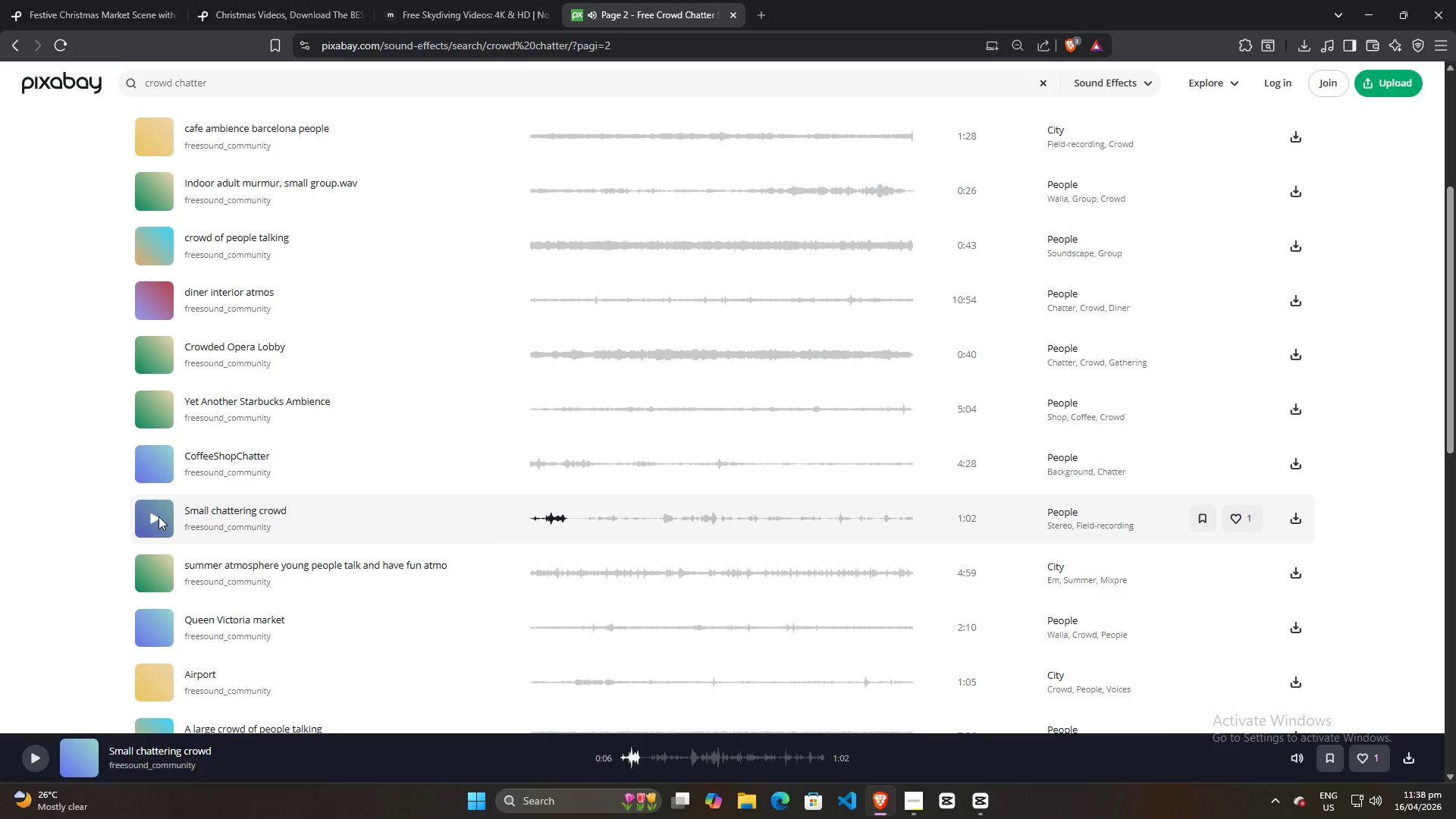 
left_click([155, 519])
 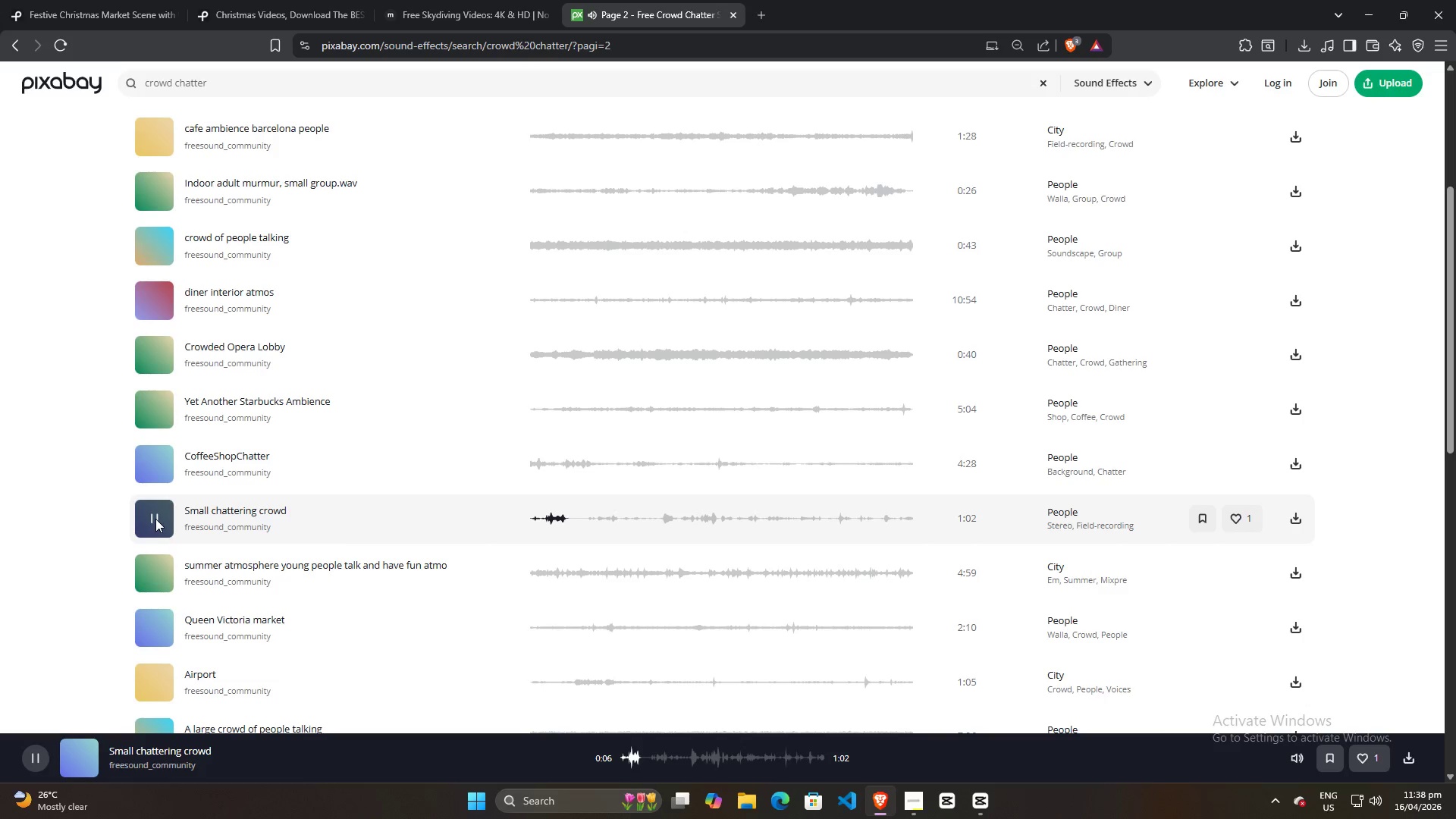 
left_click([155, 519])
 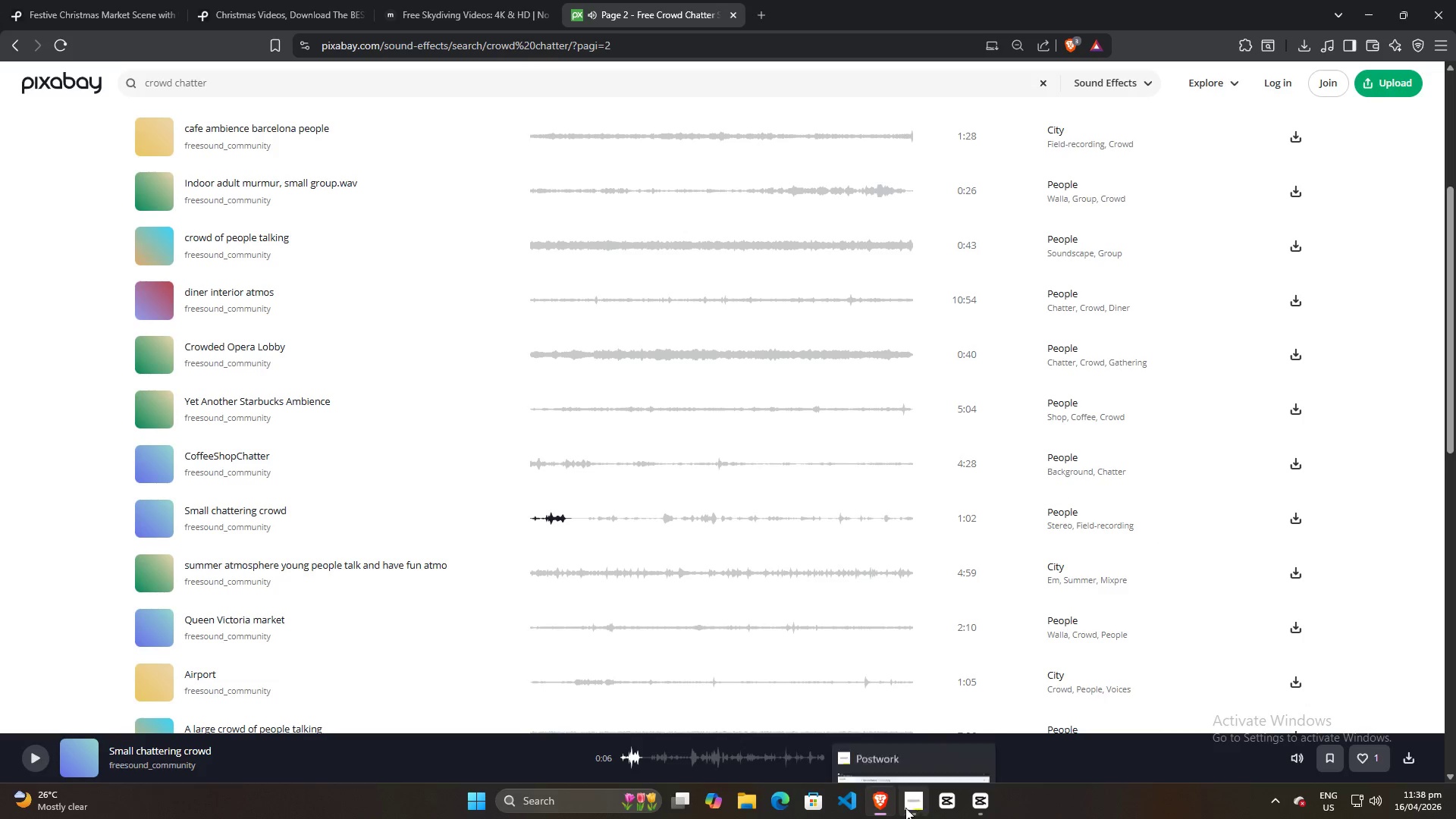 
left_click([978, 803])
 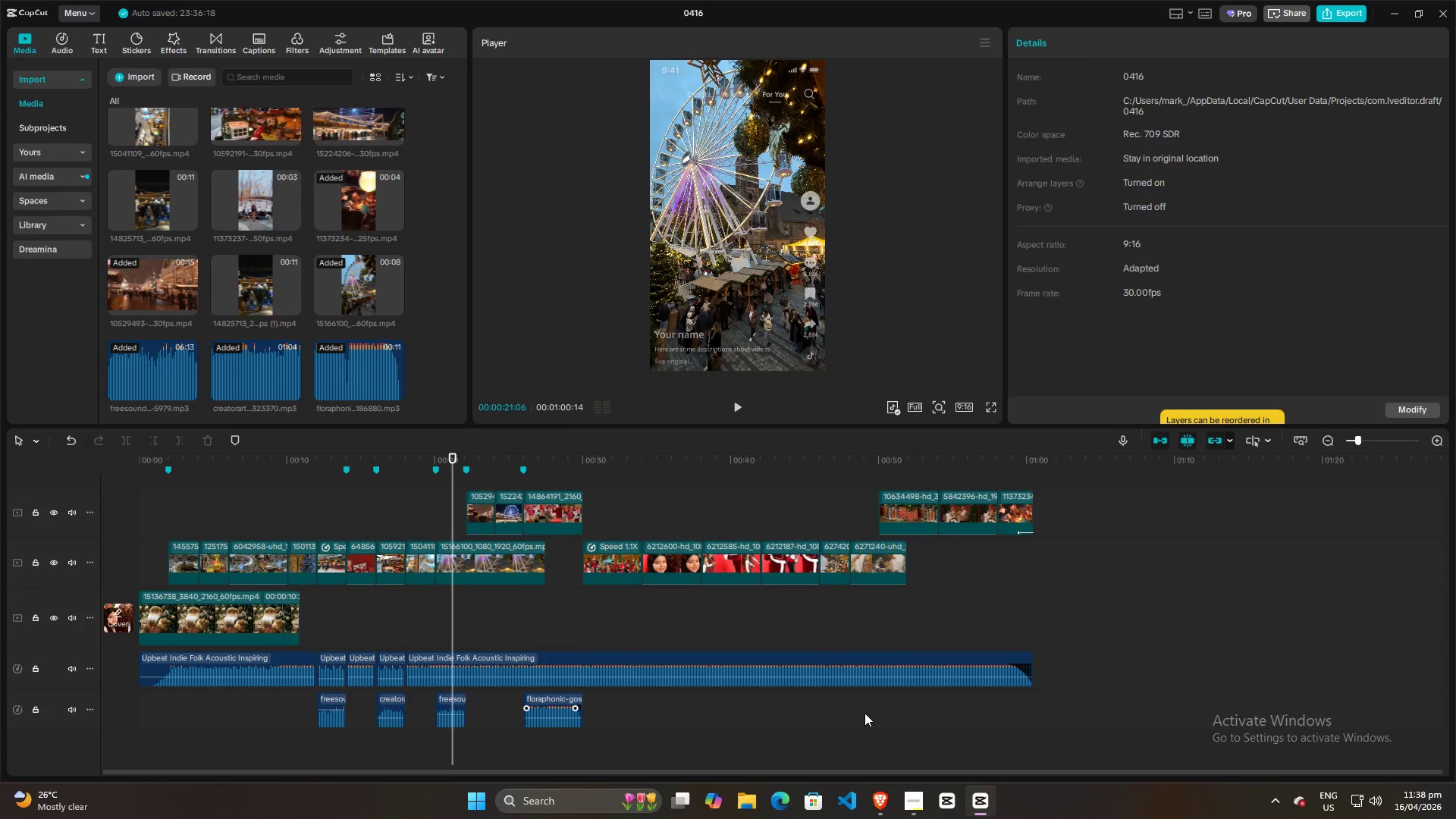 
key(Alt+AltLeft)
 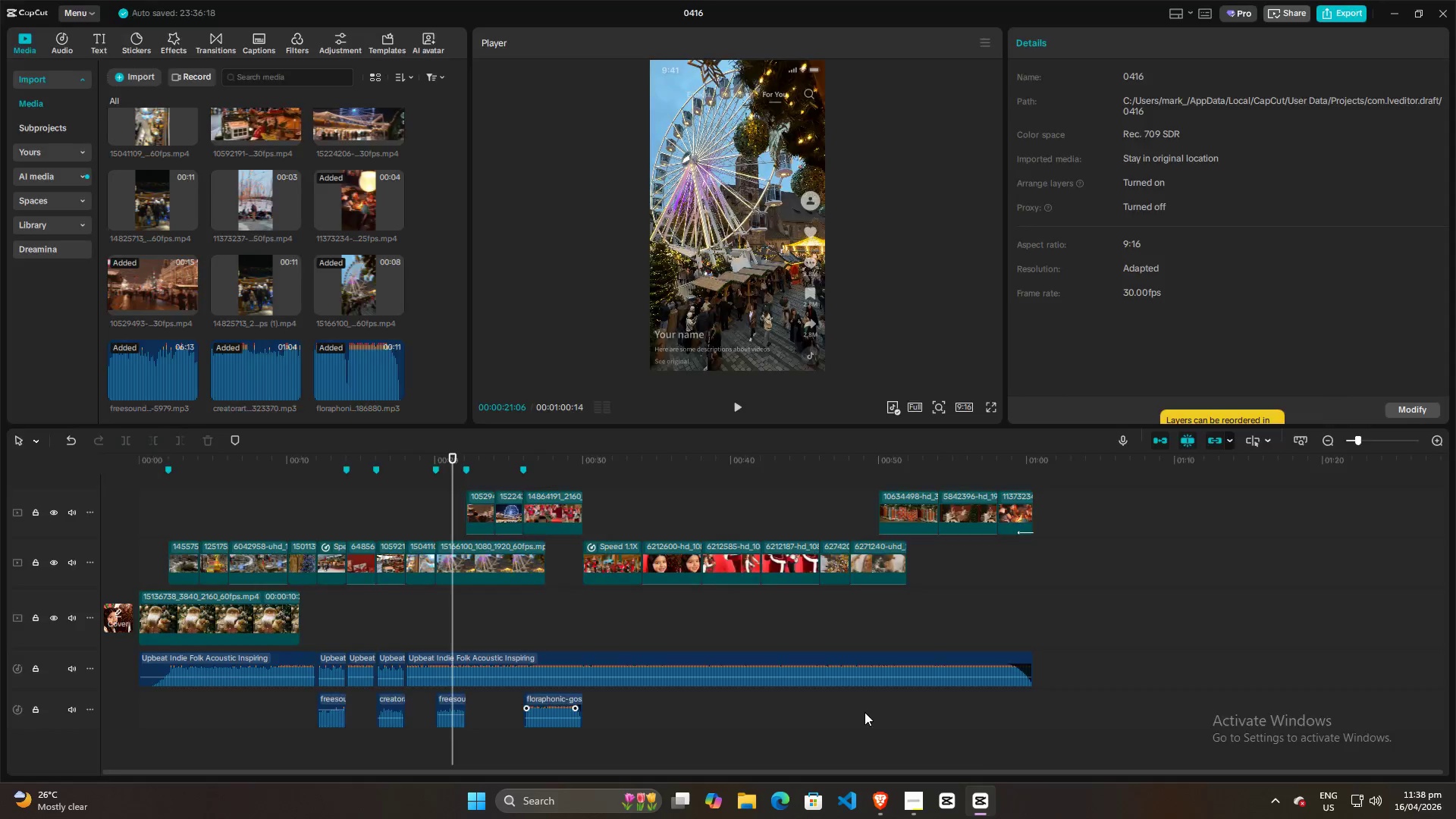 
key(Alt+Tab)
 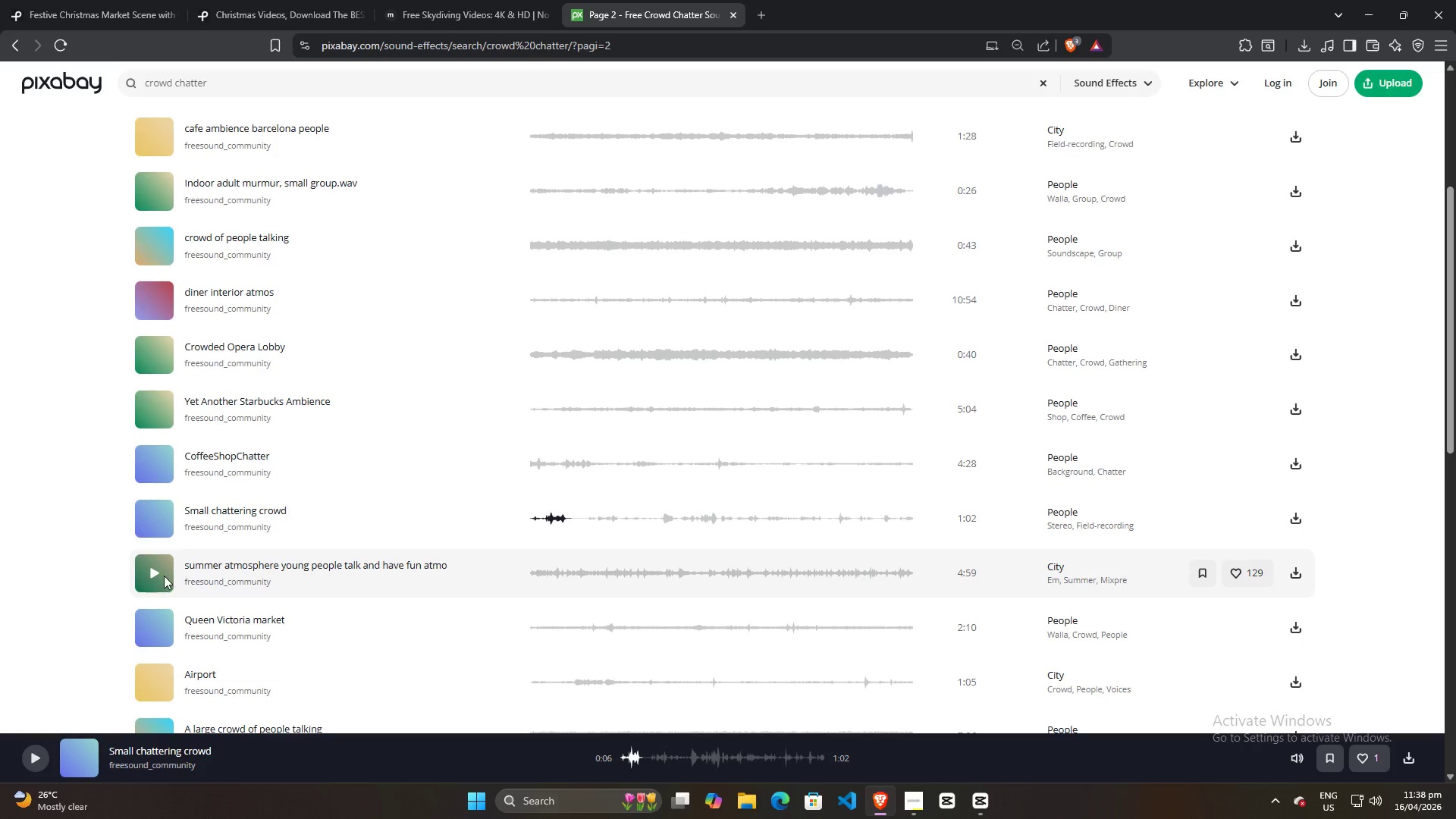 
left_click([155, 573])
 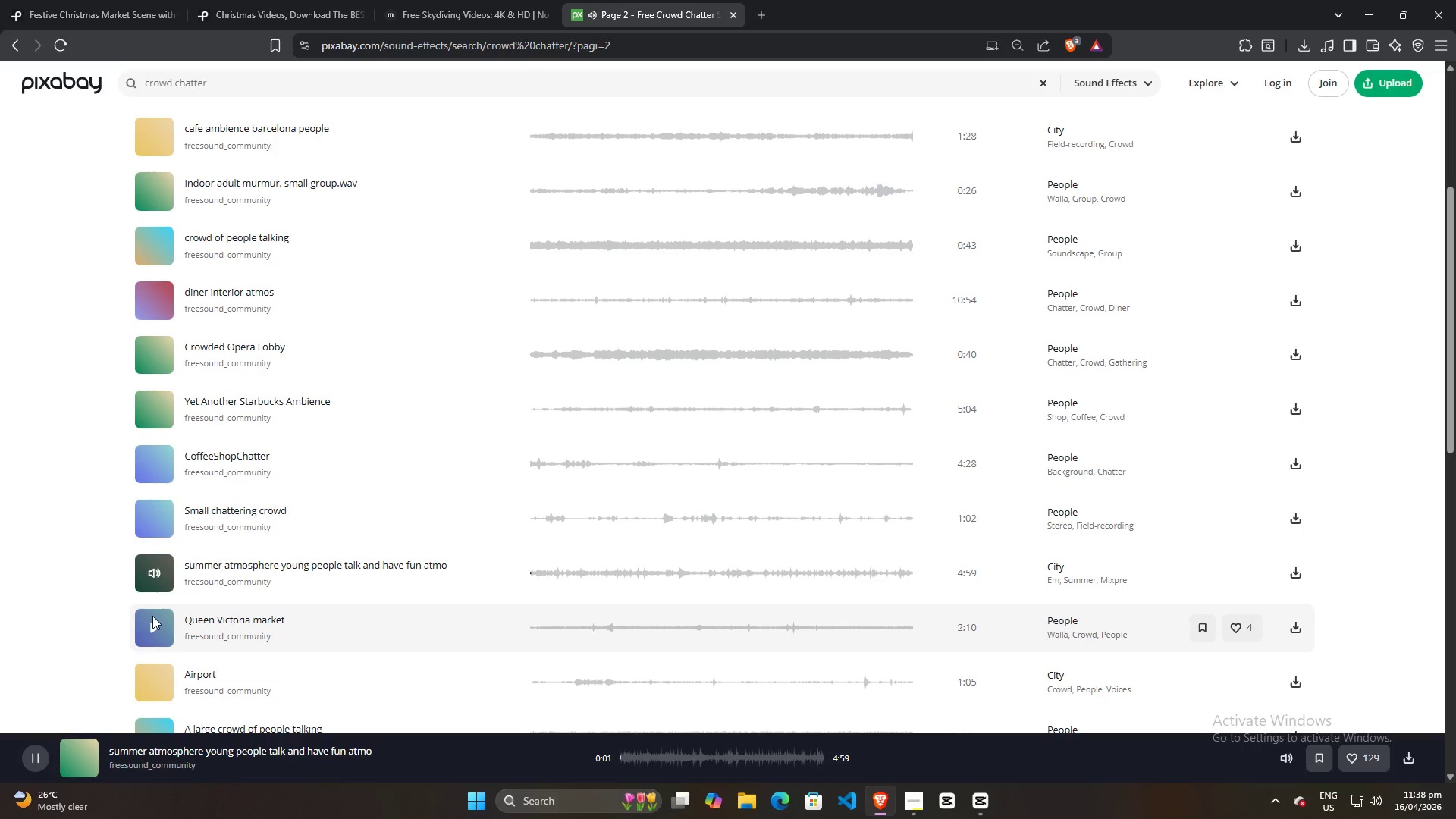 
left_click([152, 617])
 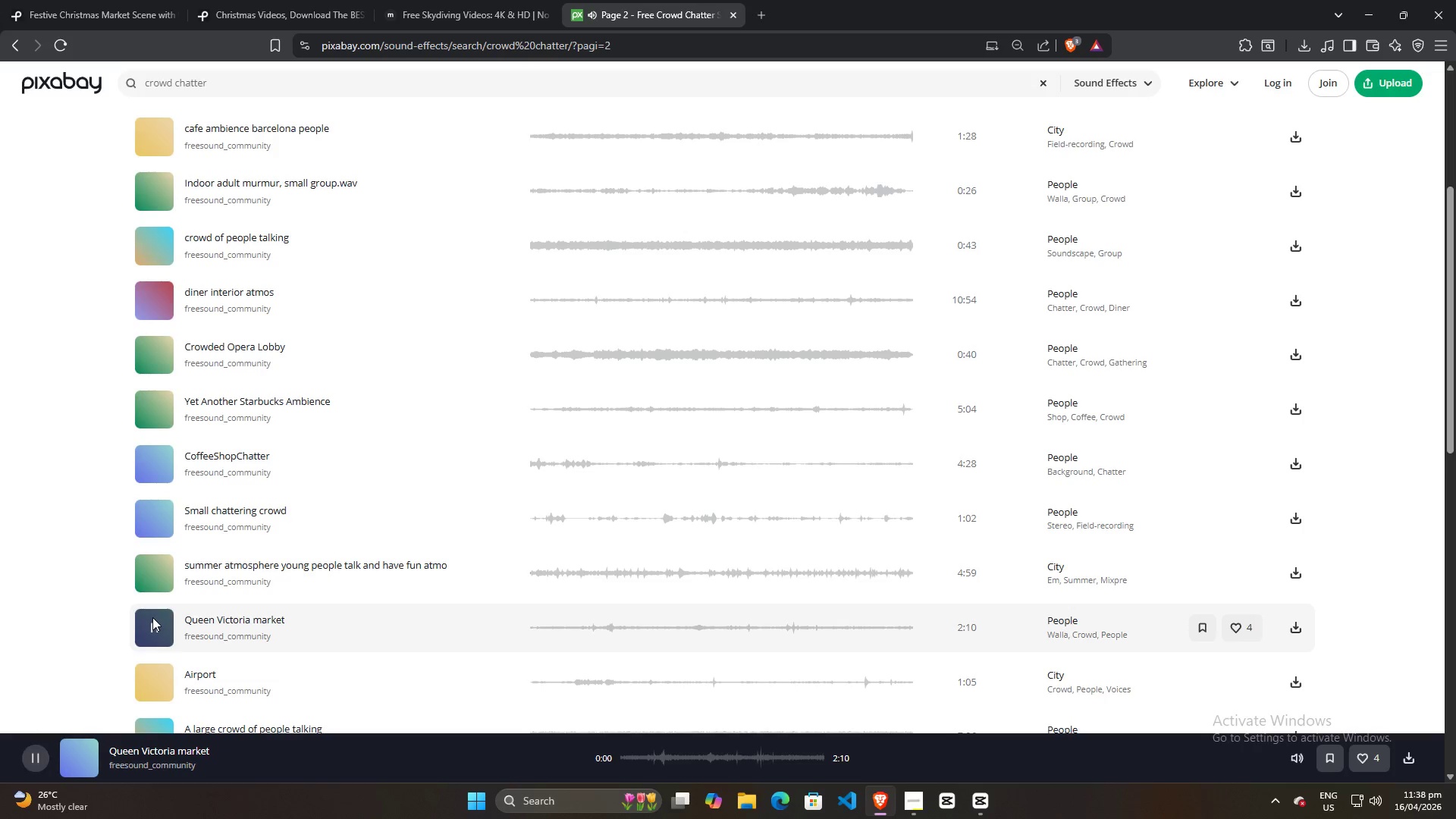 
scroll: coordinate [152, 617], scroll_direction: down, amount: 2.0
 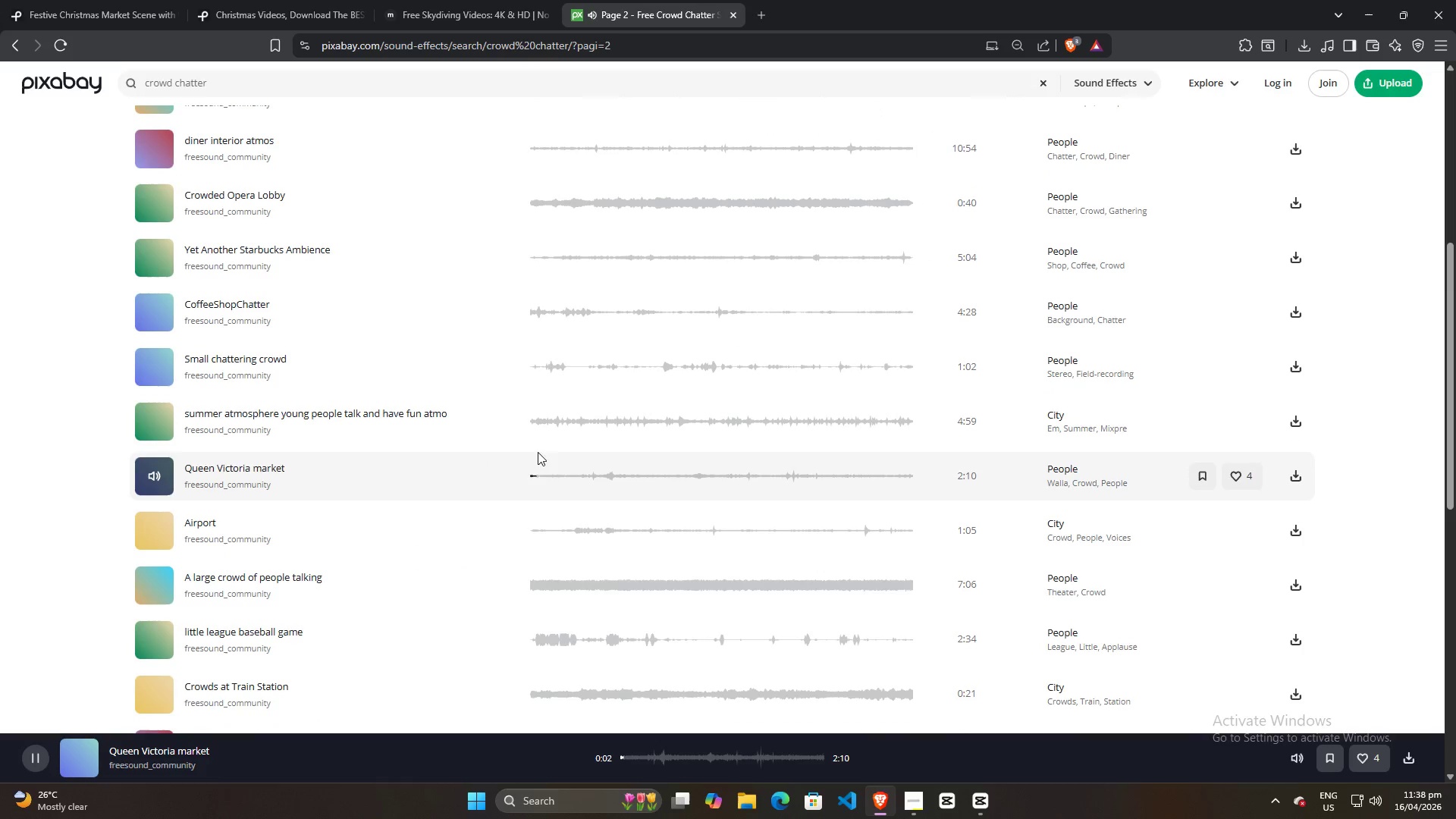 
double_click([582, 451])
 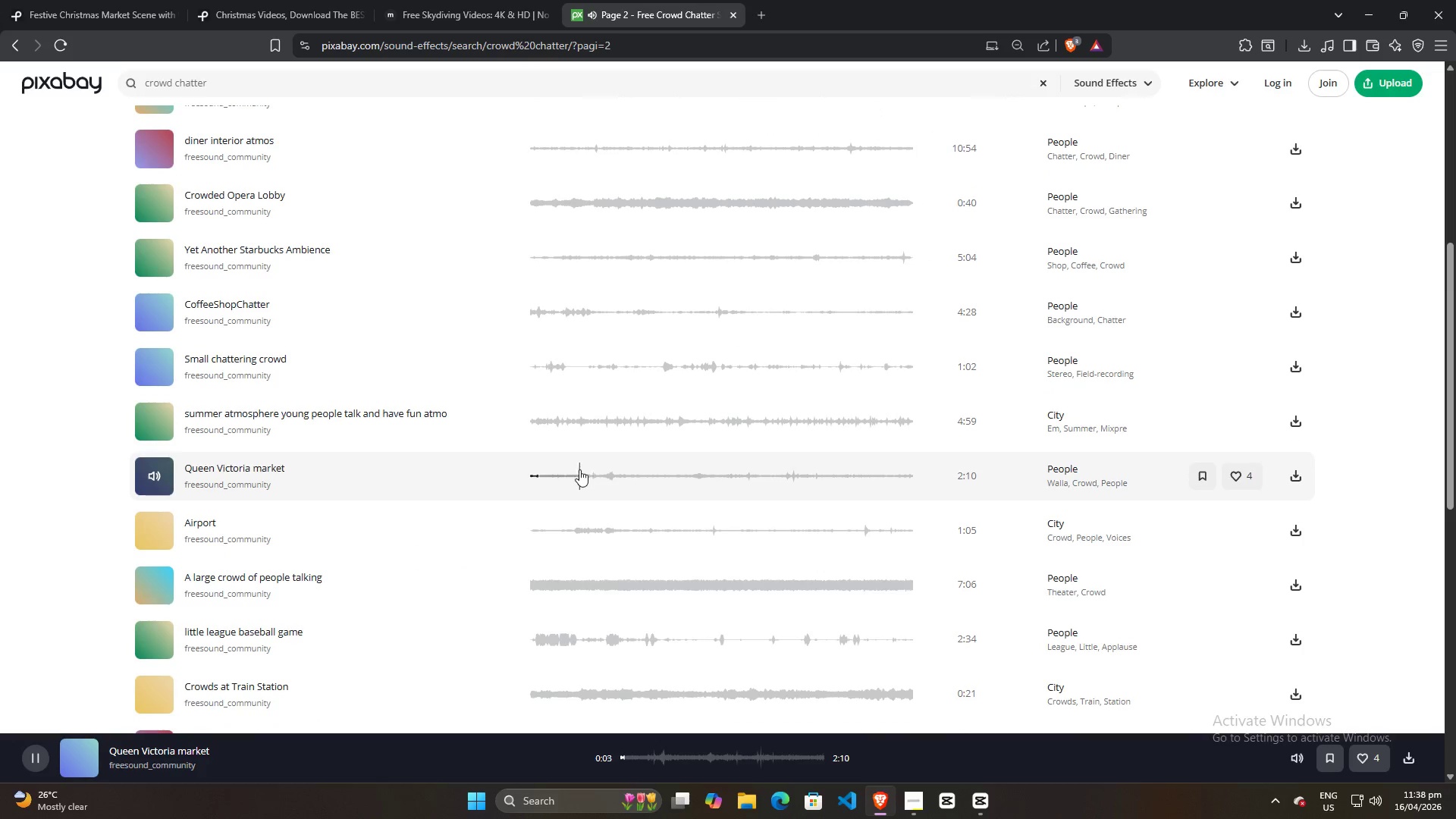 
left_click([579, 474])
 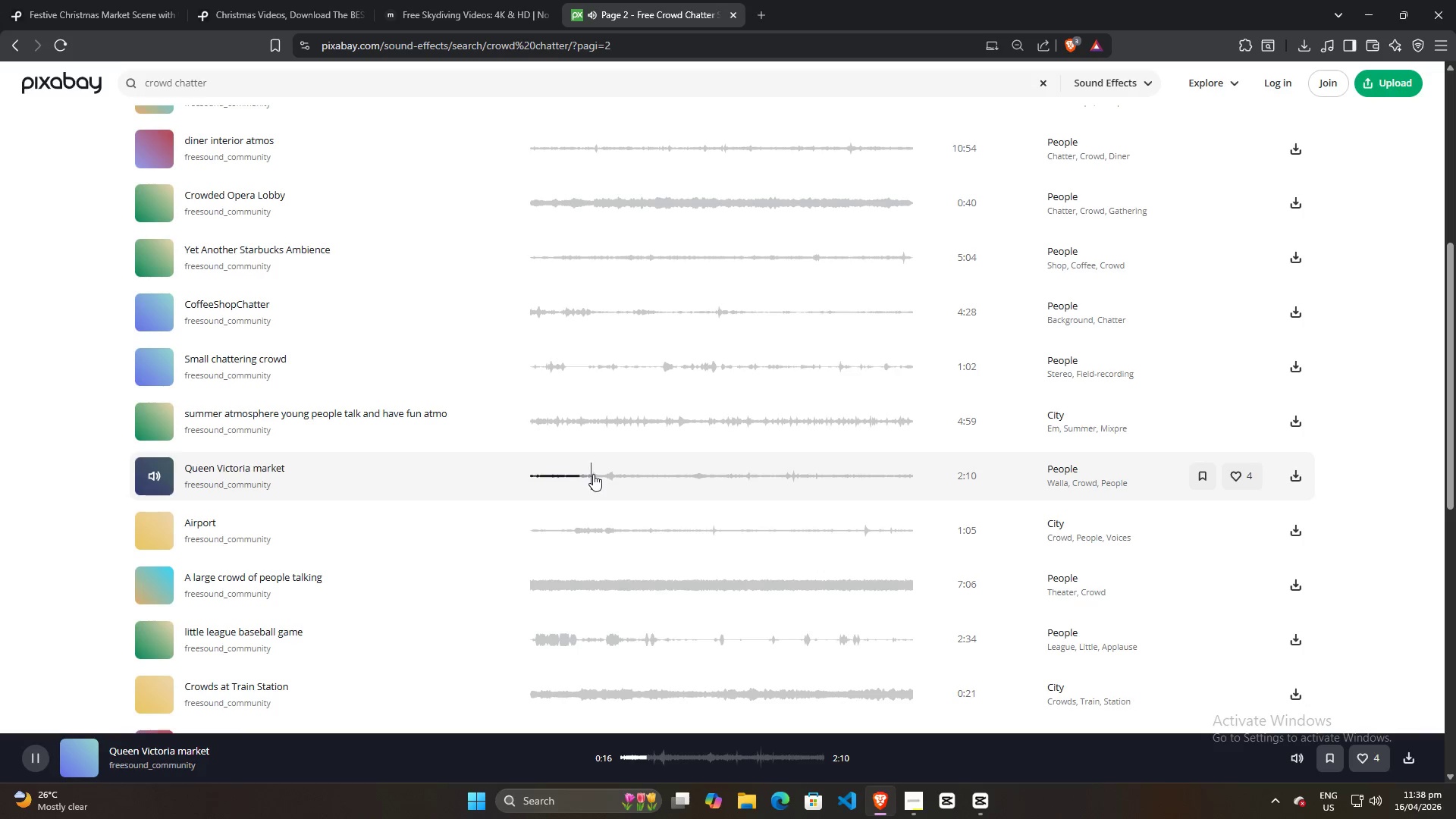 
left_click([598, 474])
 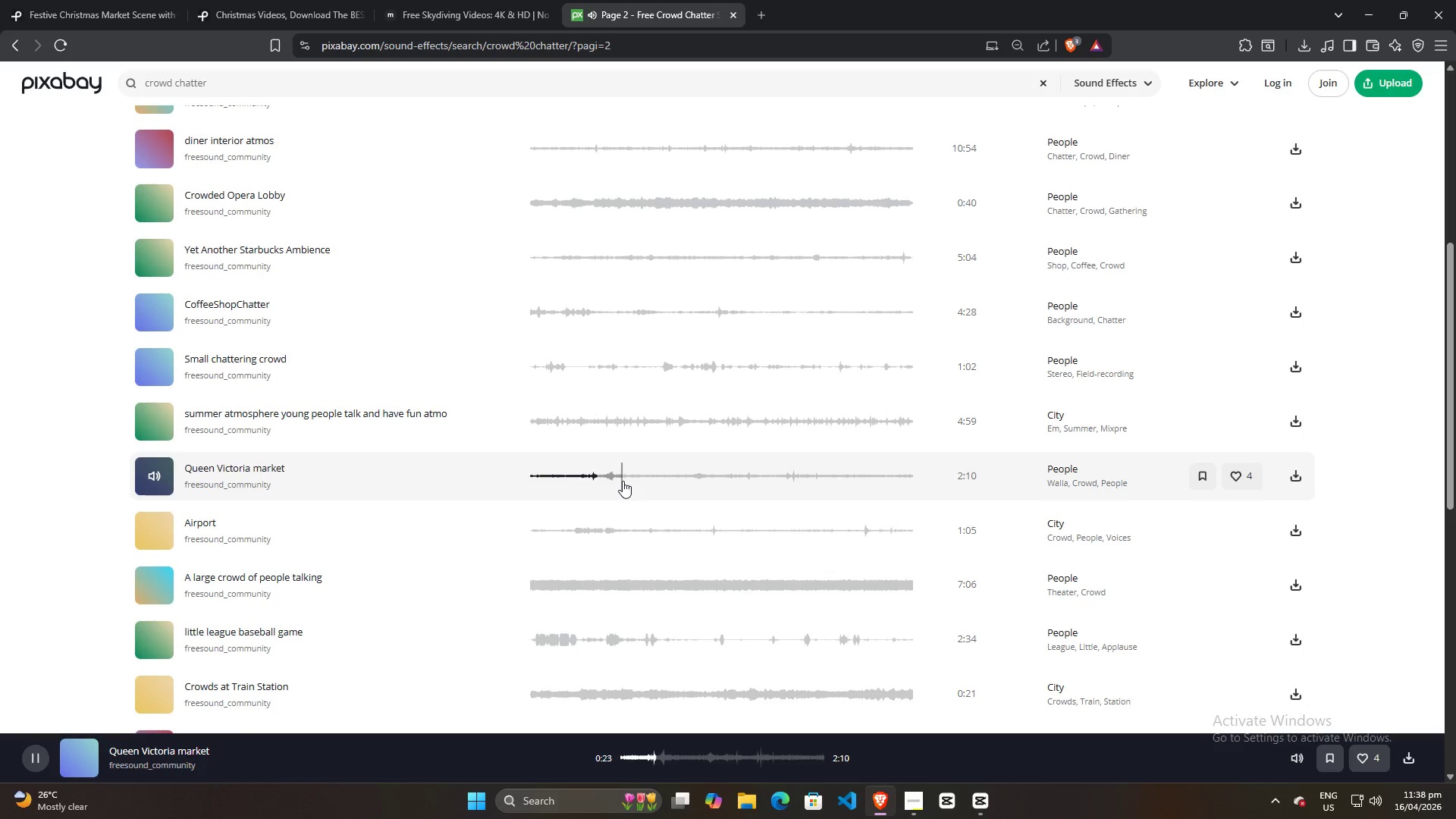 
left_click([617, 482])
 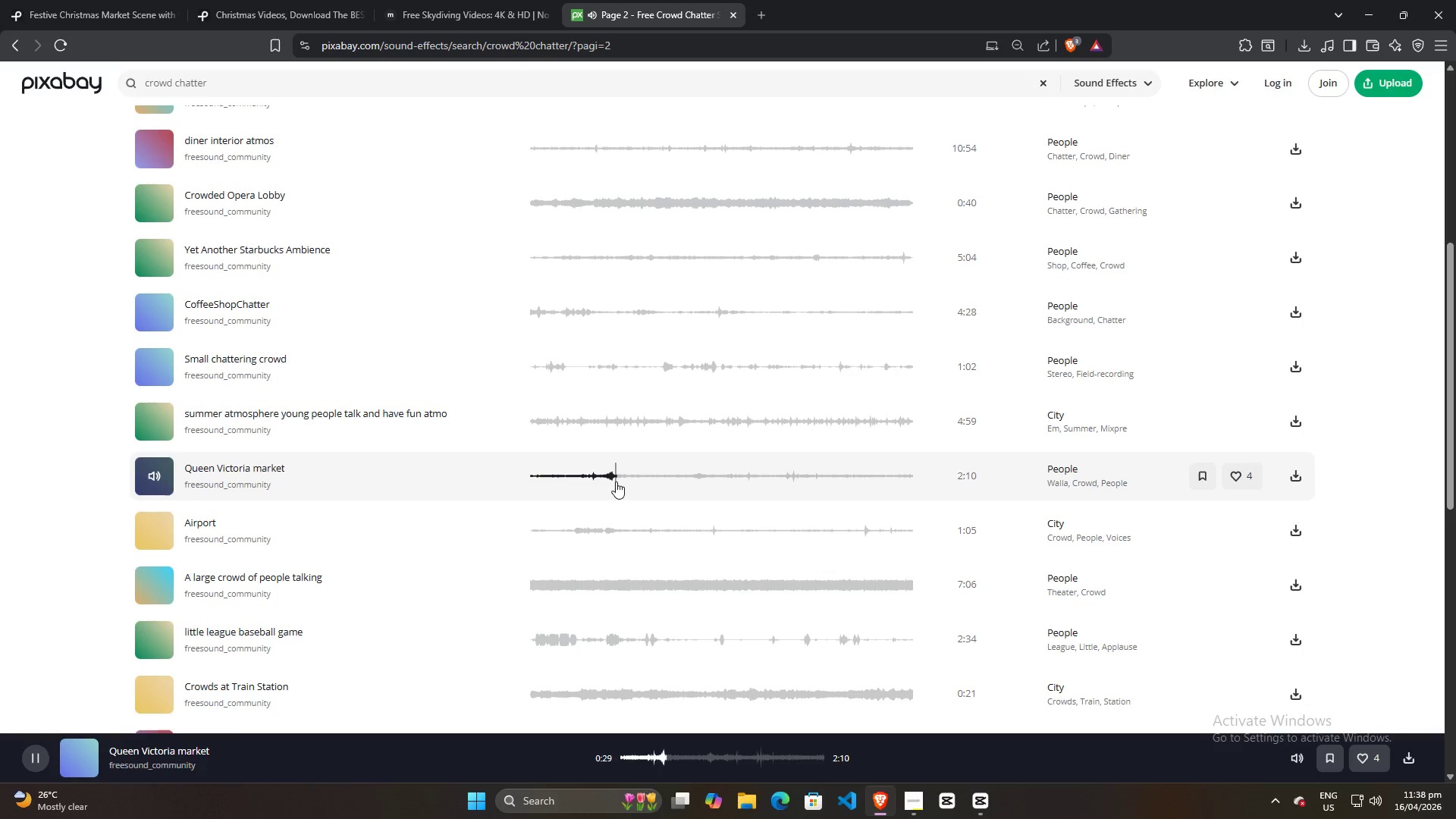 
left_click([608, 482])
 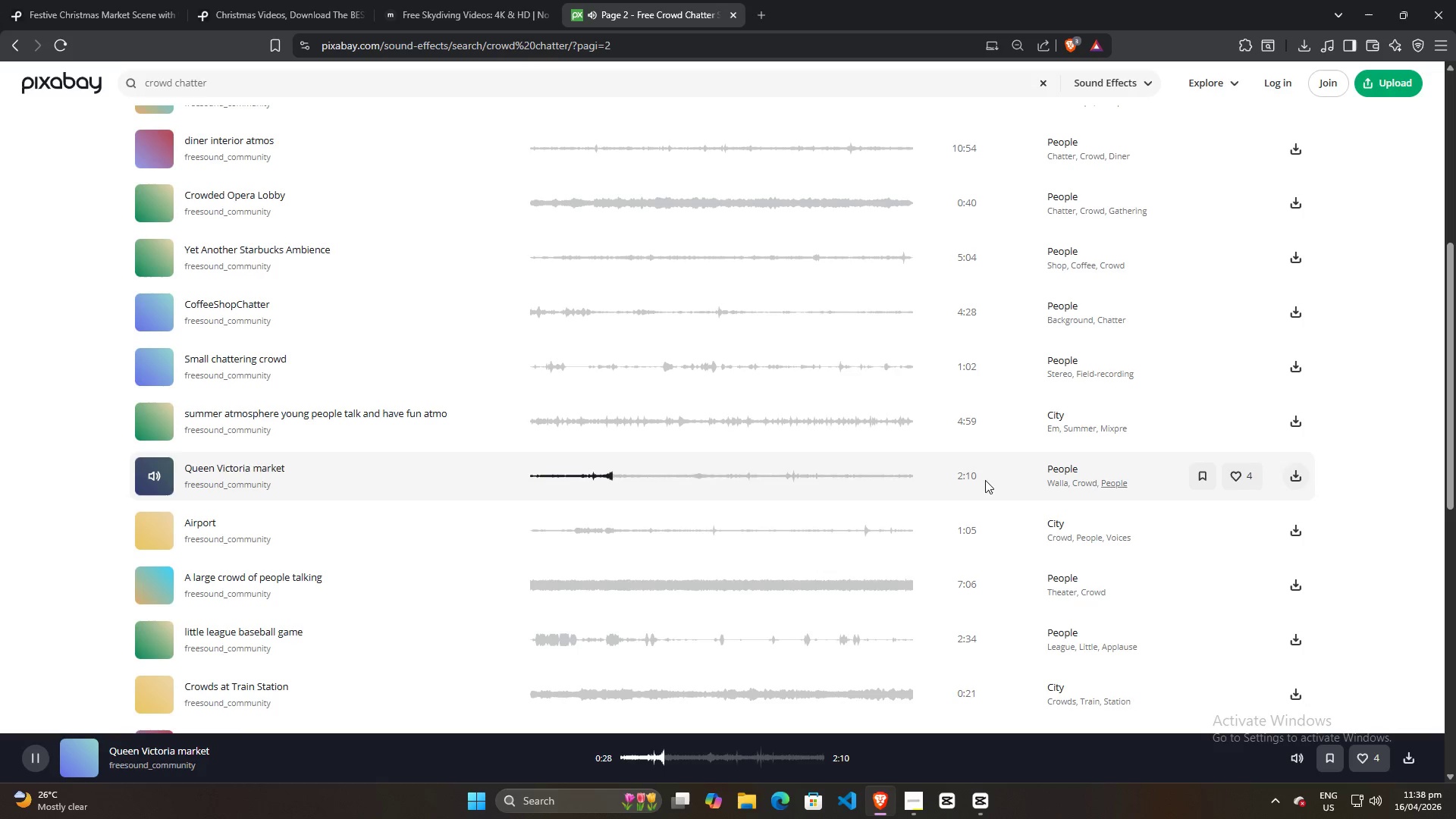 
left_click([1300, 478])
 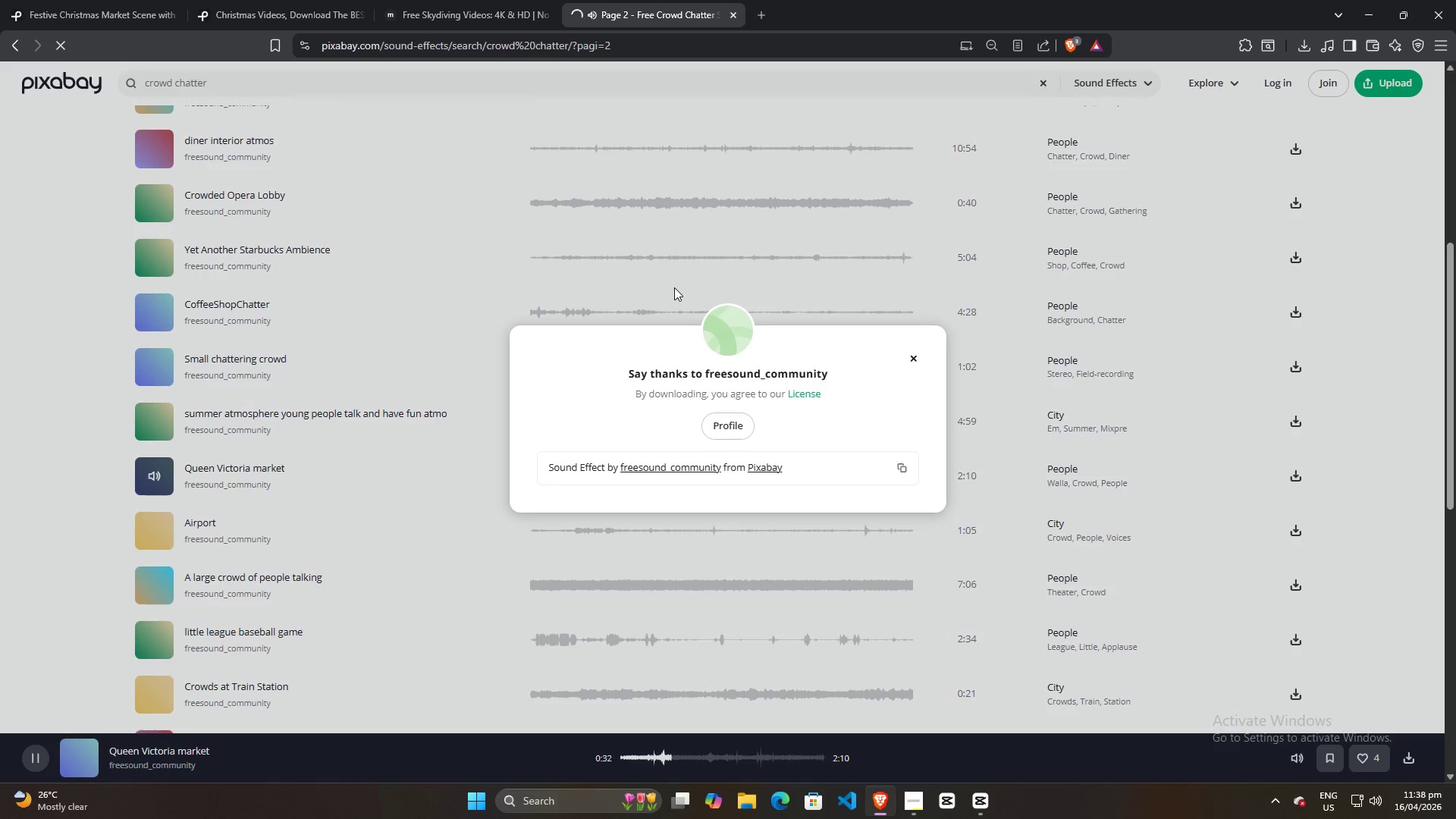 
wait(5.25)
 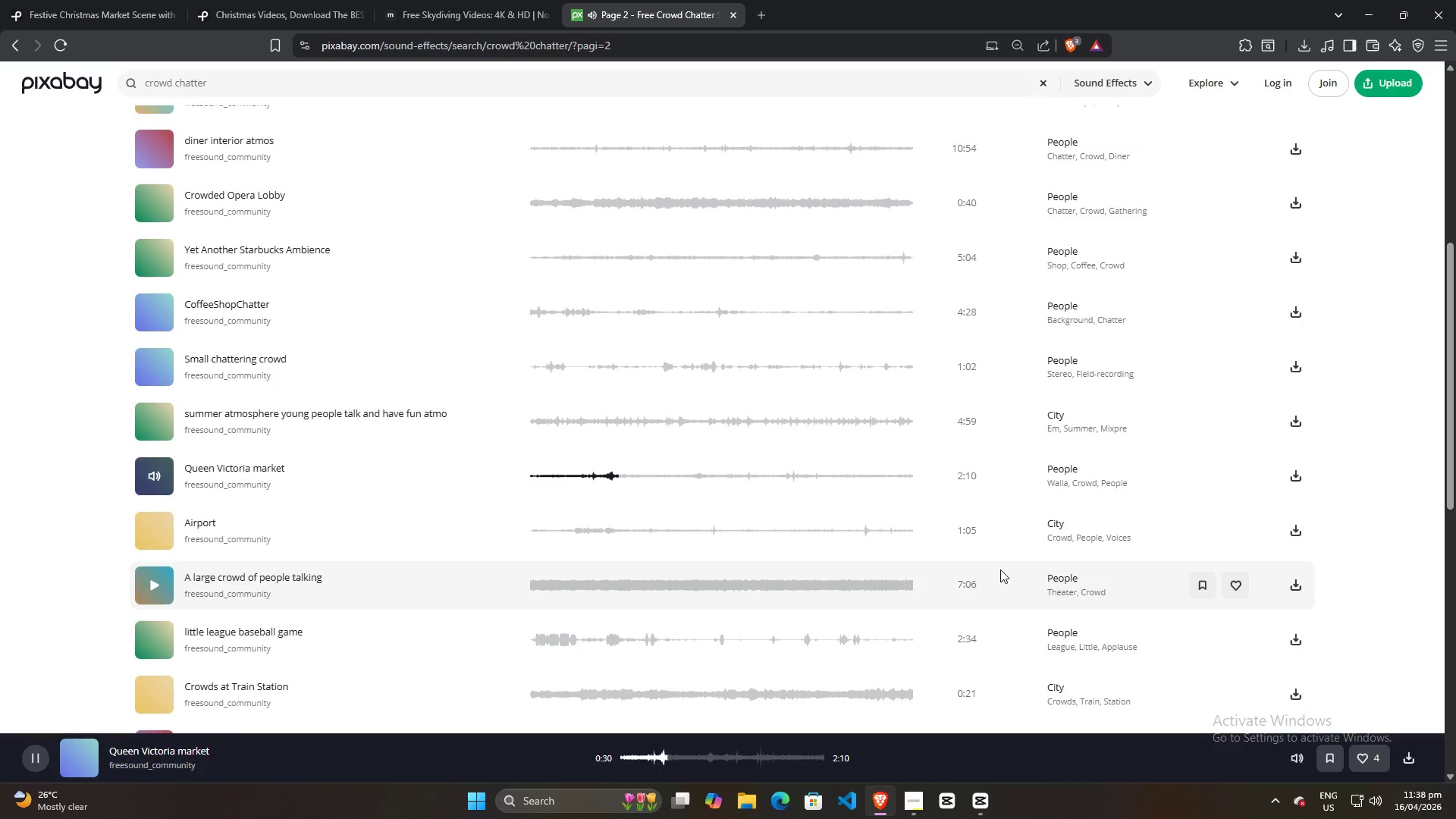 
left_click([587, 378])
 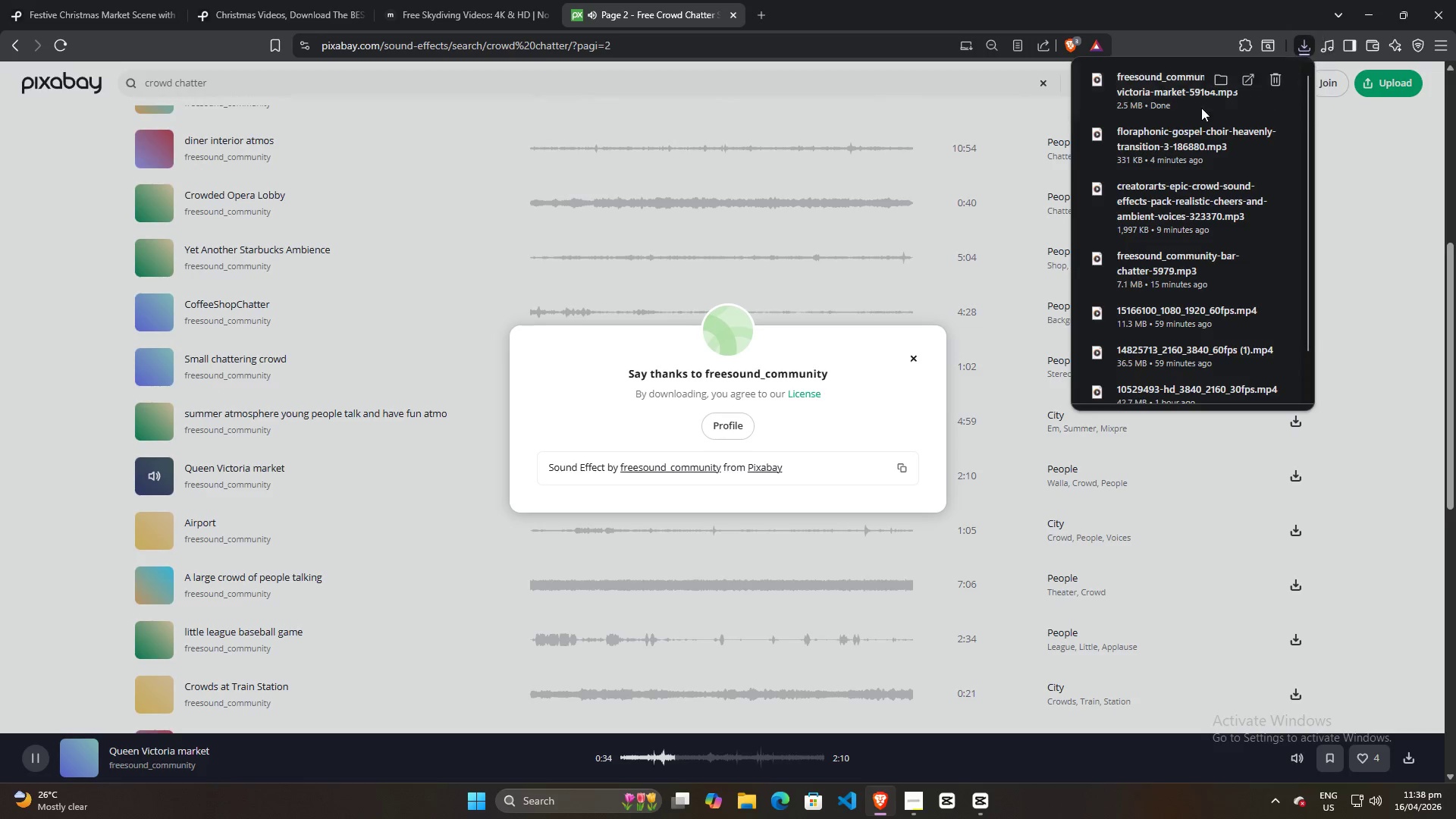 
left_click_drag(start_coordinate=[1173, 91], to_coordinate=[443, 366])
 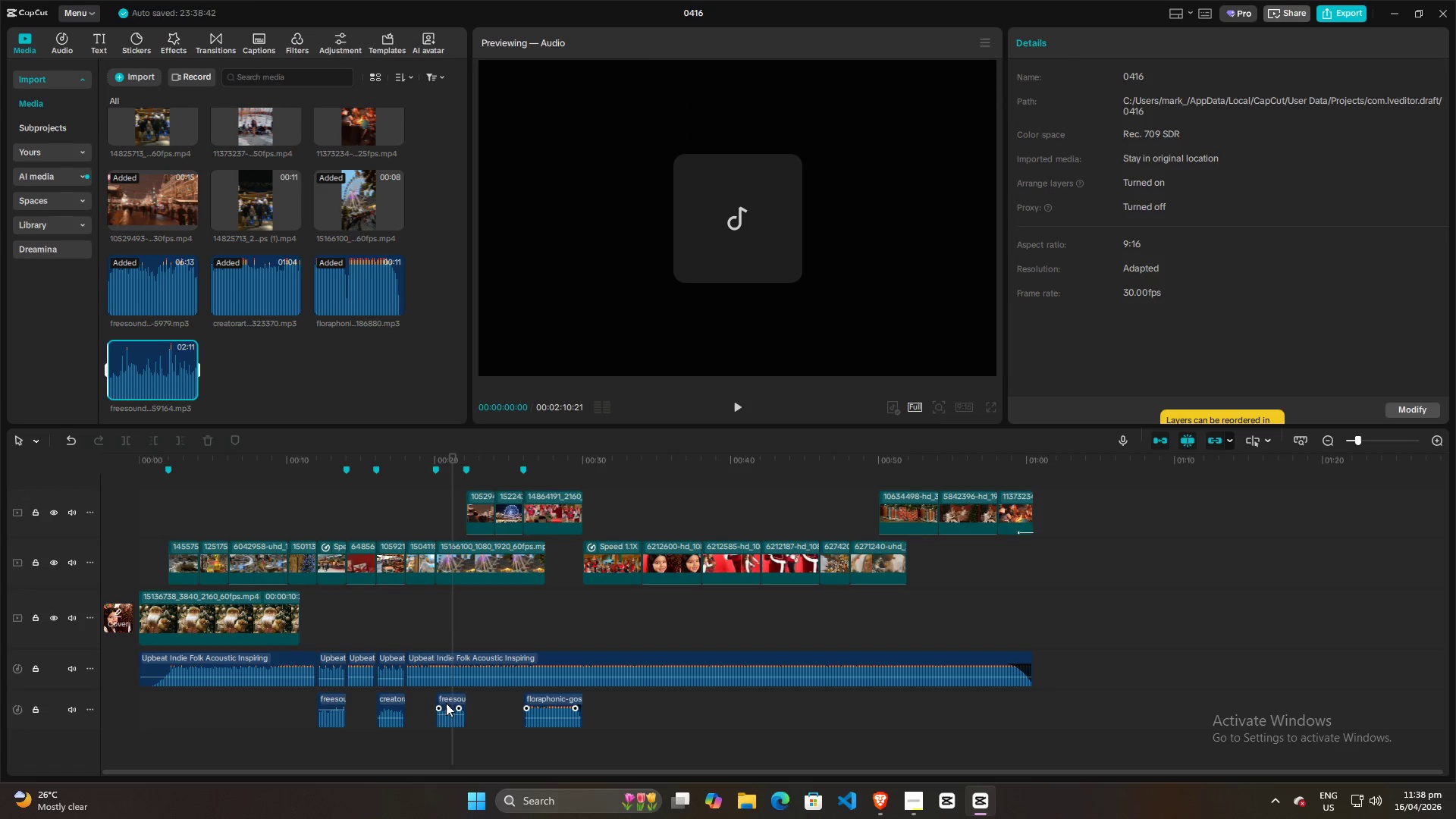 
left_click([446, 703])
 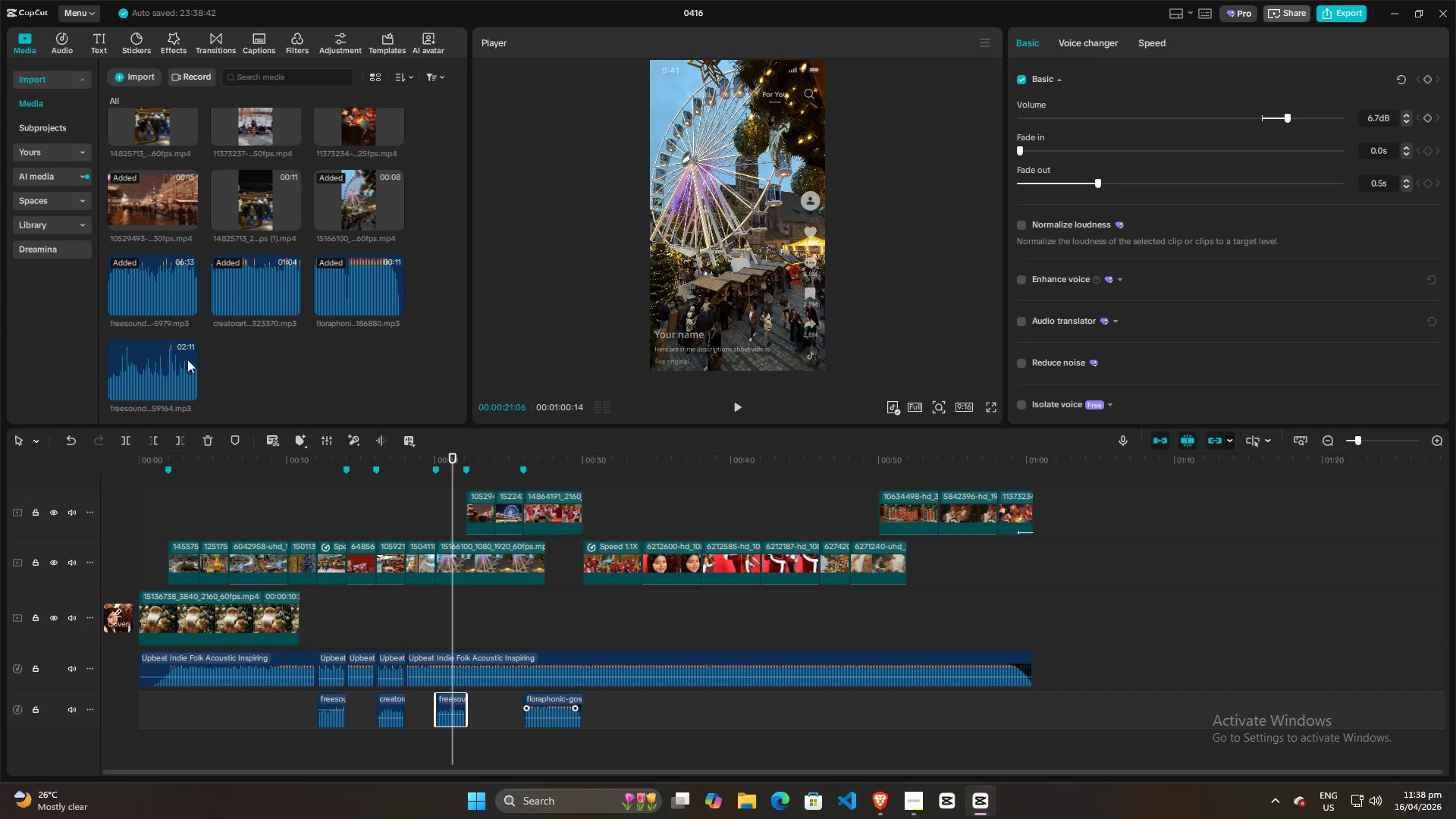 
key(Backspace)
 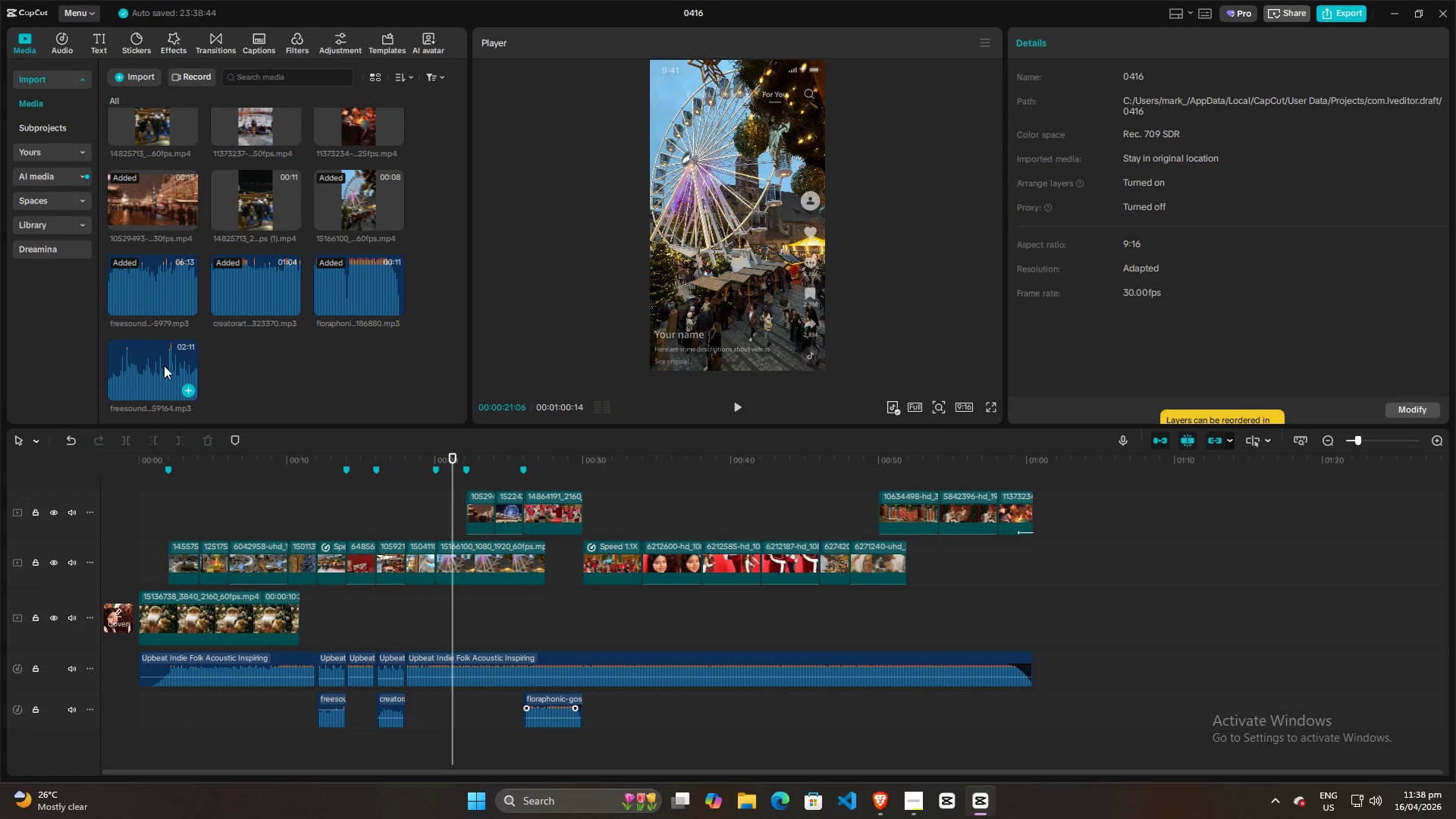 
left_click_drag(start_coordinate=[162, 366], to_coordinate=[501, 757])
 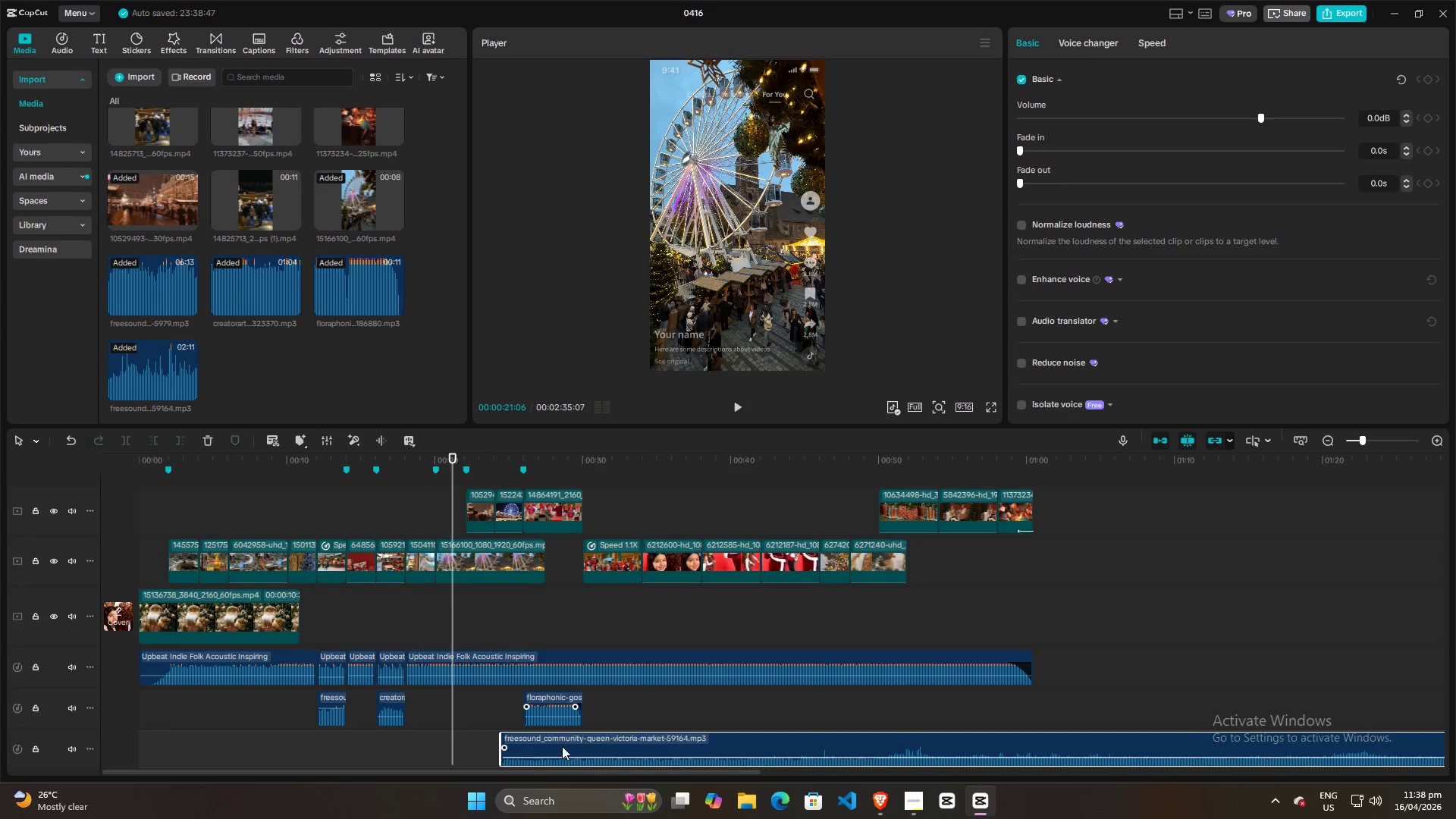 
left_click_drag(start_coordinate=[560, 736], to_coordinate=[496, 735])
 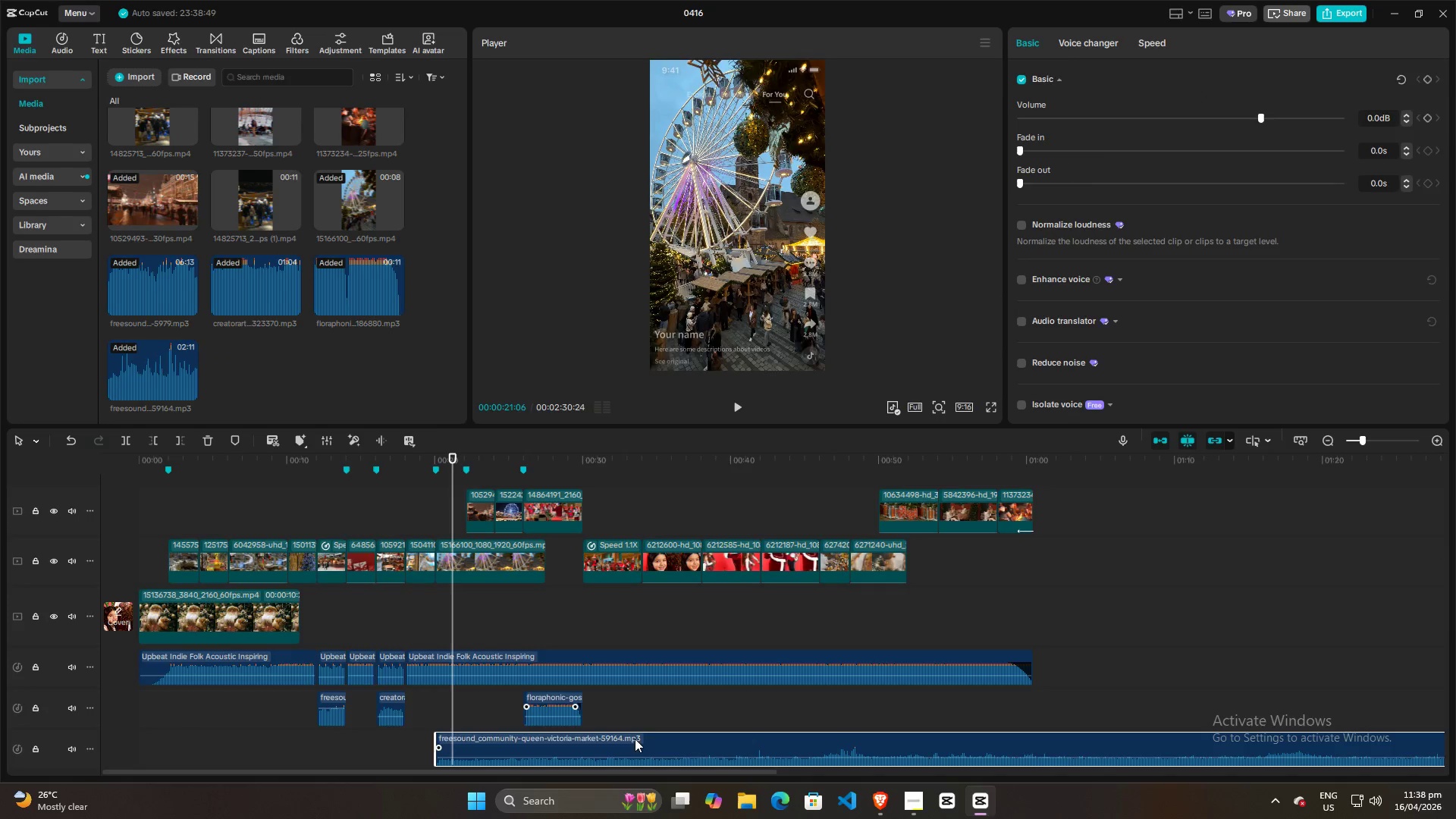 
key(Alt+AltLeft)
 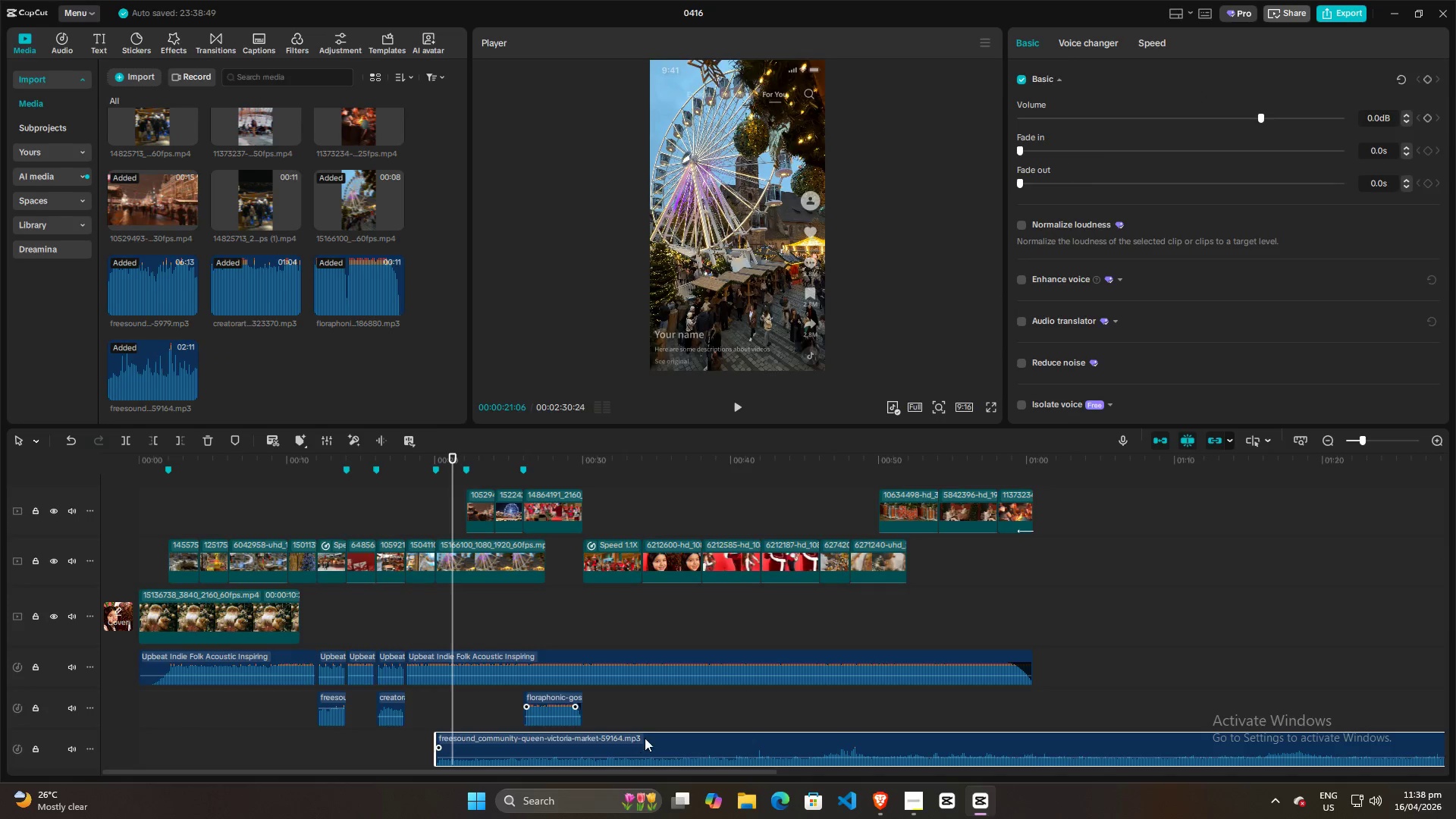 
key(Alt+Tab)
 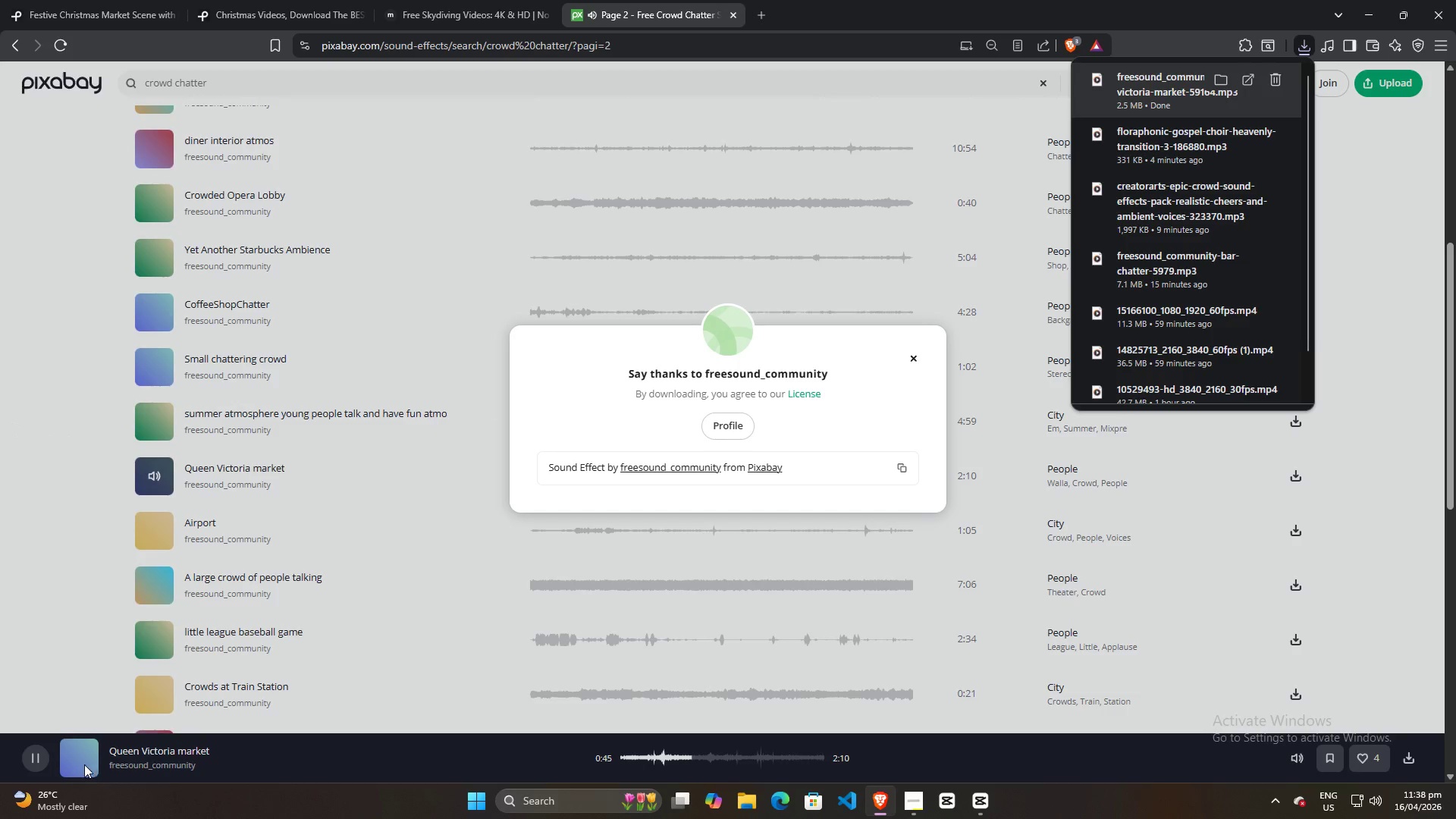 
left_click([35, 759])
 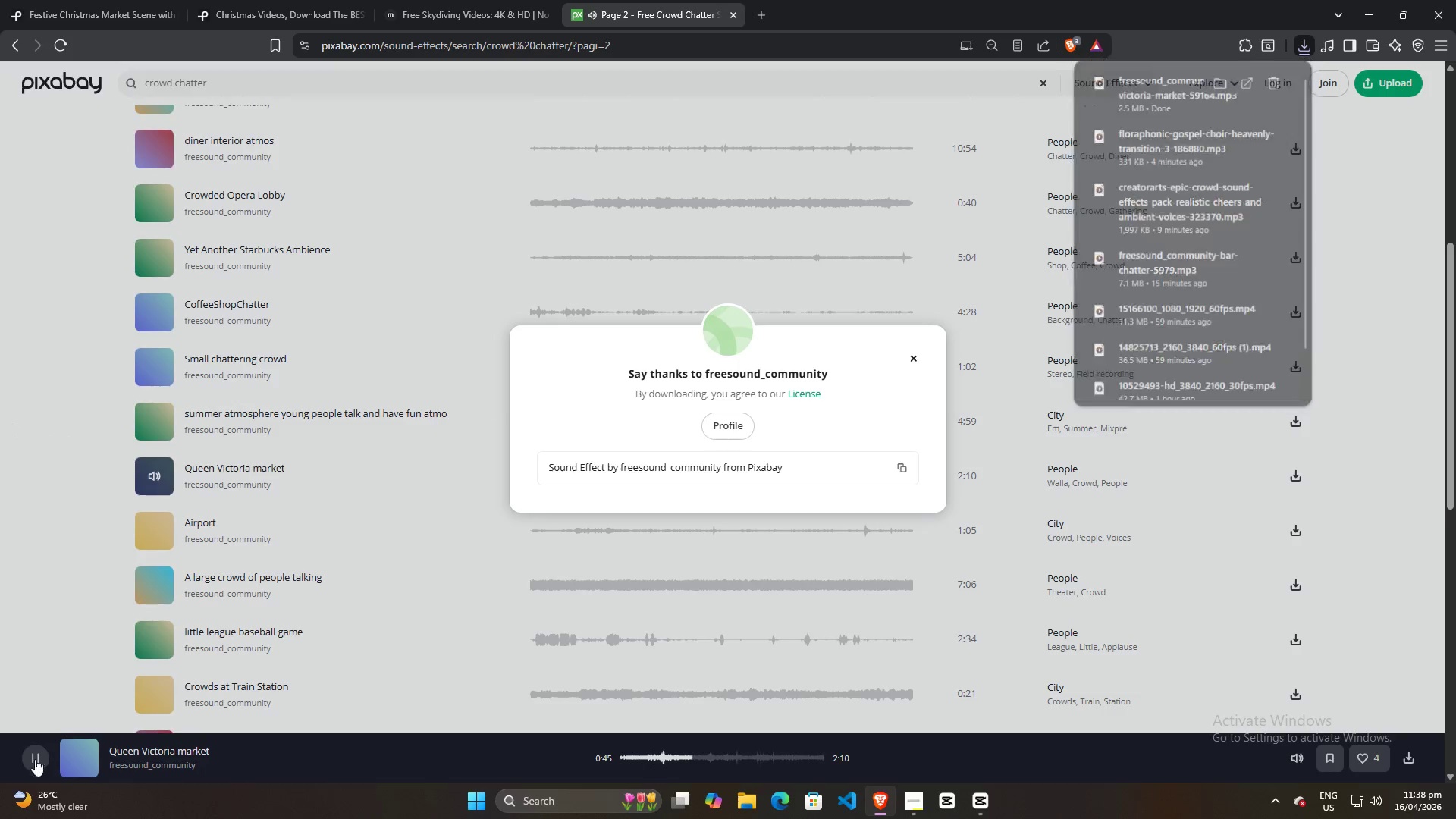 
key(Alt+AltLeft)
 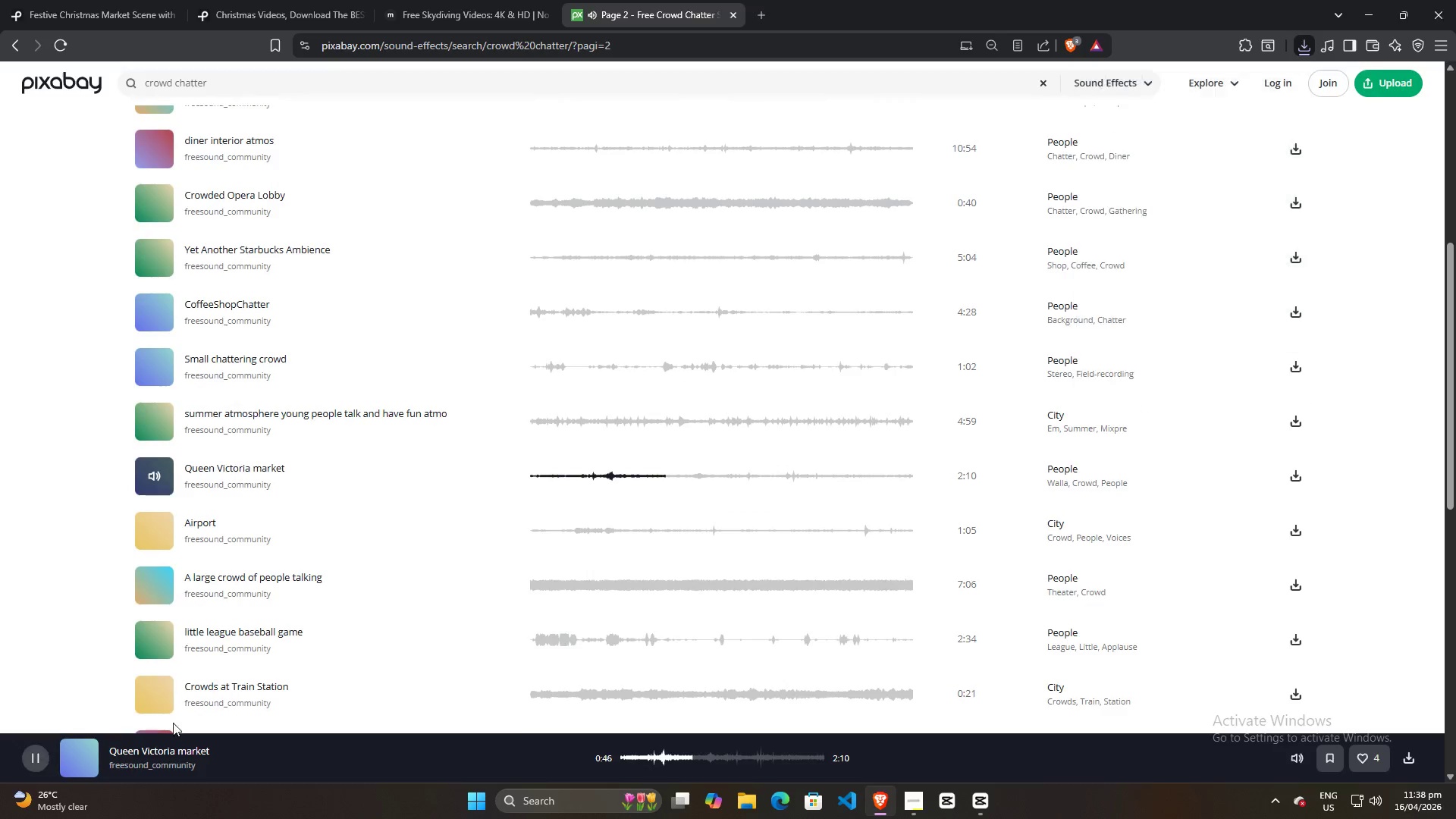 
key(Alt+Tab)
 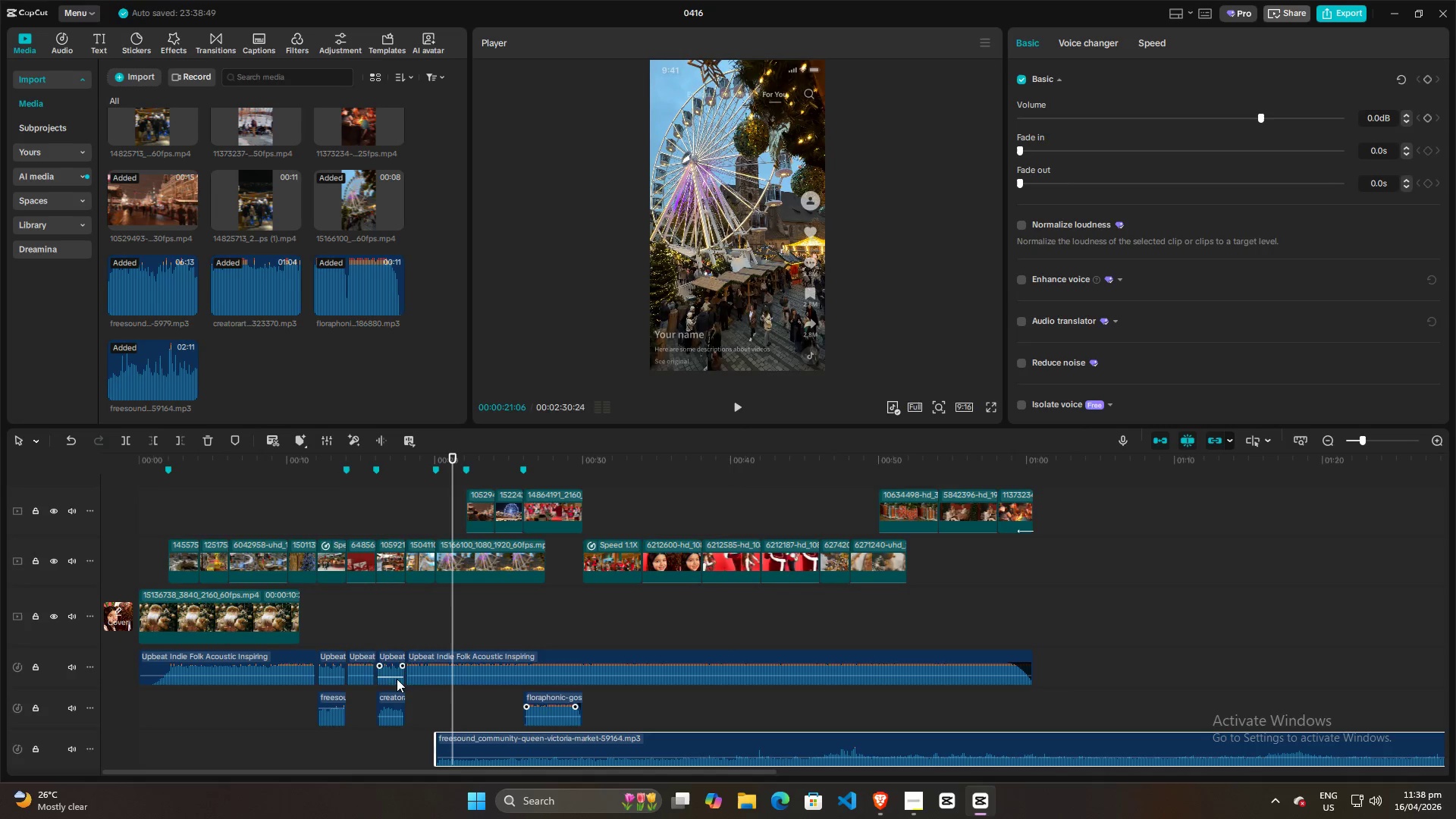 
key(Alt+AltLeft)
 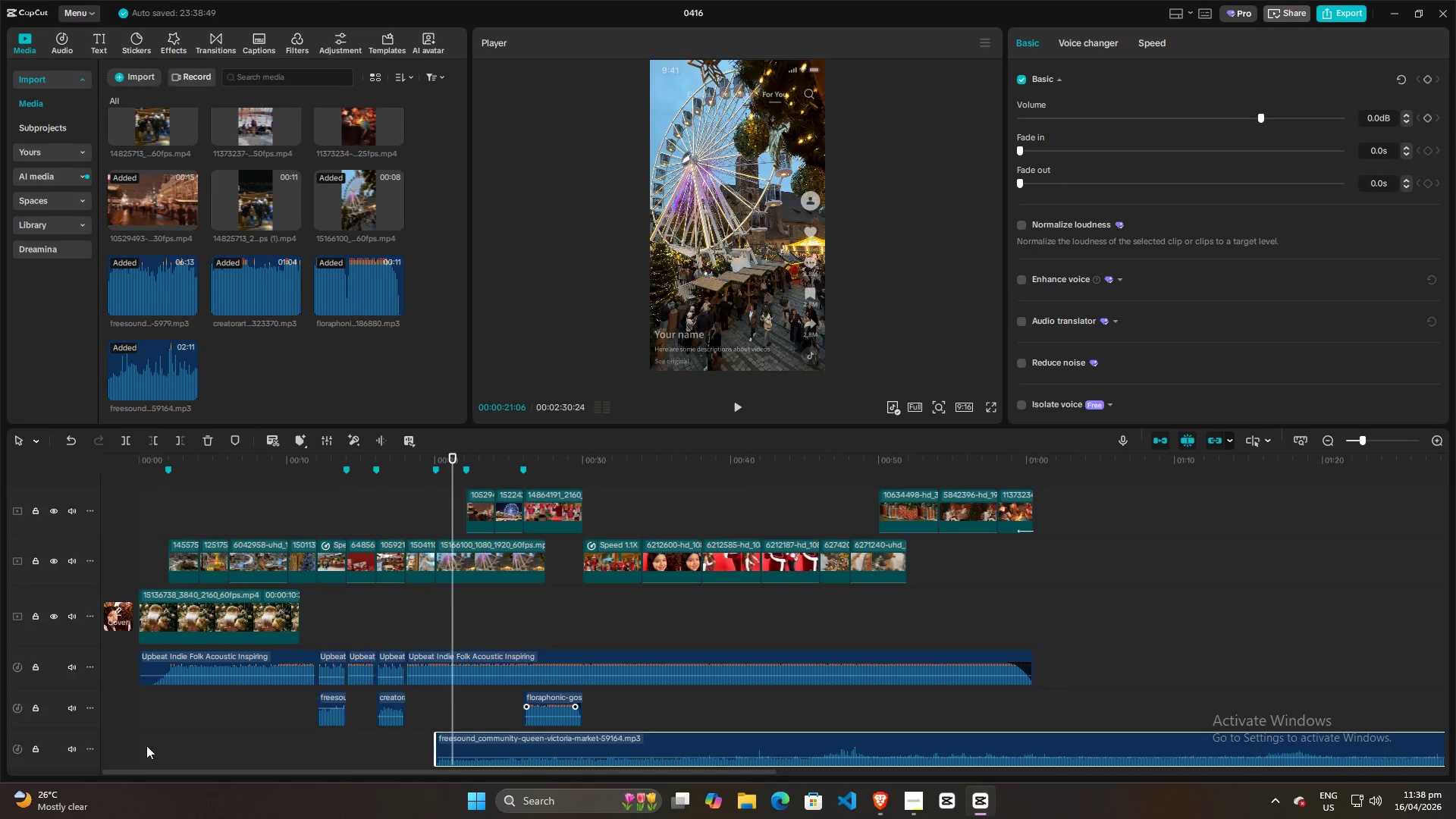 
key(Alt+Tab)
 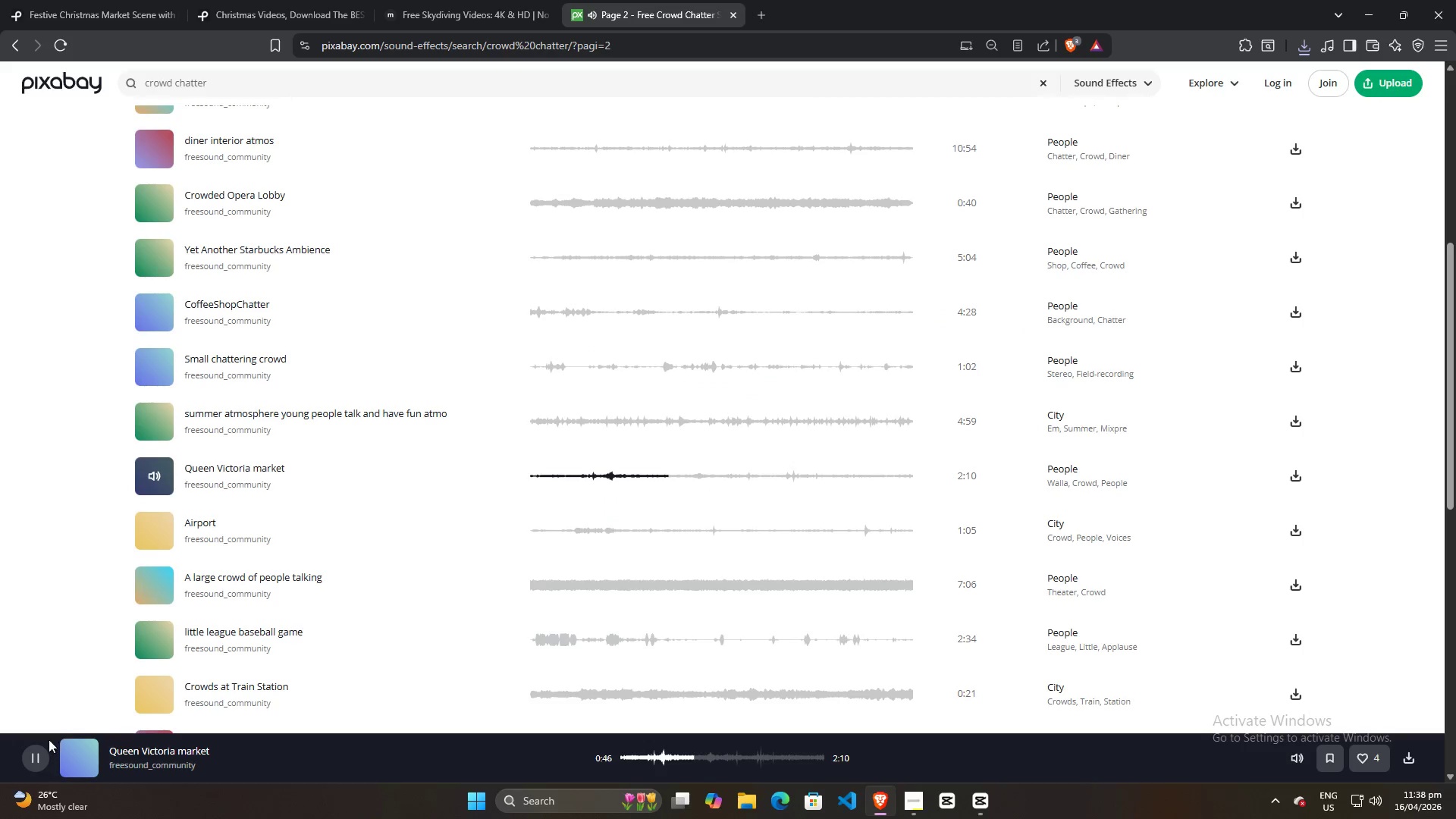 
left_click([36, 750])
 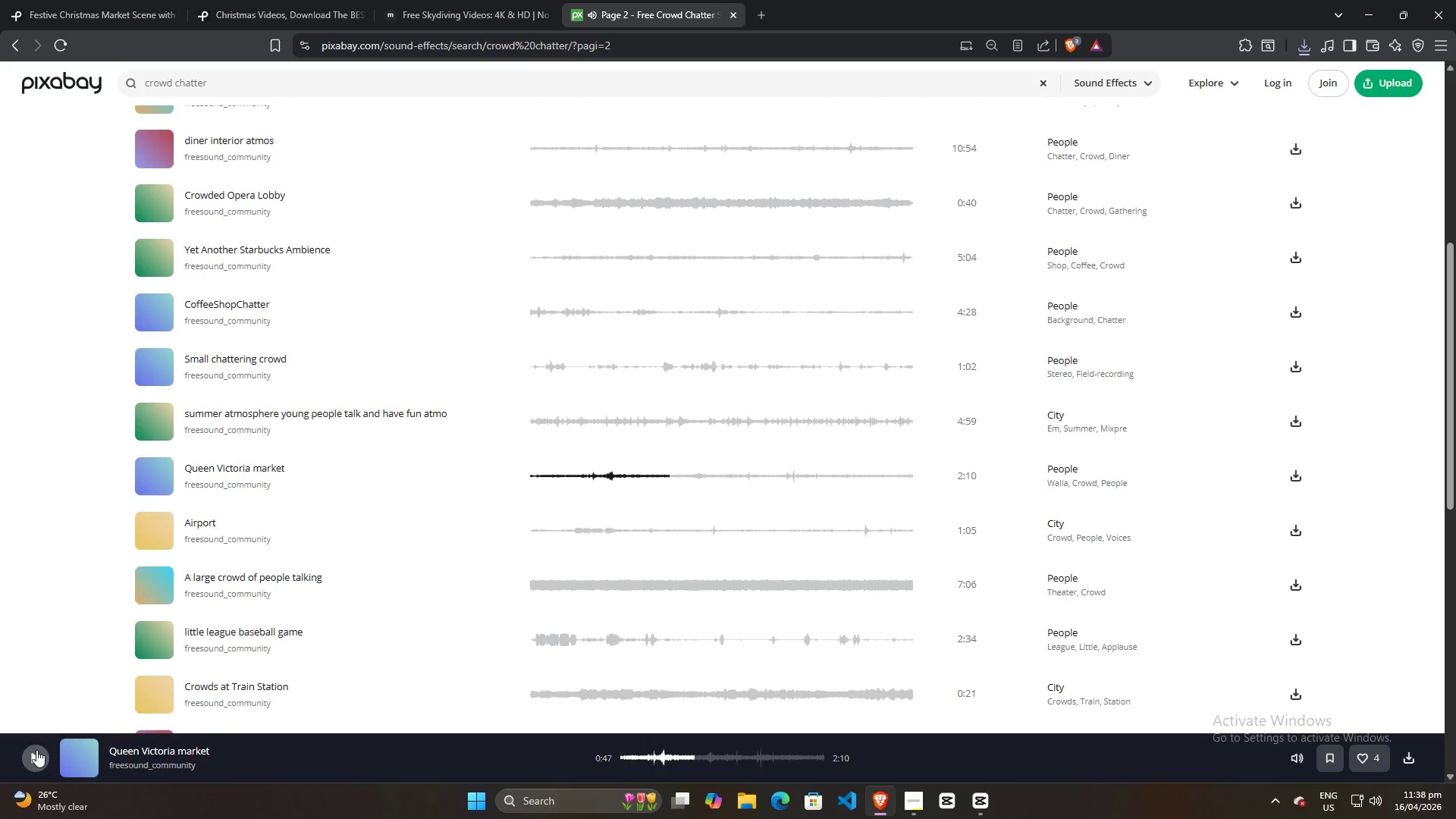 
key(Alt+AltLeft)
 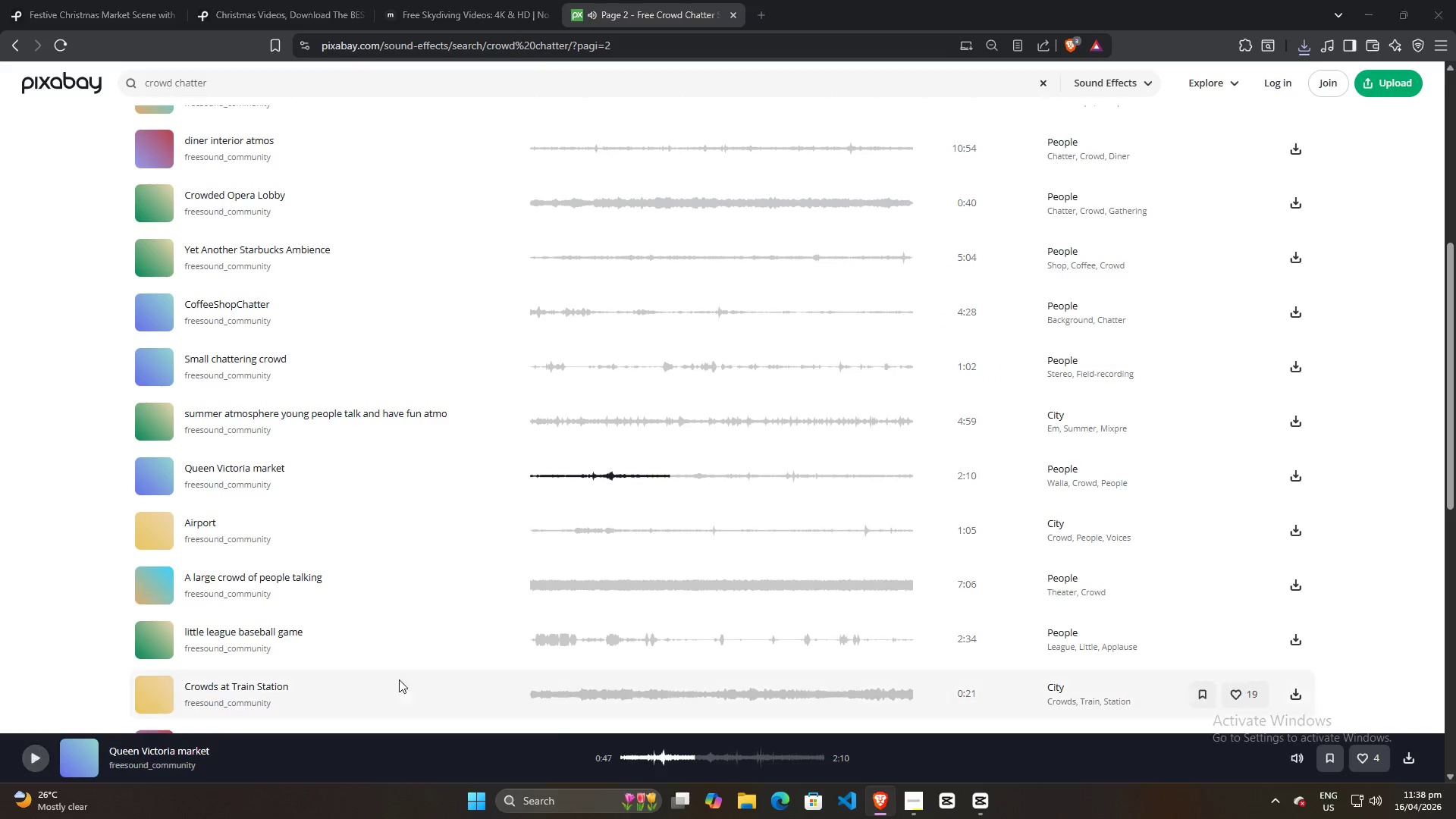 
key(Alt+Tab)
 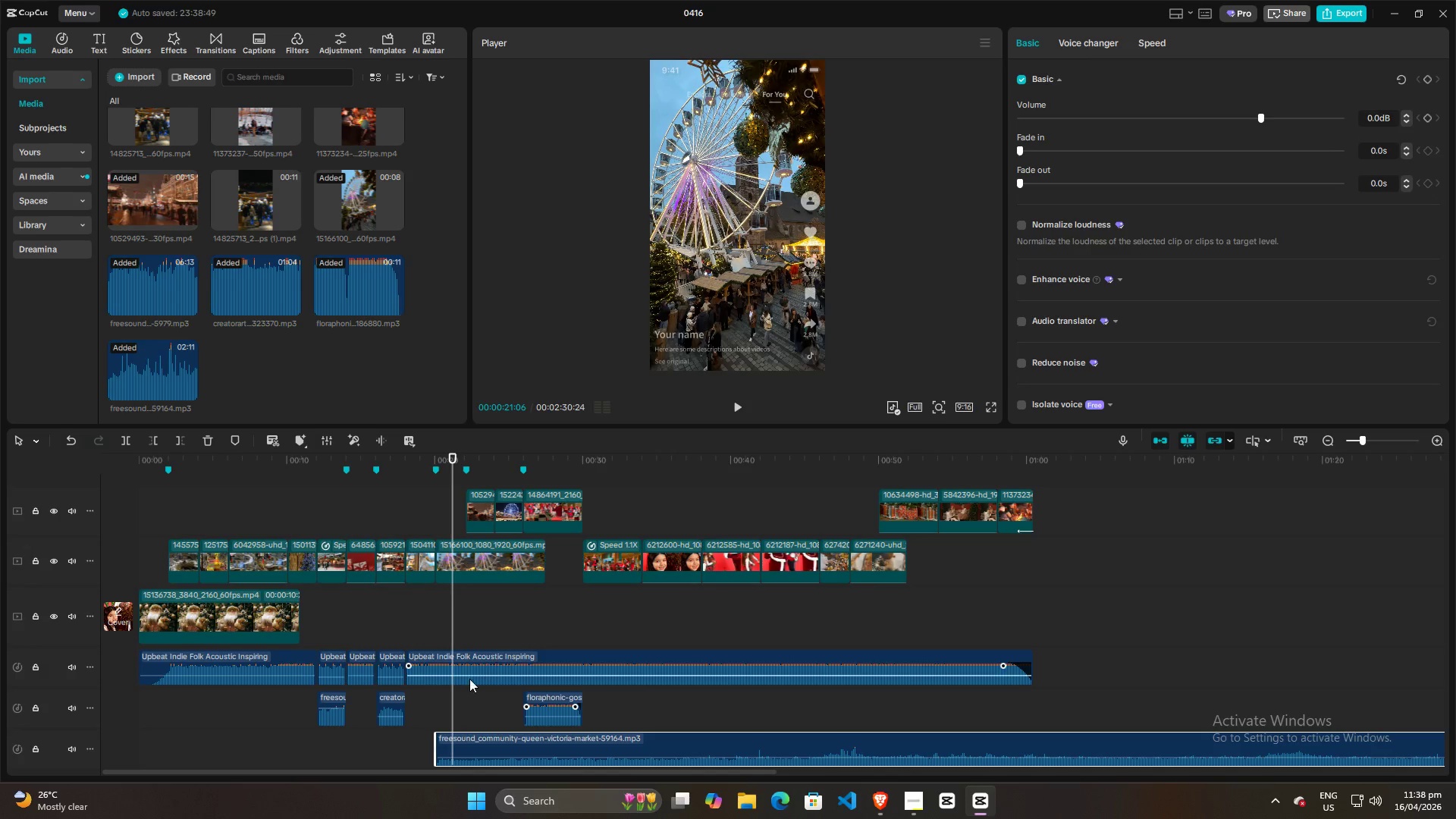 
key(Space)
 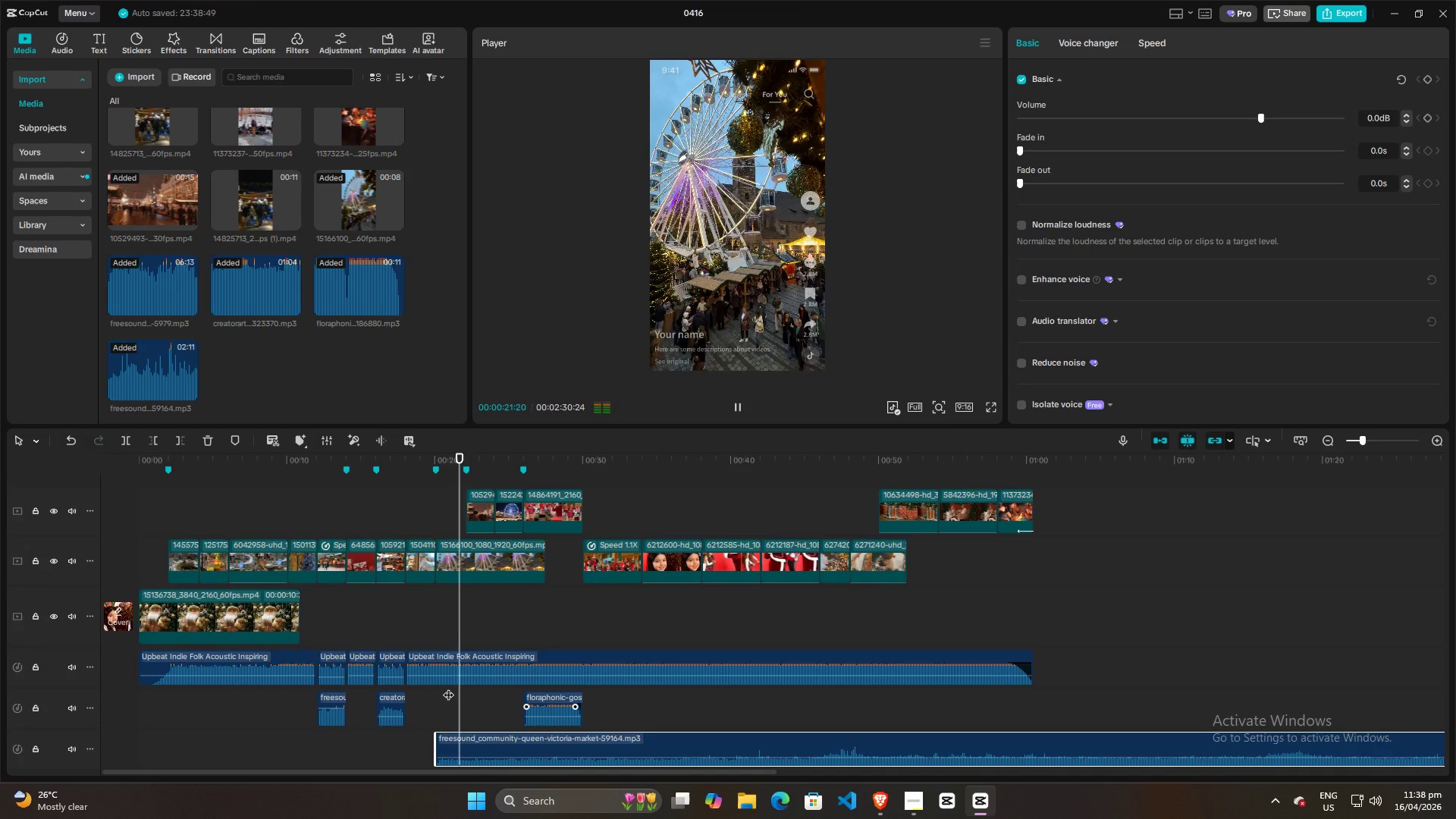 
key(Space)
 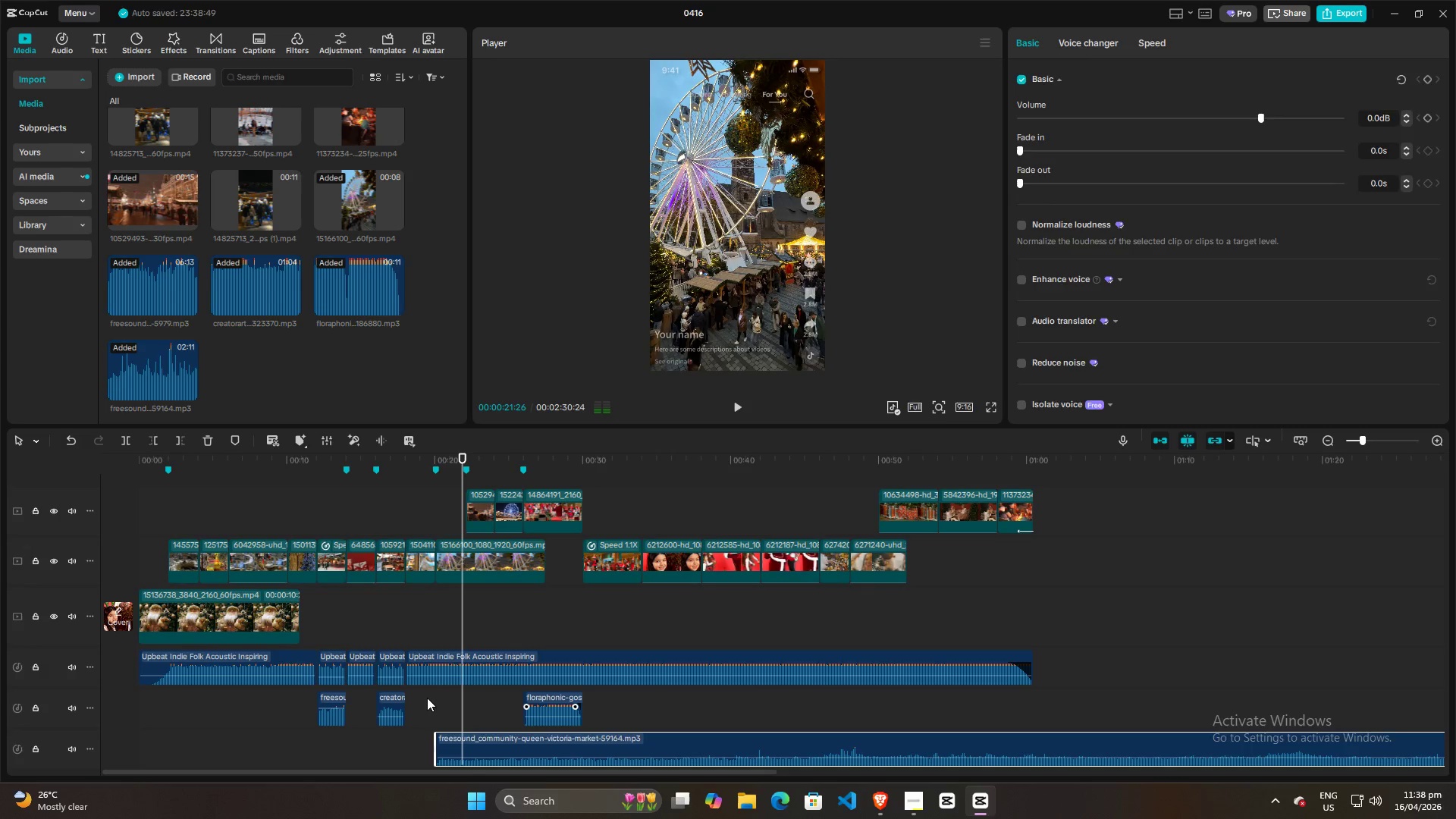 
left_click([427, 698])
 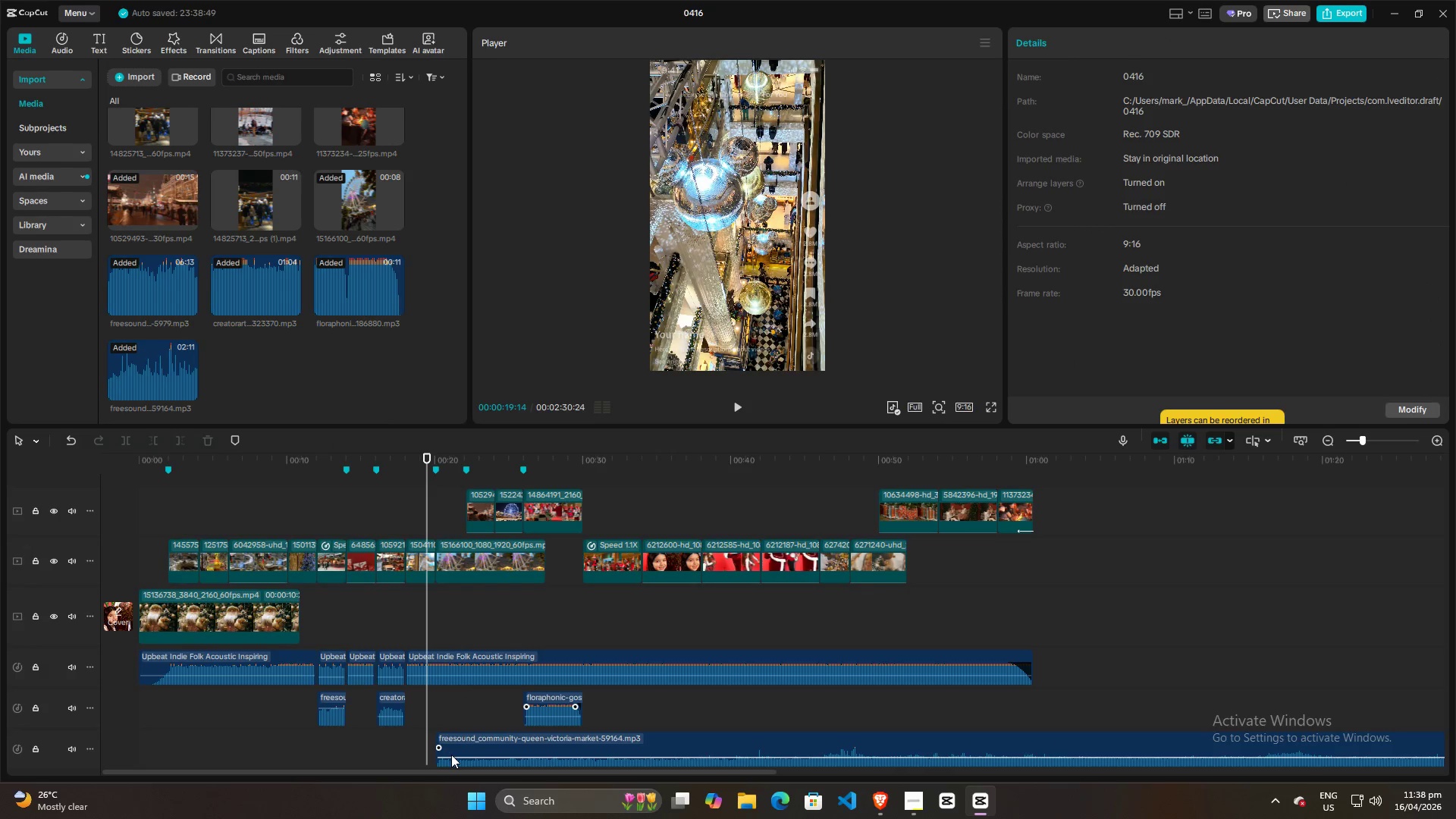 
left_click_drag(start_coordinate=[452, 757], to_coordinate=[453, 748])
 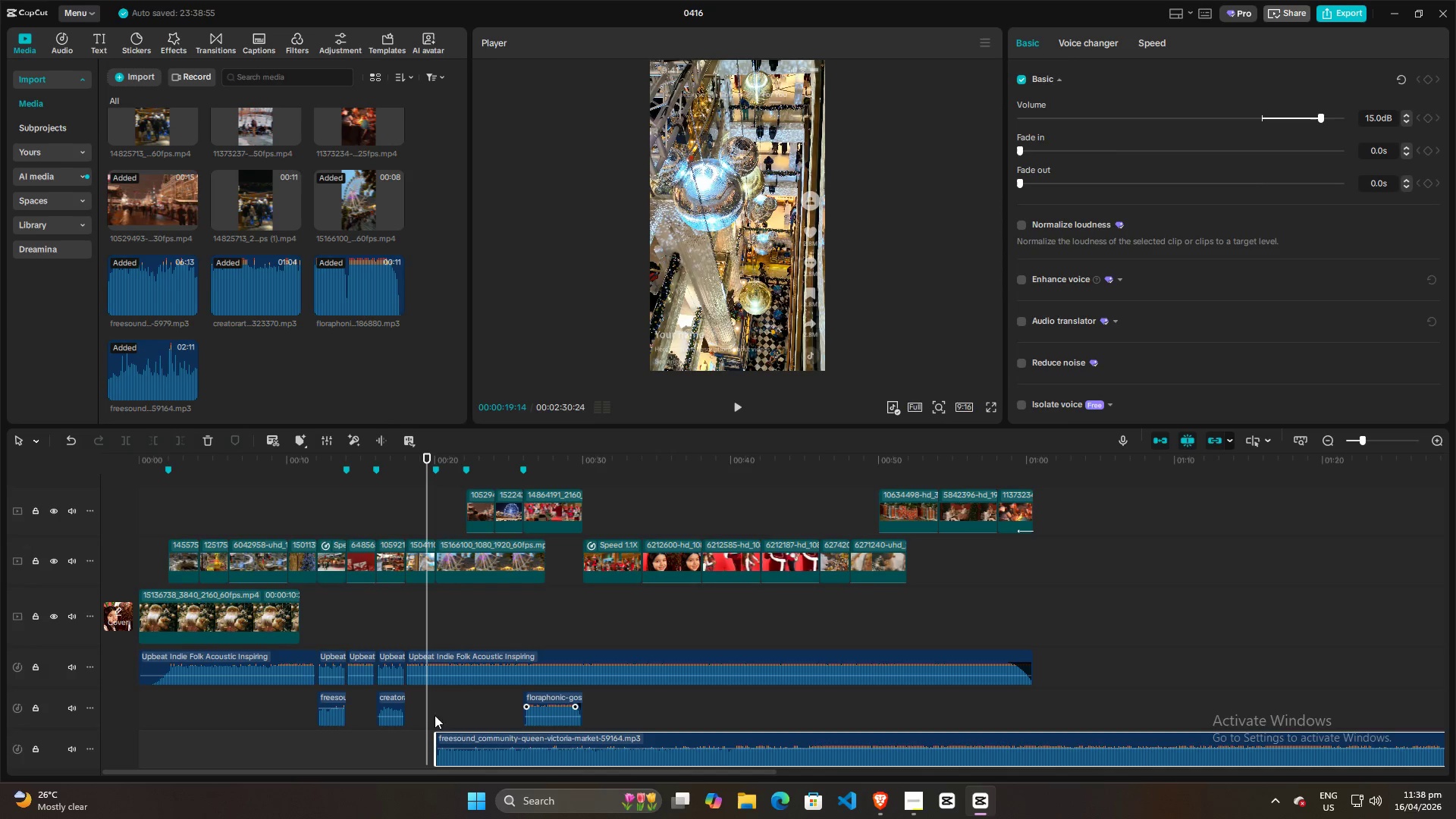 
key(Space)
 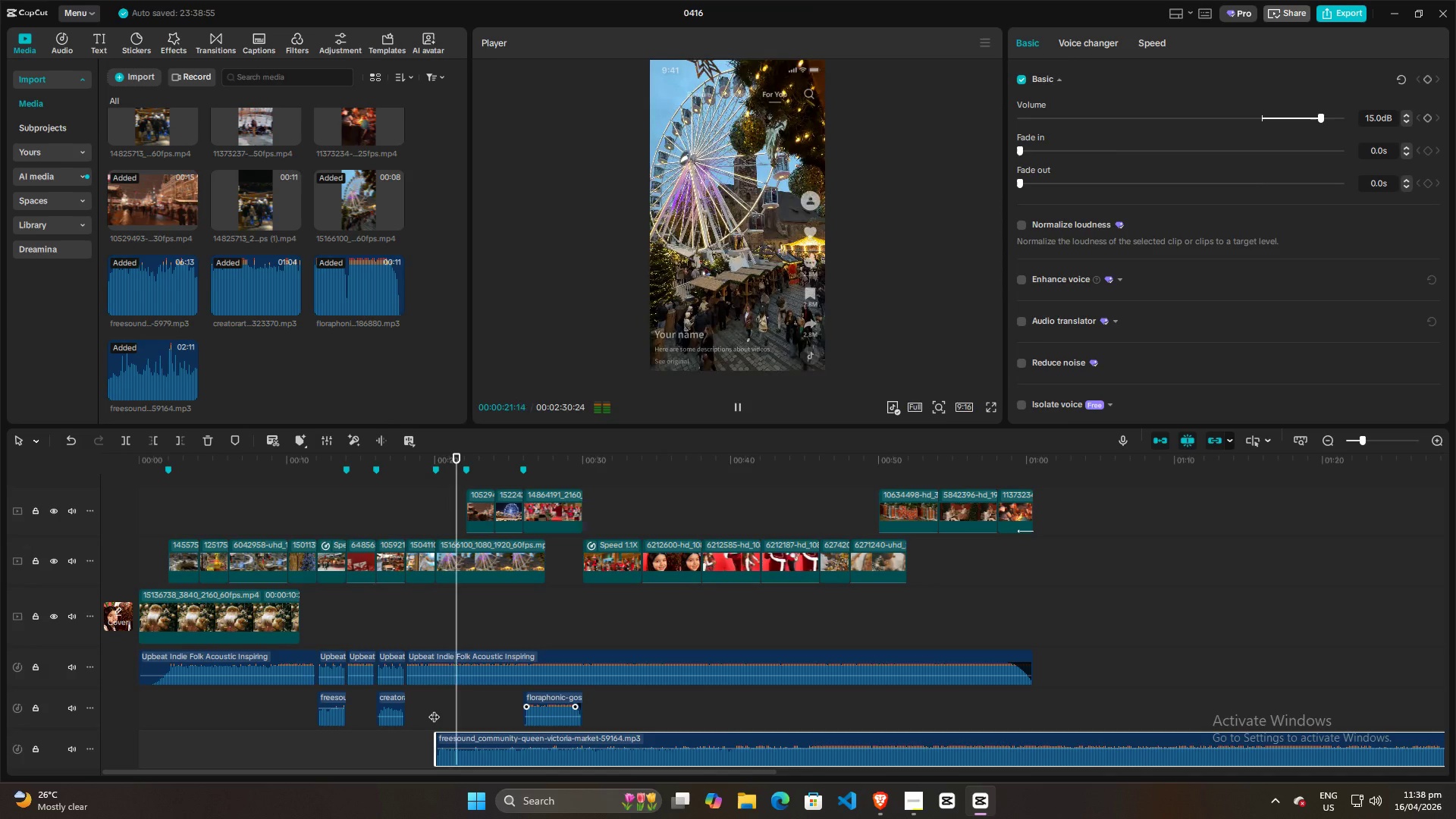 
key(Space)
 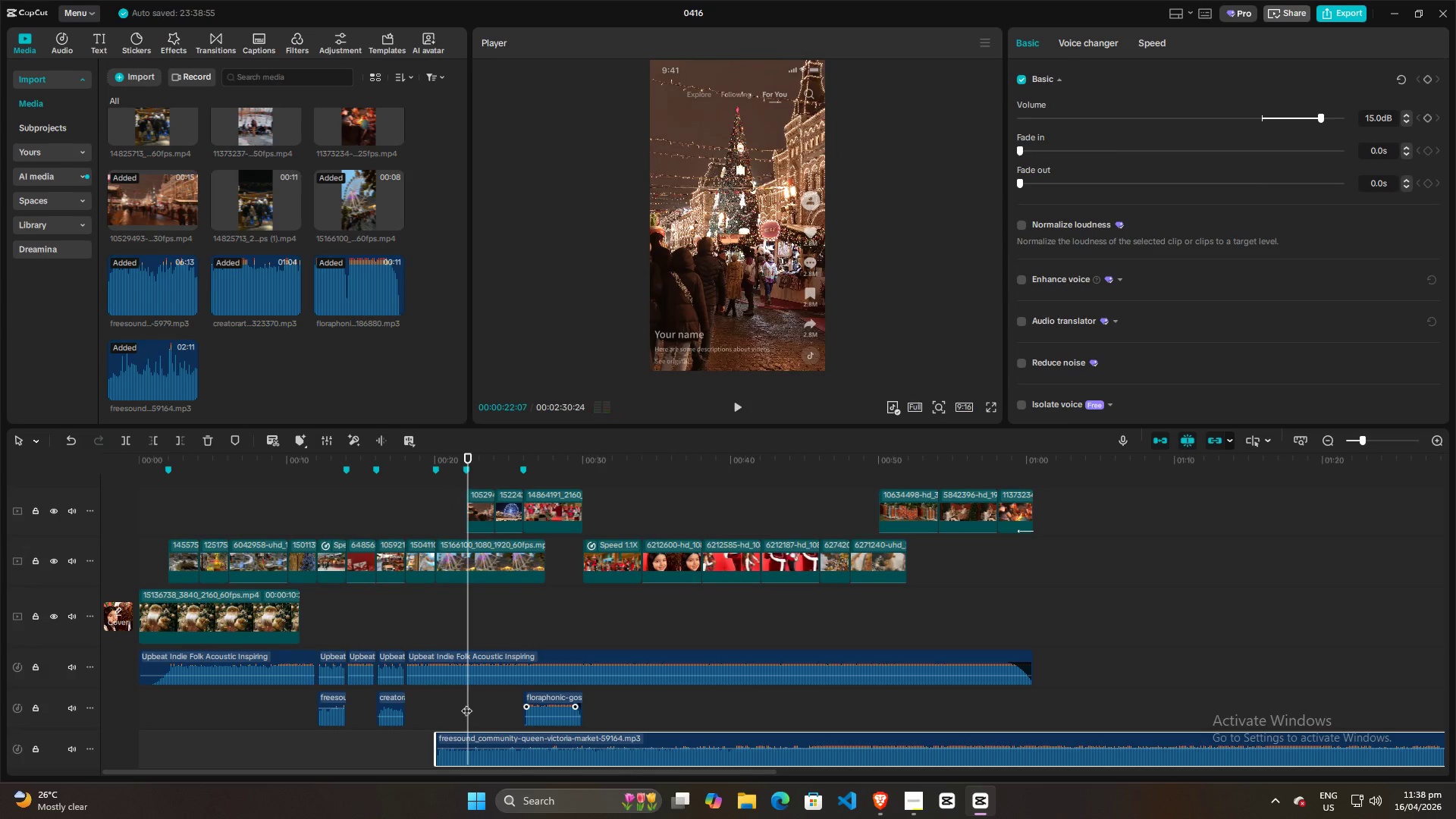 
key(Space)
 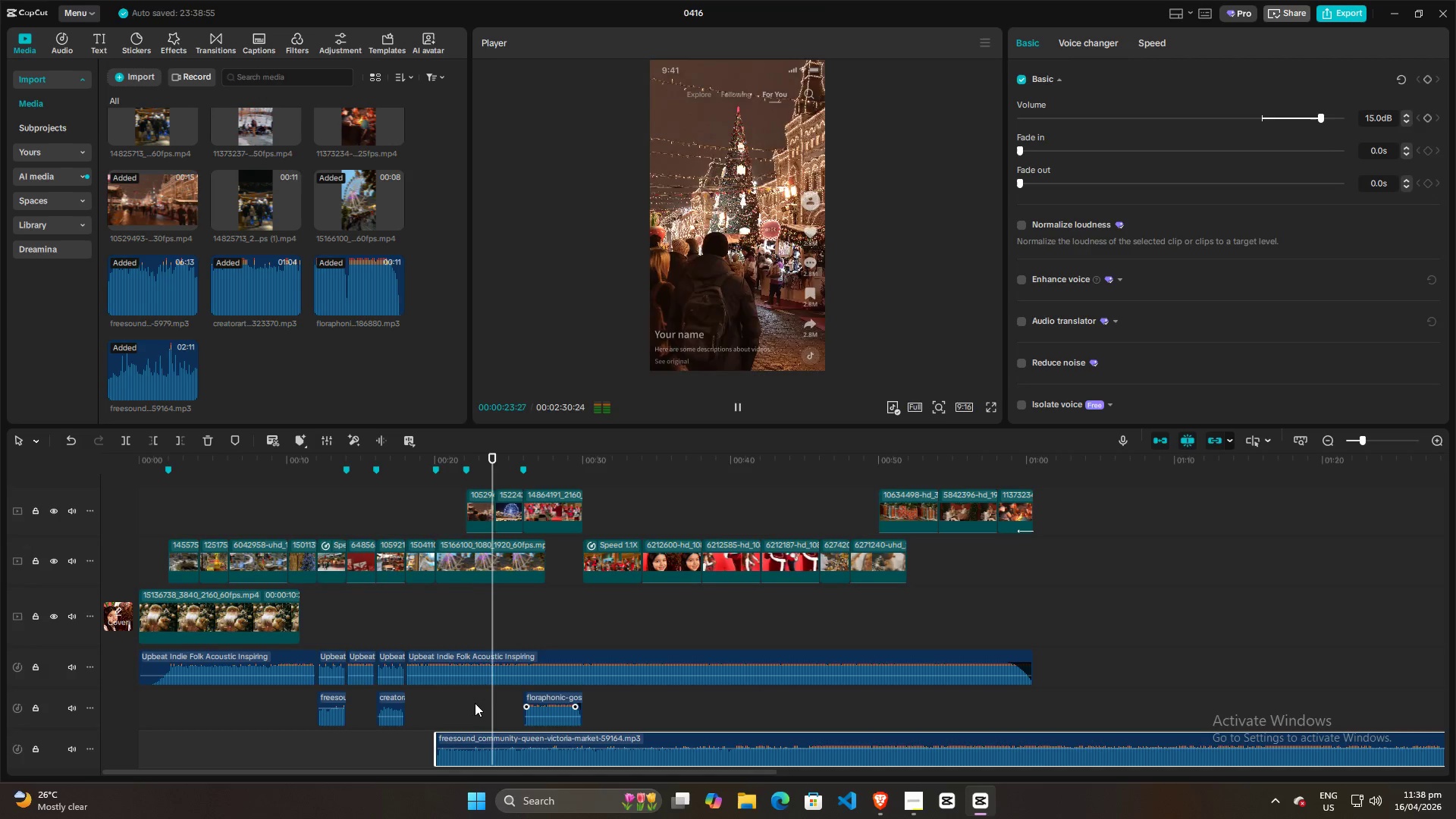 
key(Space)
 